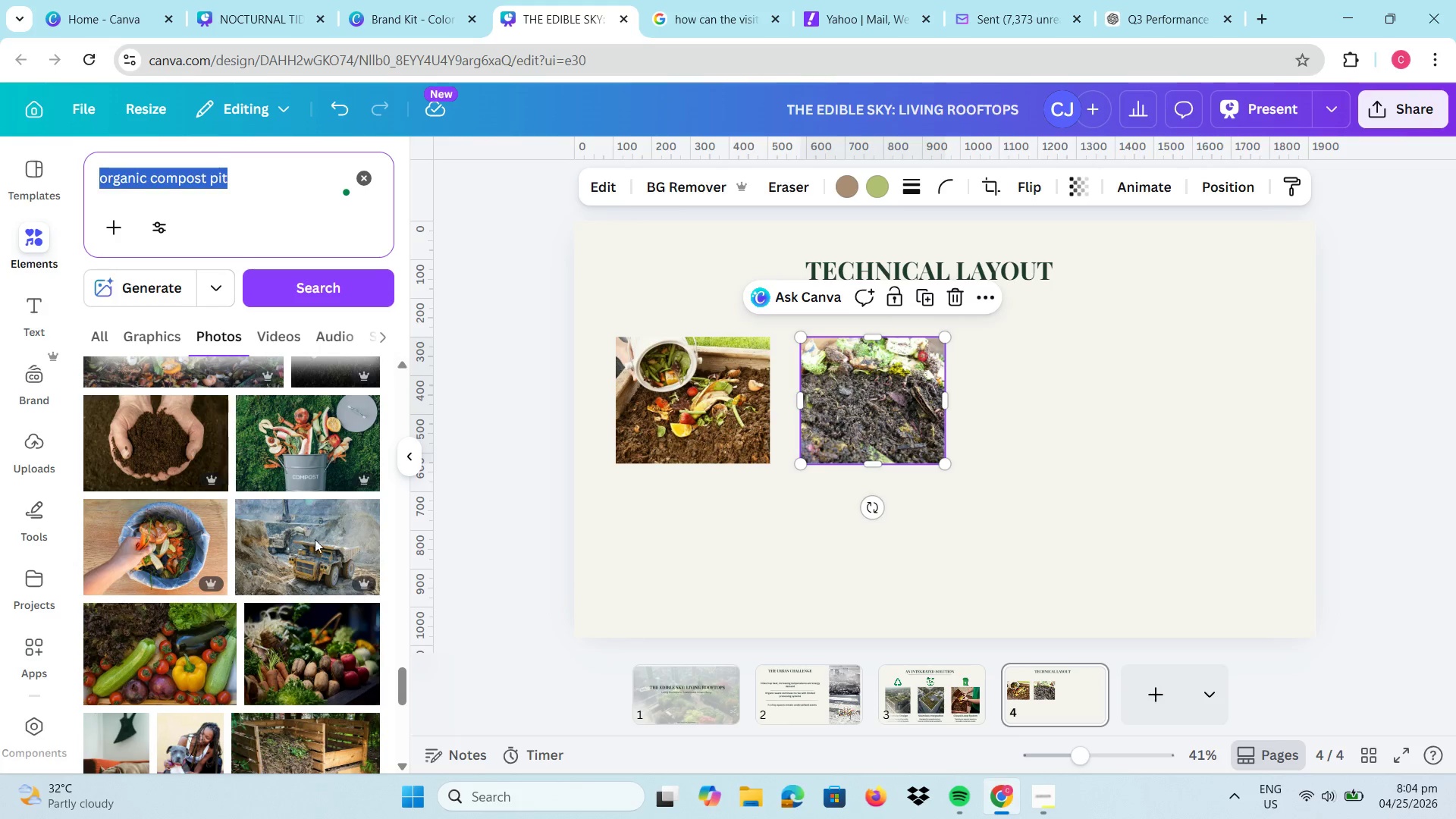 
scroll: coordinate [255, 551], scroll_direction: down, amount: 3.0
 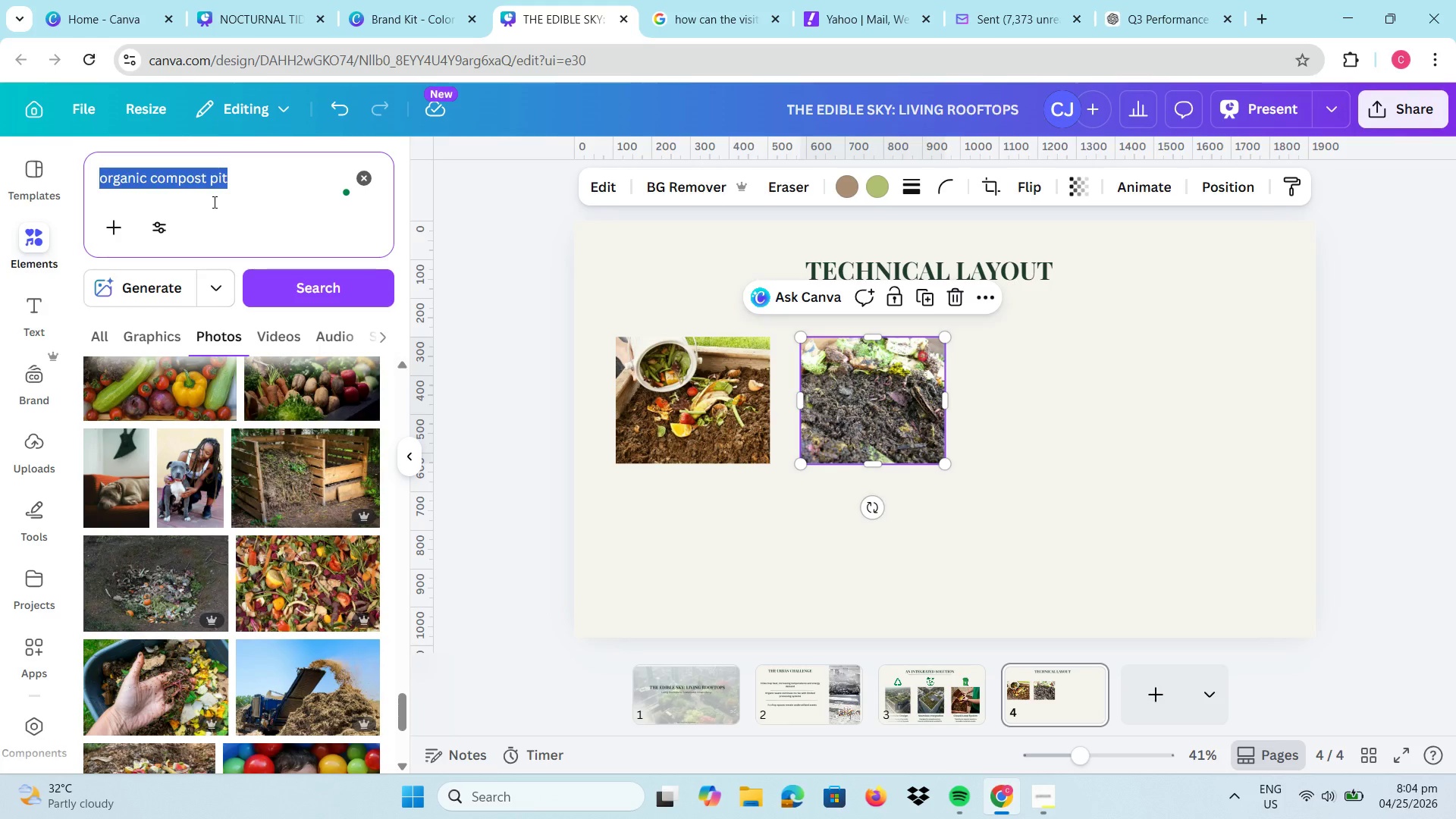 
type(organic fertilized soil)
 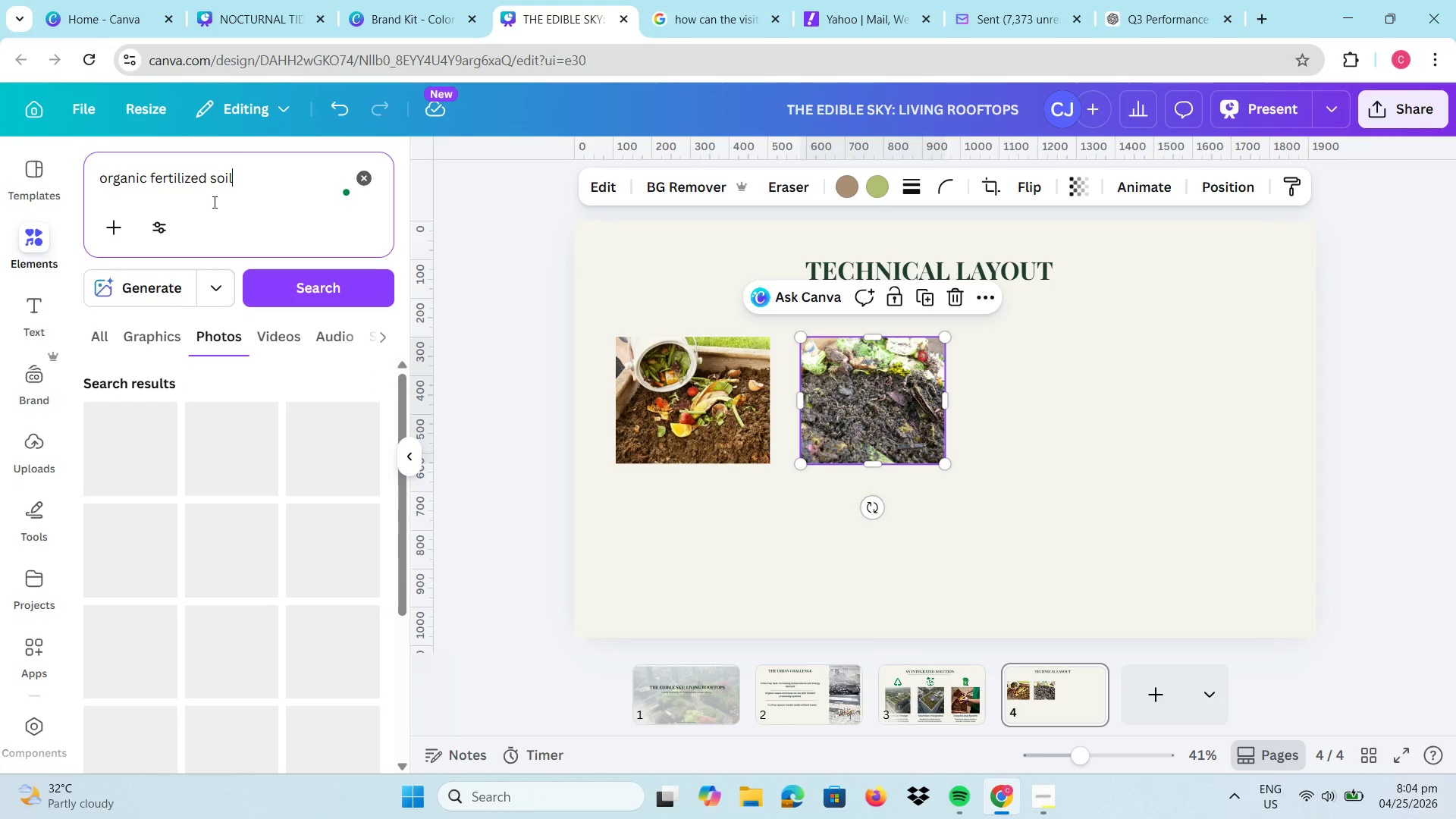 
key(Enter)
 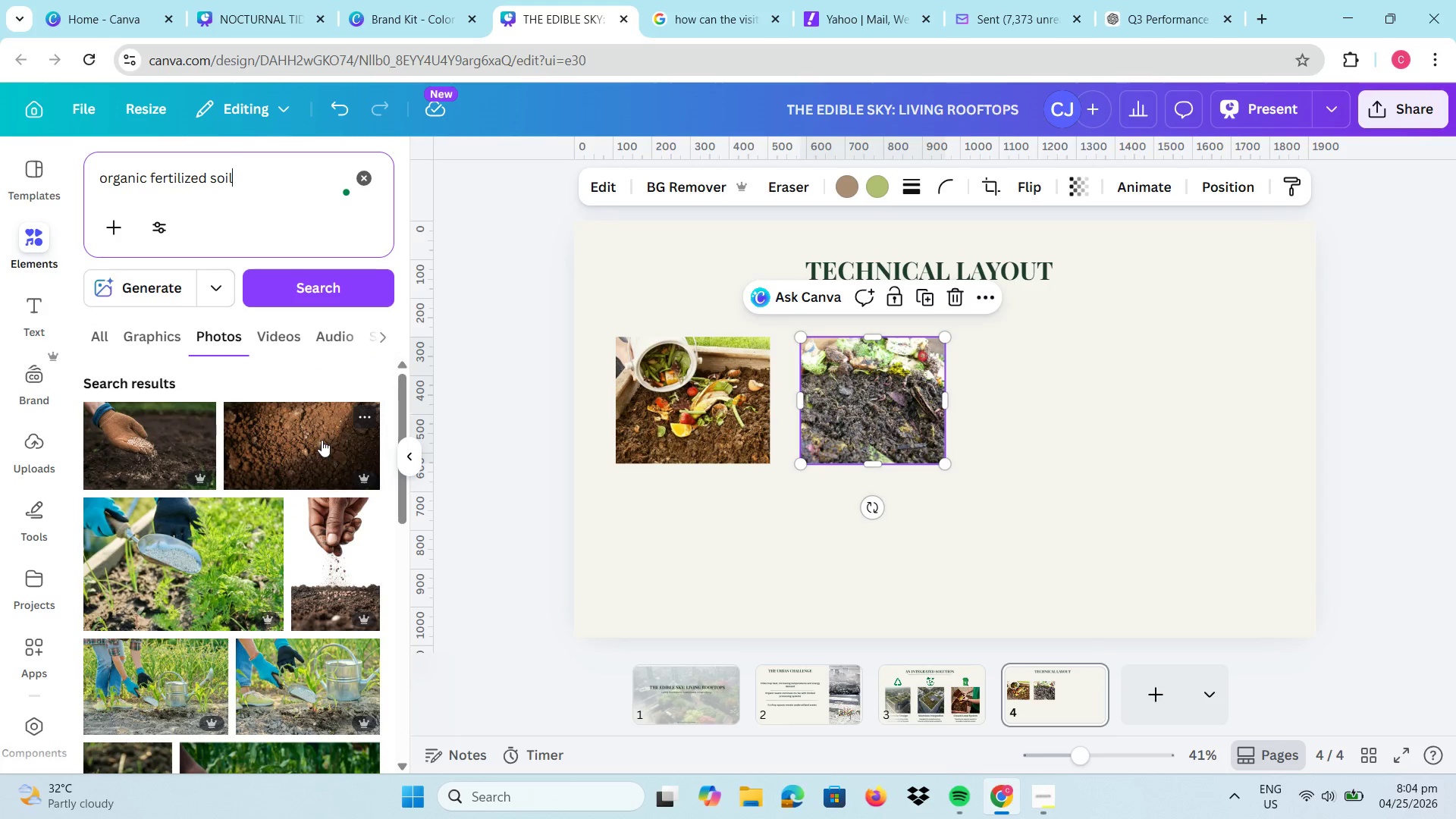 
scroll: coordinate [319, 466], scroll_direction: down, amount: 2.0
 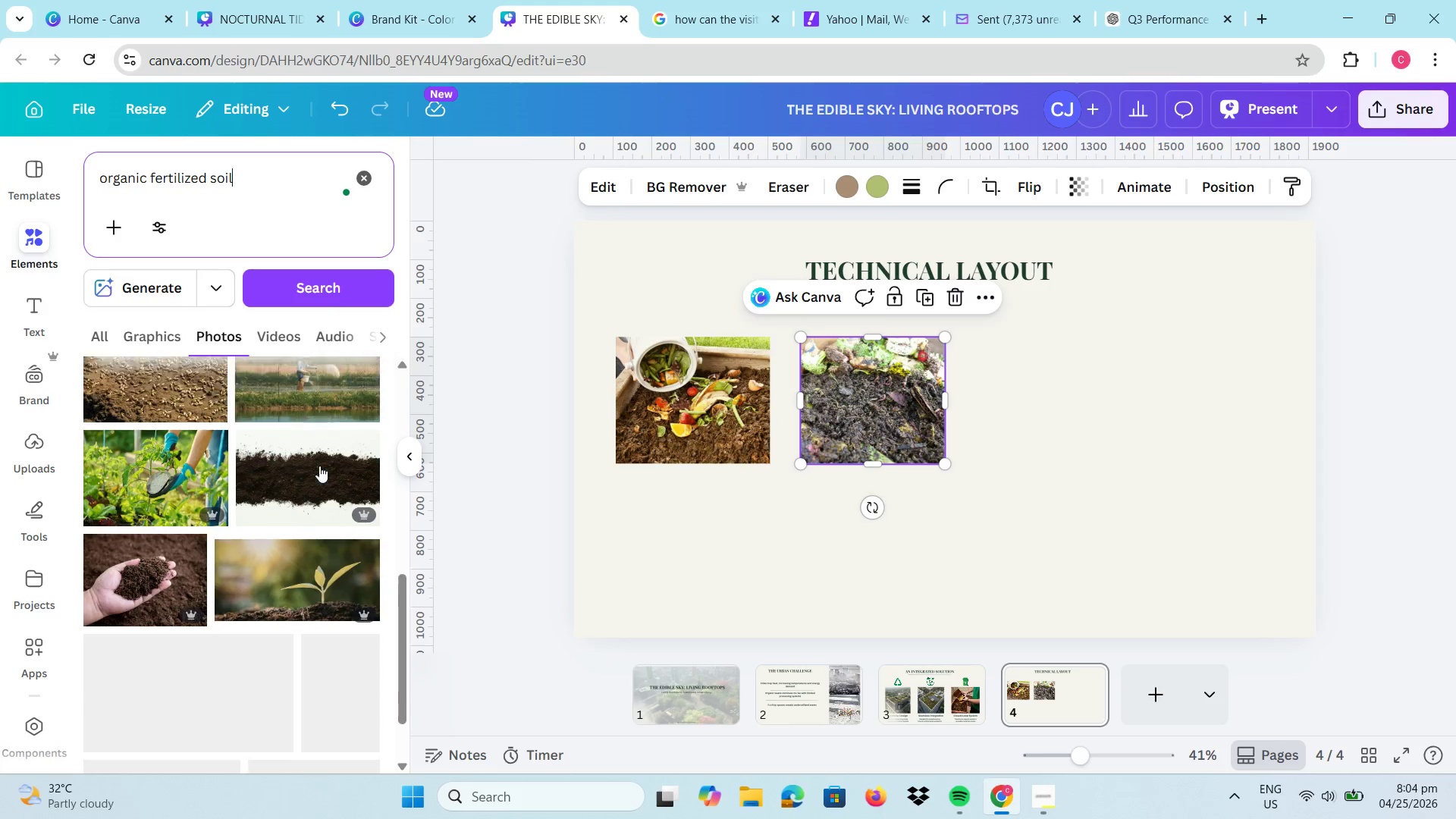 
left_click([169, 562])
 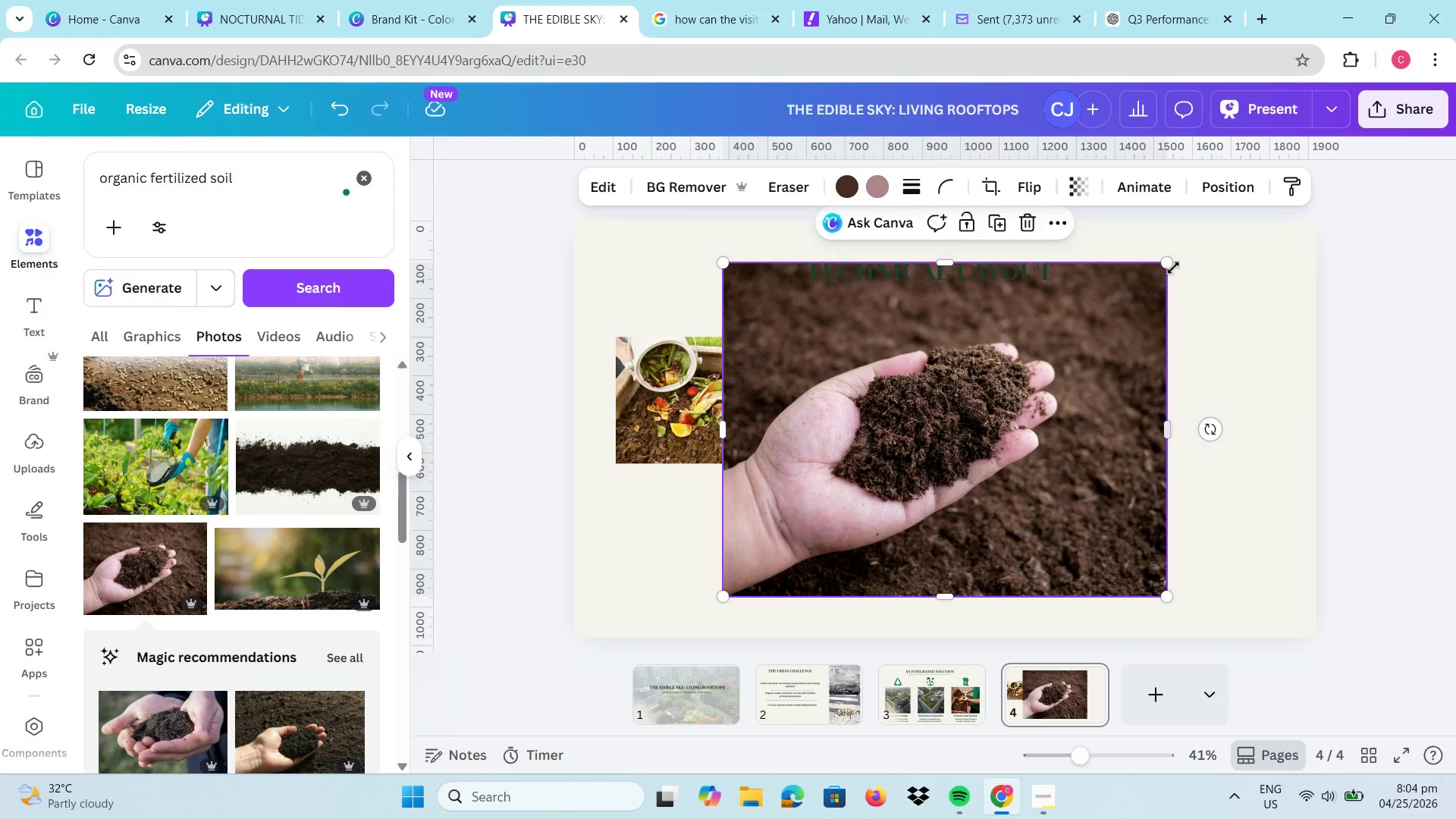 
left_click_drag(start_coordinate=[1167, 267], to_coordinate=[897, 447])
 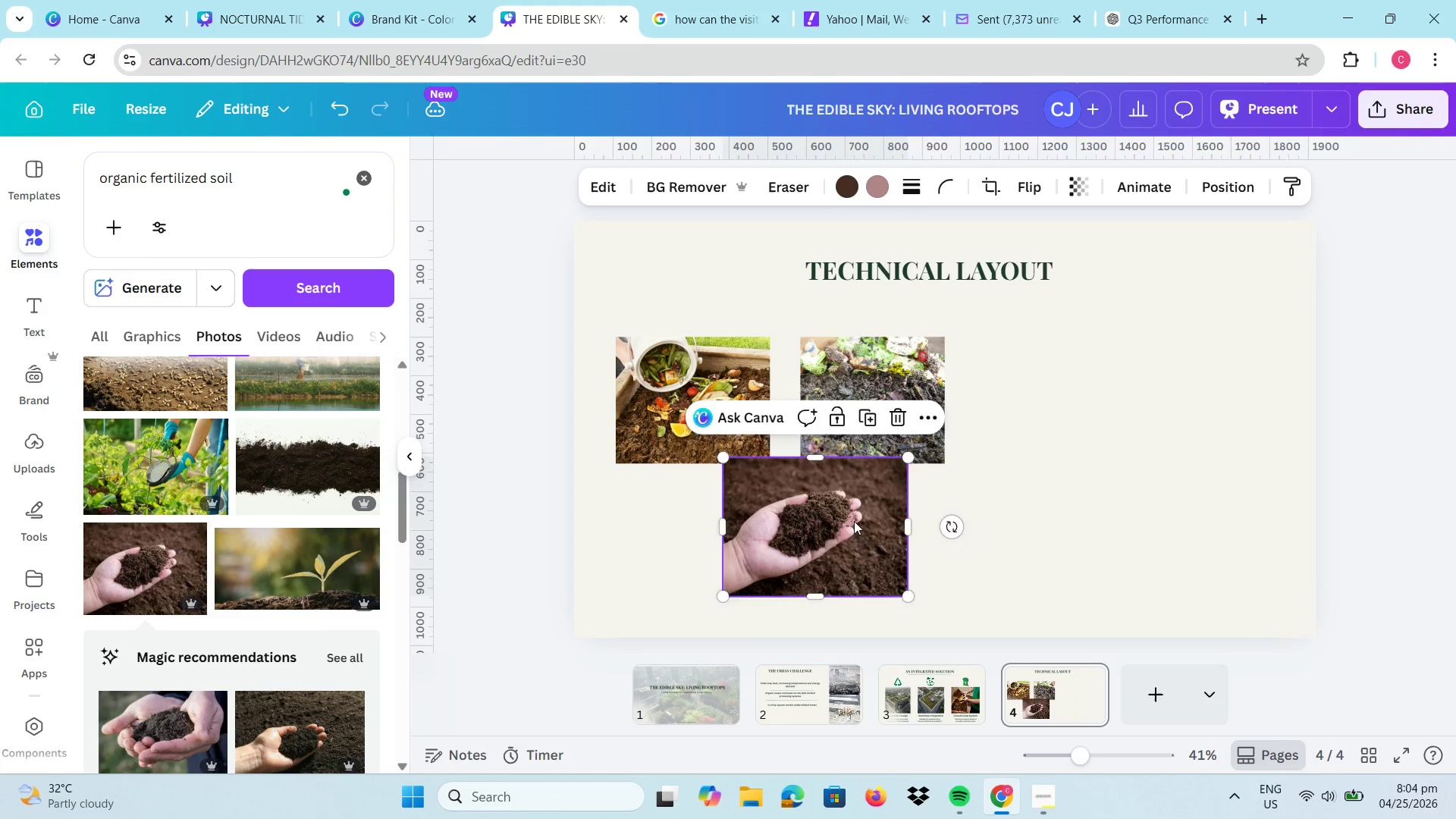 
left_click_drag(start_coordinate=[841, 530], to_coordinate=[1089, 413])
 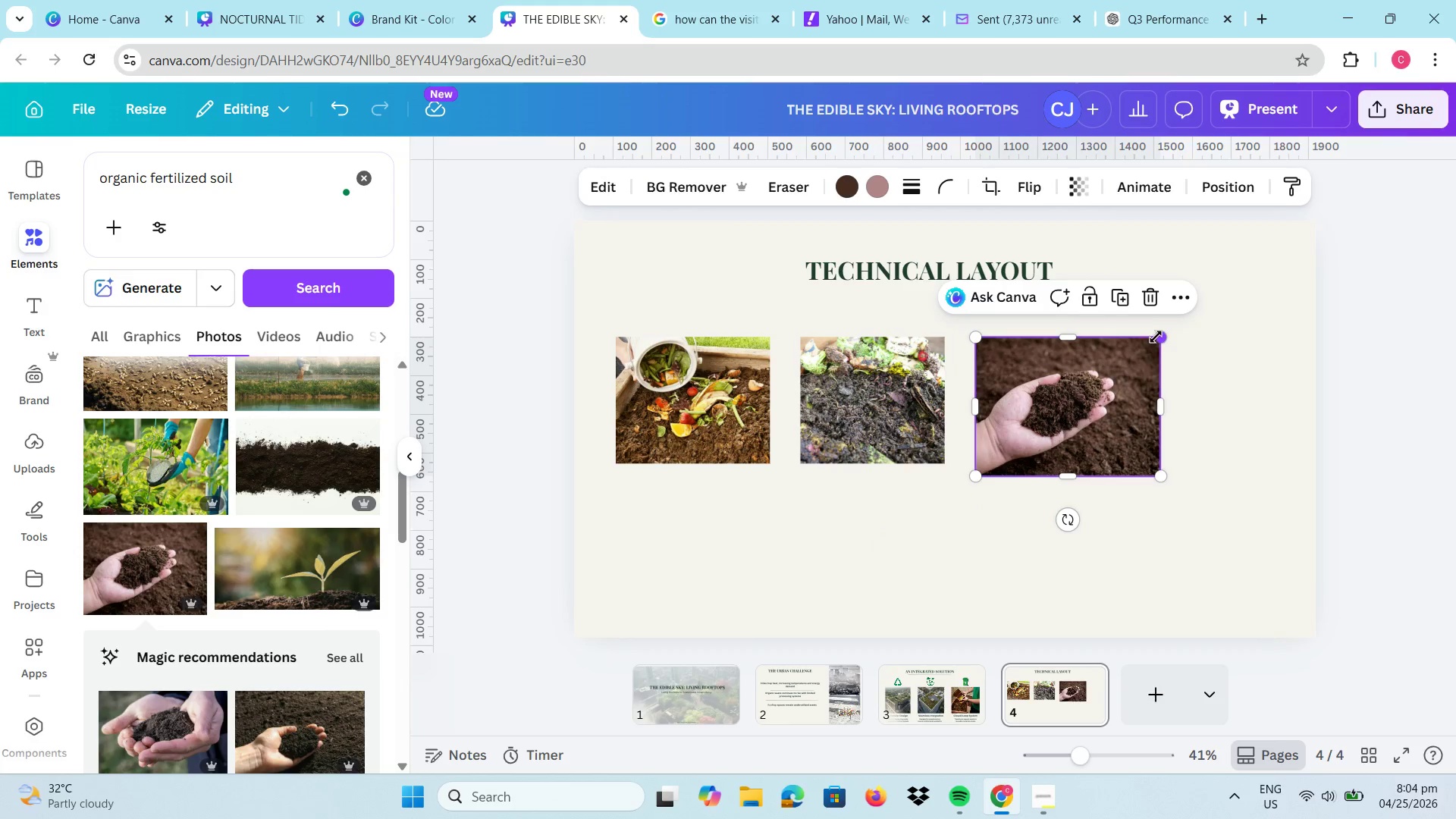 
left_click_drag(start_coordinate=[1157, 337], to_coordinate=[1106, 353])
 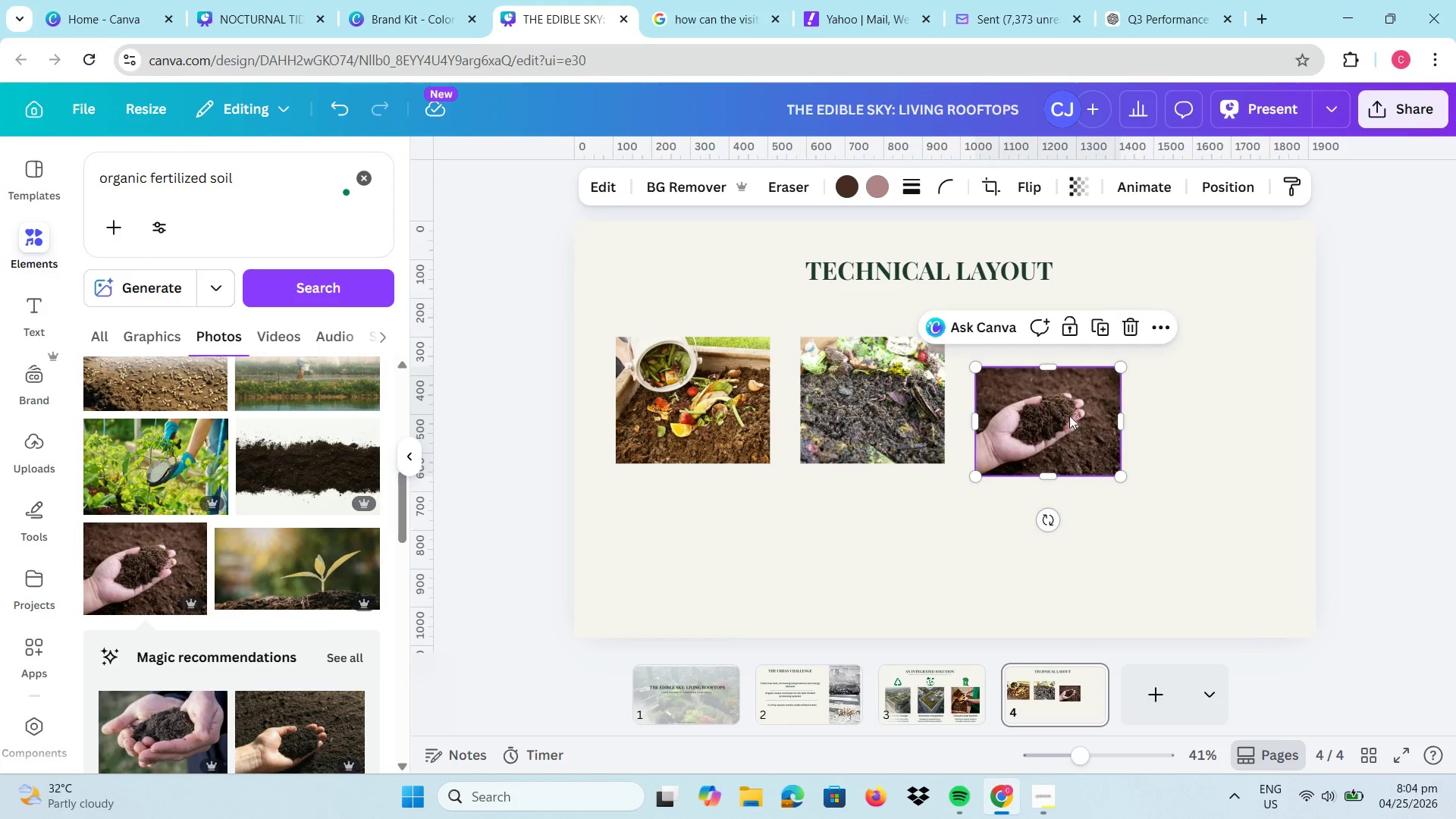 
left_click_drag(start_coordinate=[1070, 423], to_coordinate=[1067, 395])
 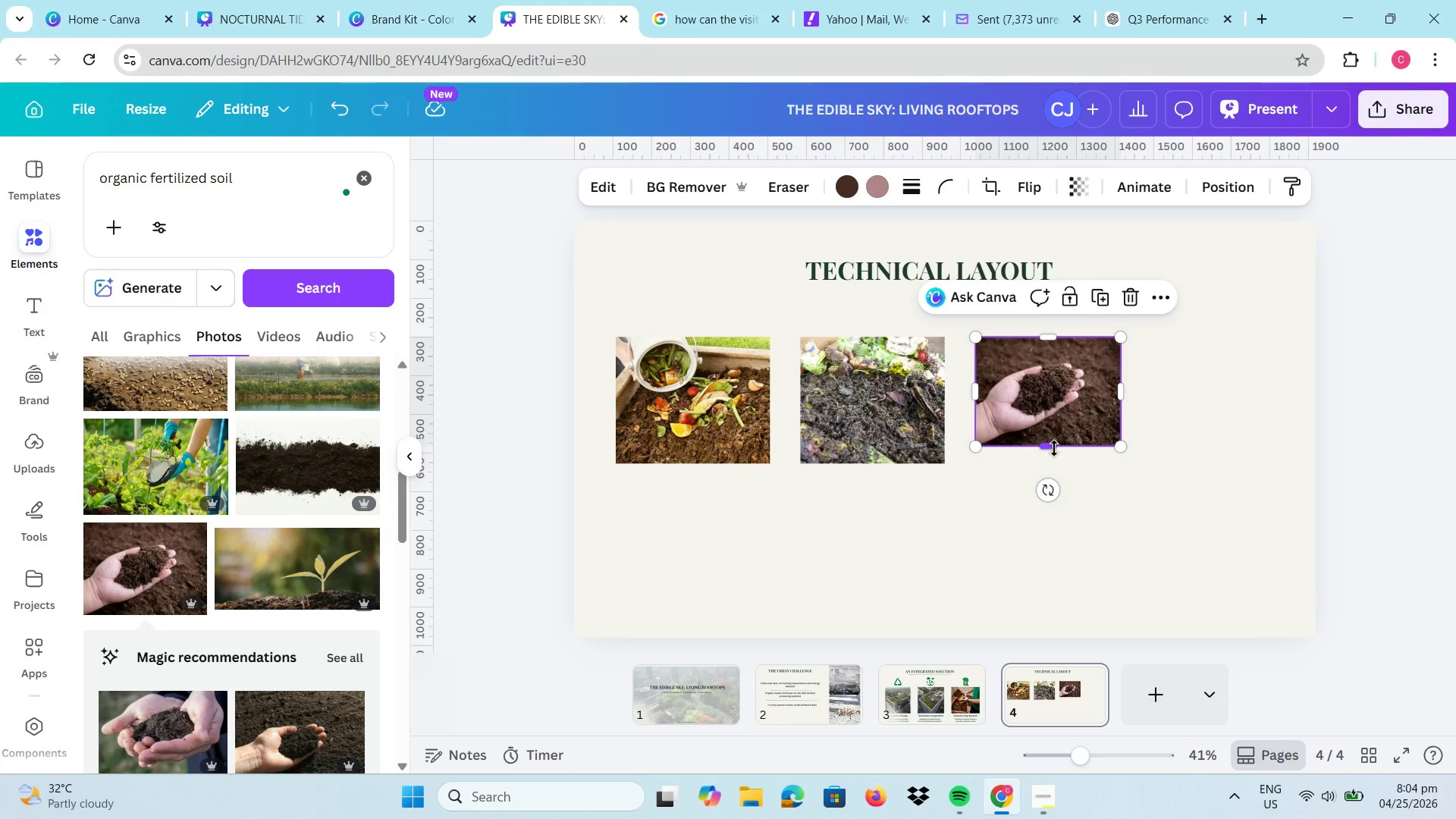 
left_click_drag(start_coordinate=[1054, 448], to_coordinate=[1056, 463])
 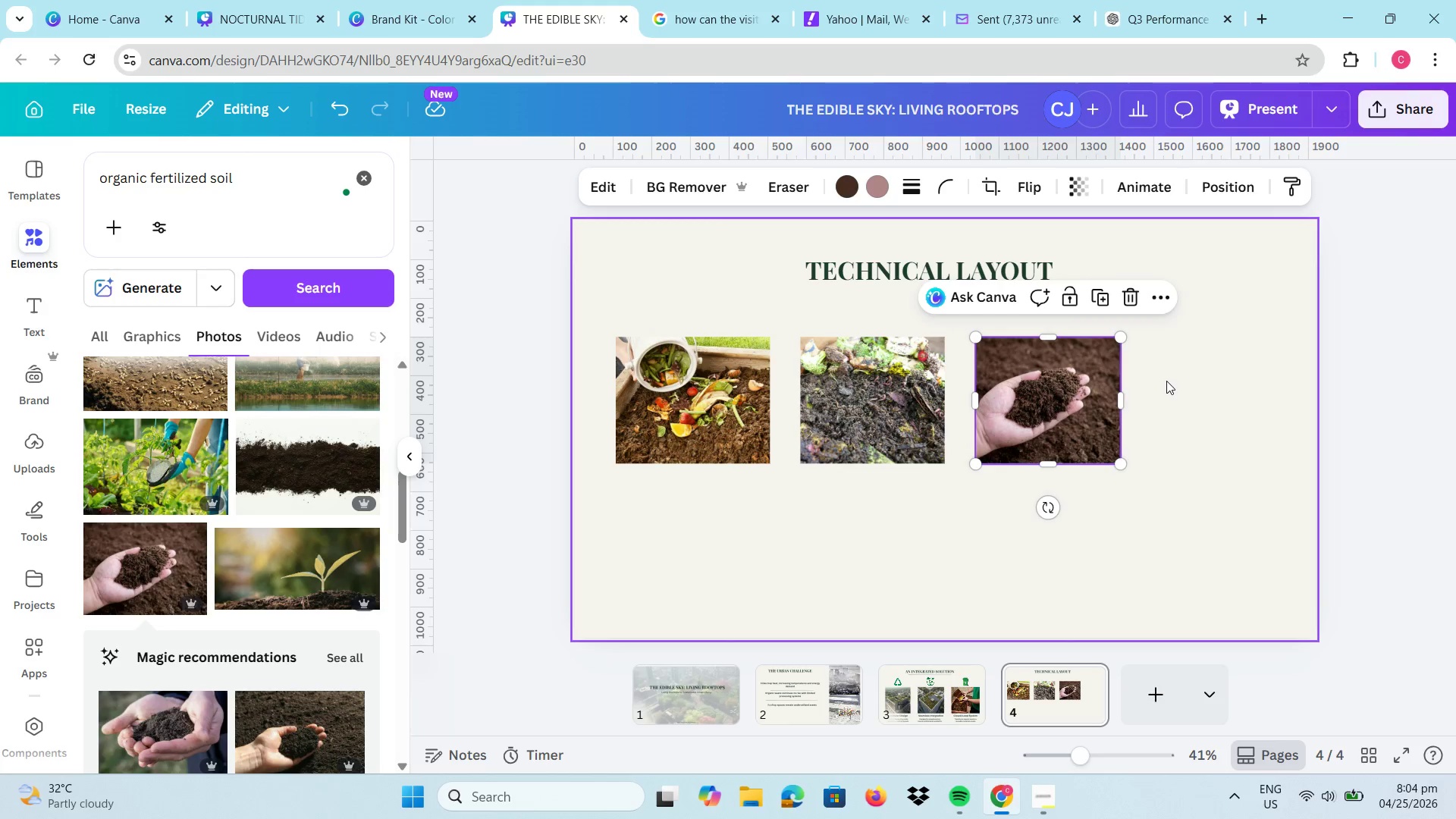 
left_click([1166, 381])
 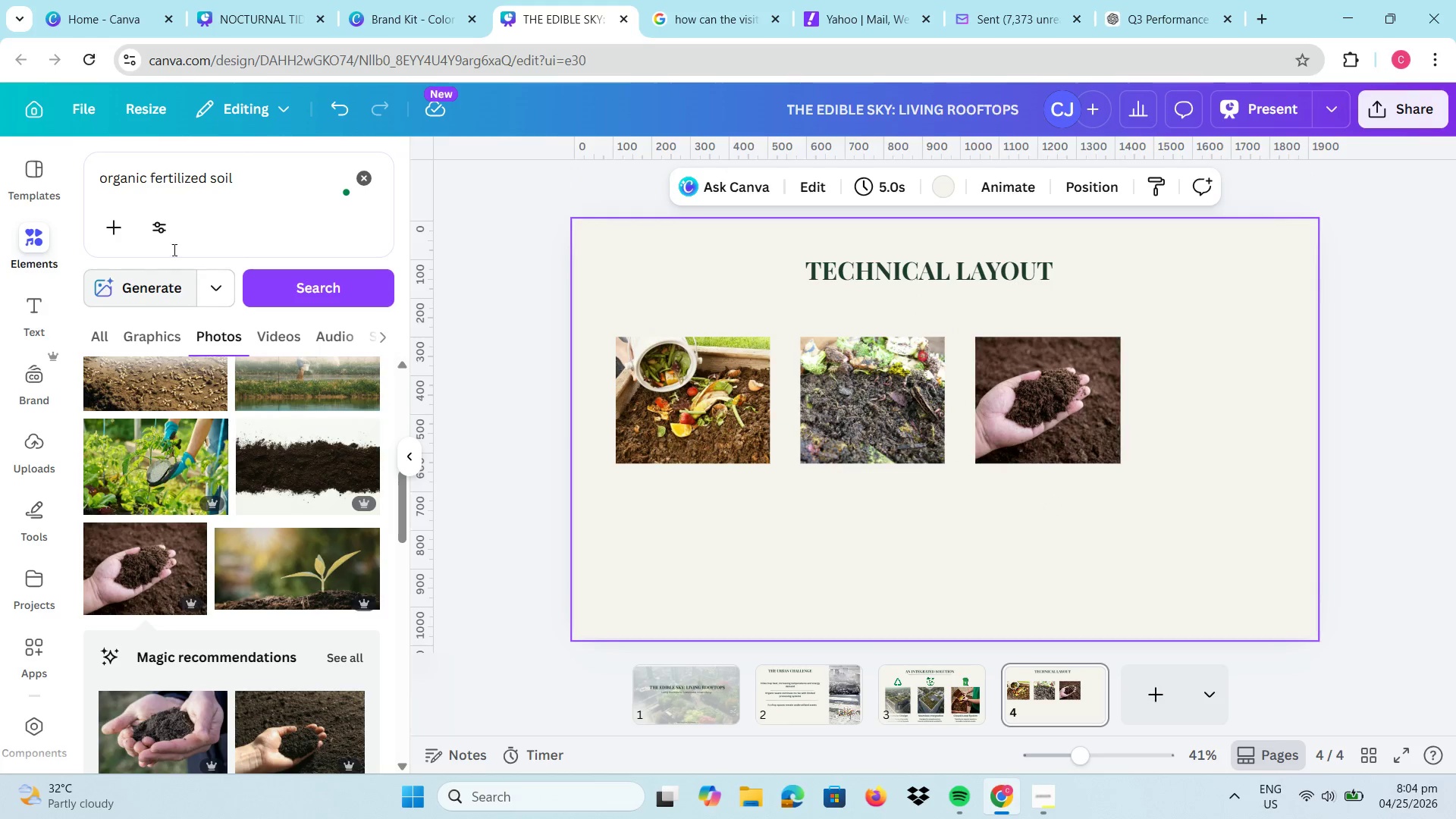 
left_click_drag(start_coordinate=[246, 177], to_coordinate=[73, 175])
 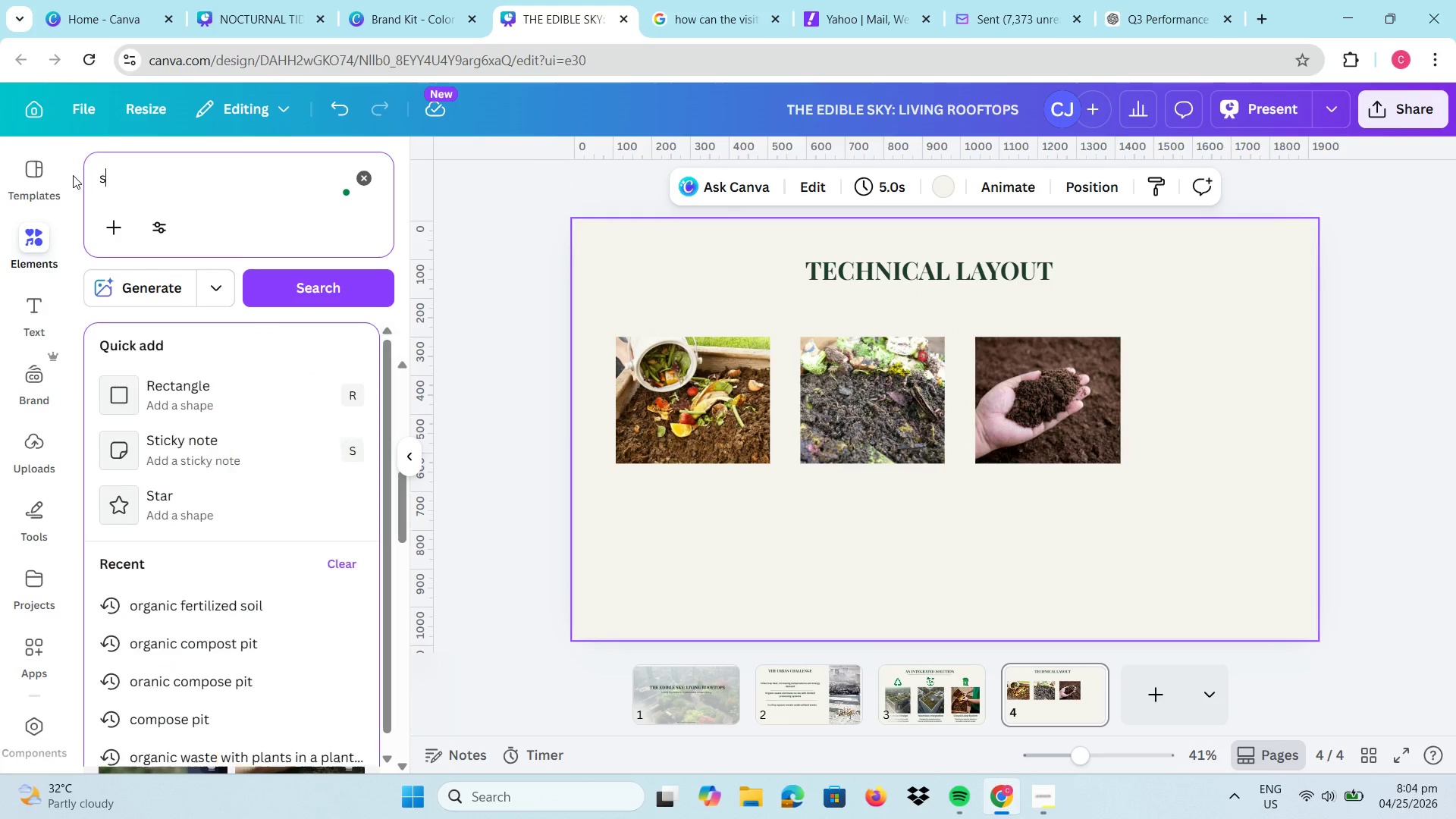 
type(soil on plnts)
key(Backspace)
key(Backspace)
key(Backspace)
type(ants)
 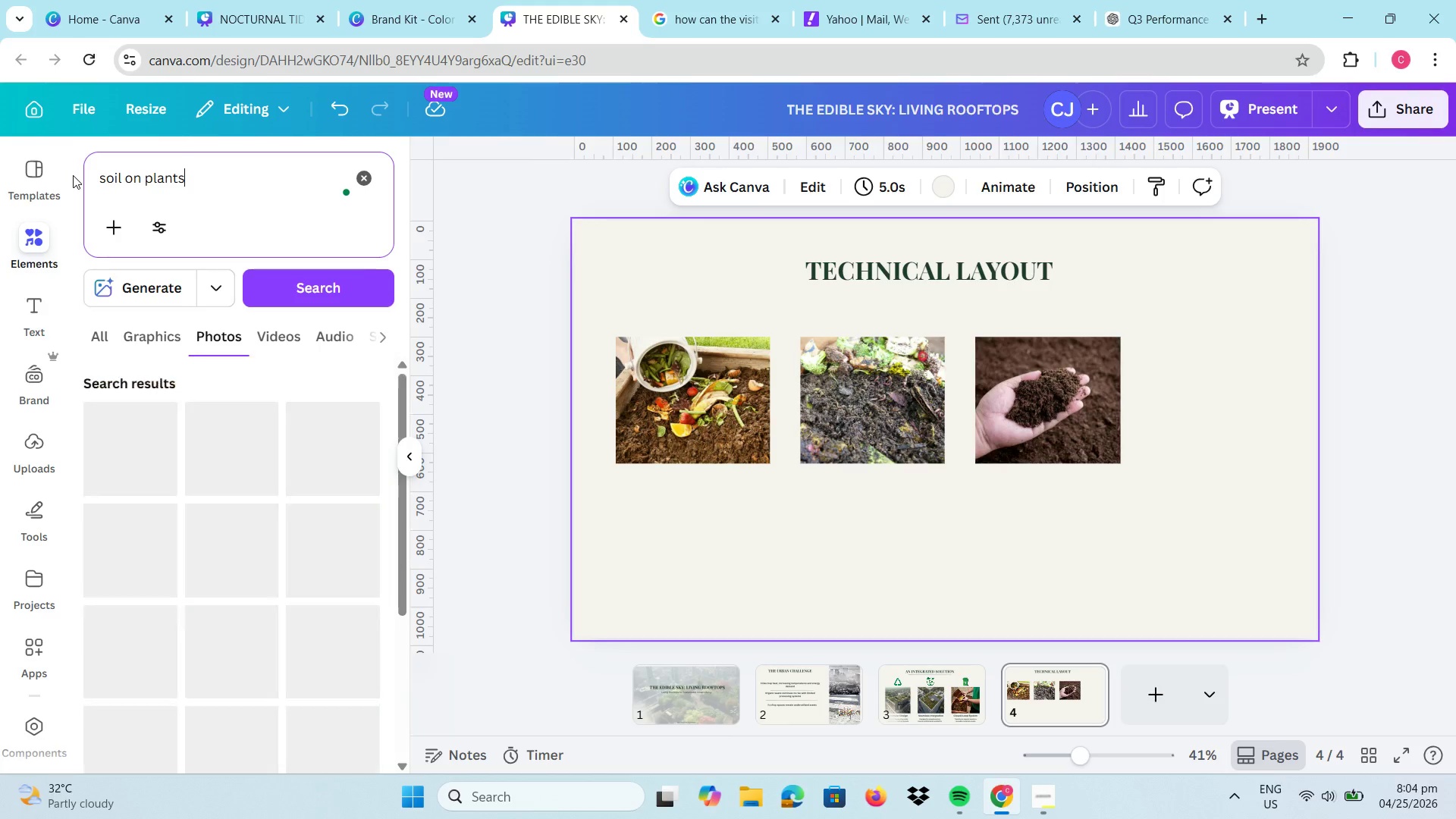 
key(Enter)
 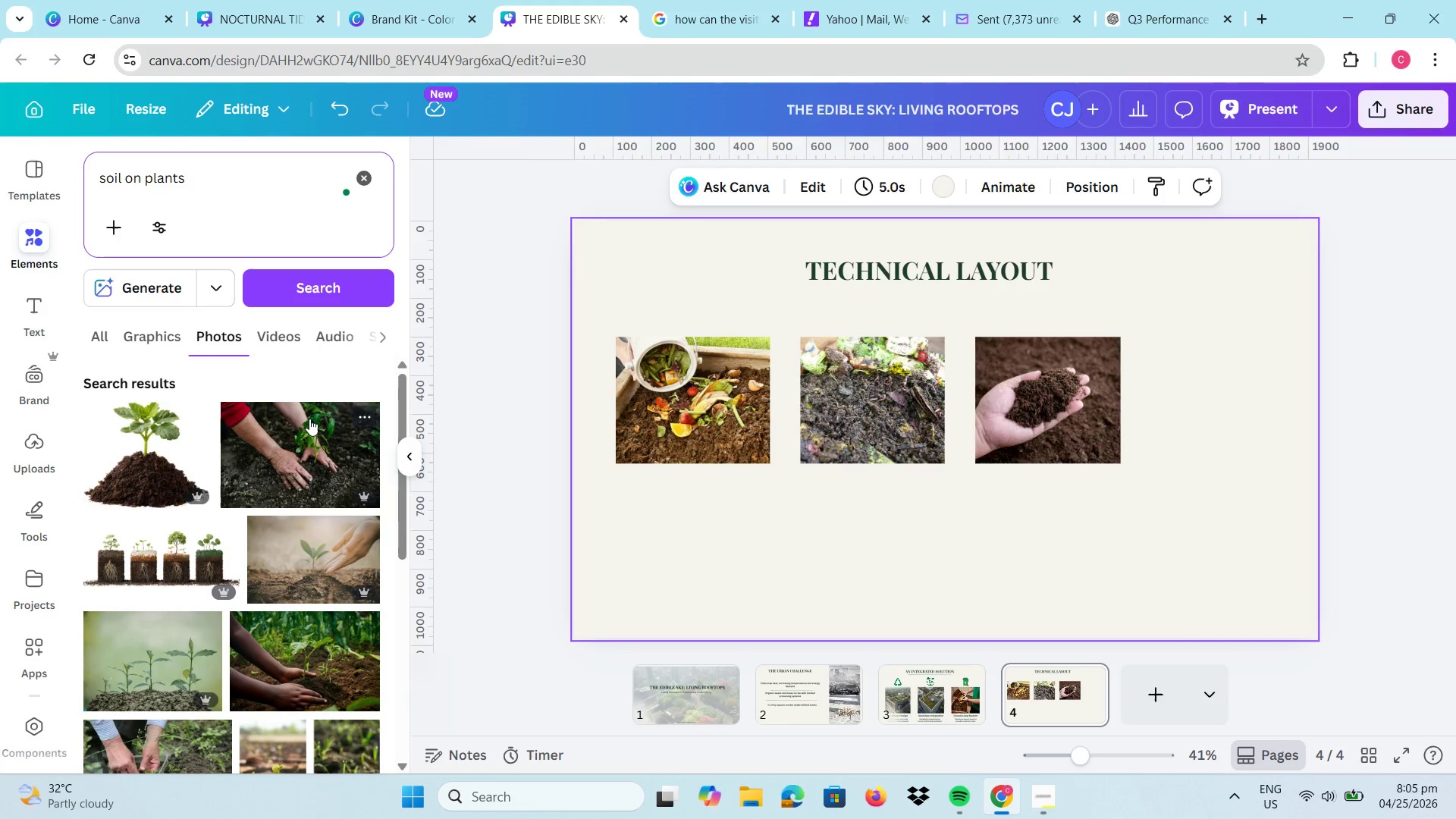 
scroll: coordinate [312, 411], scroll_direction: down, amount: 9.0
 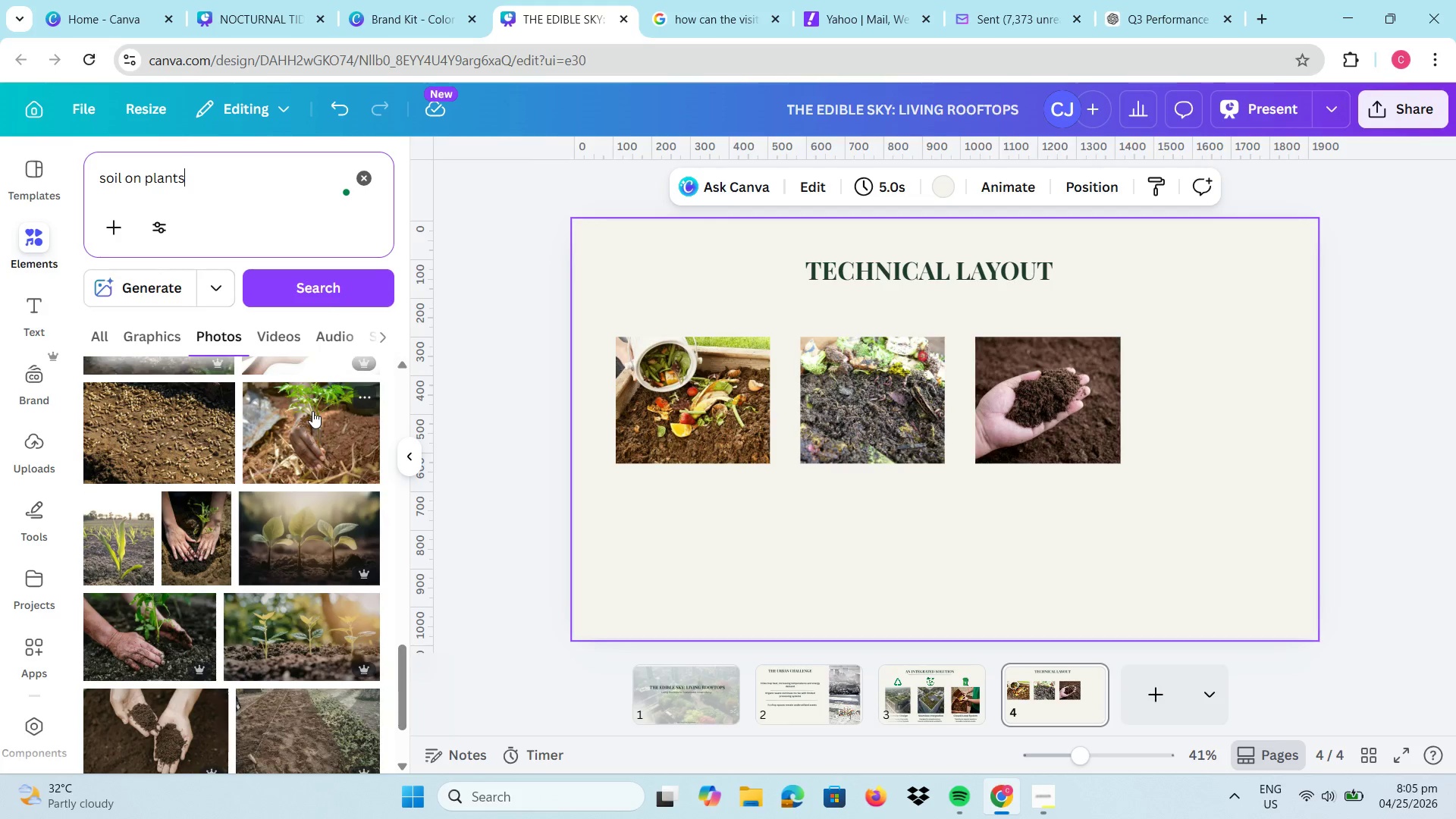 
scroll: coordinate [255, 488], scroll_direction: down, amount: 20.0
 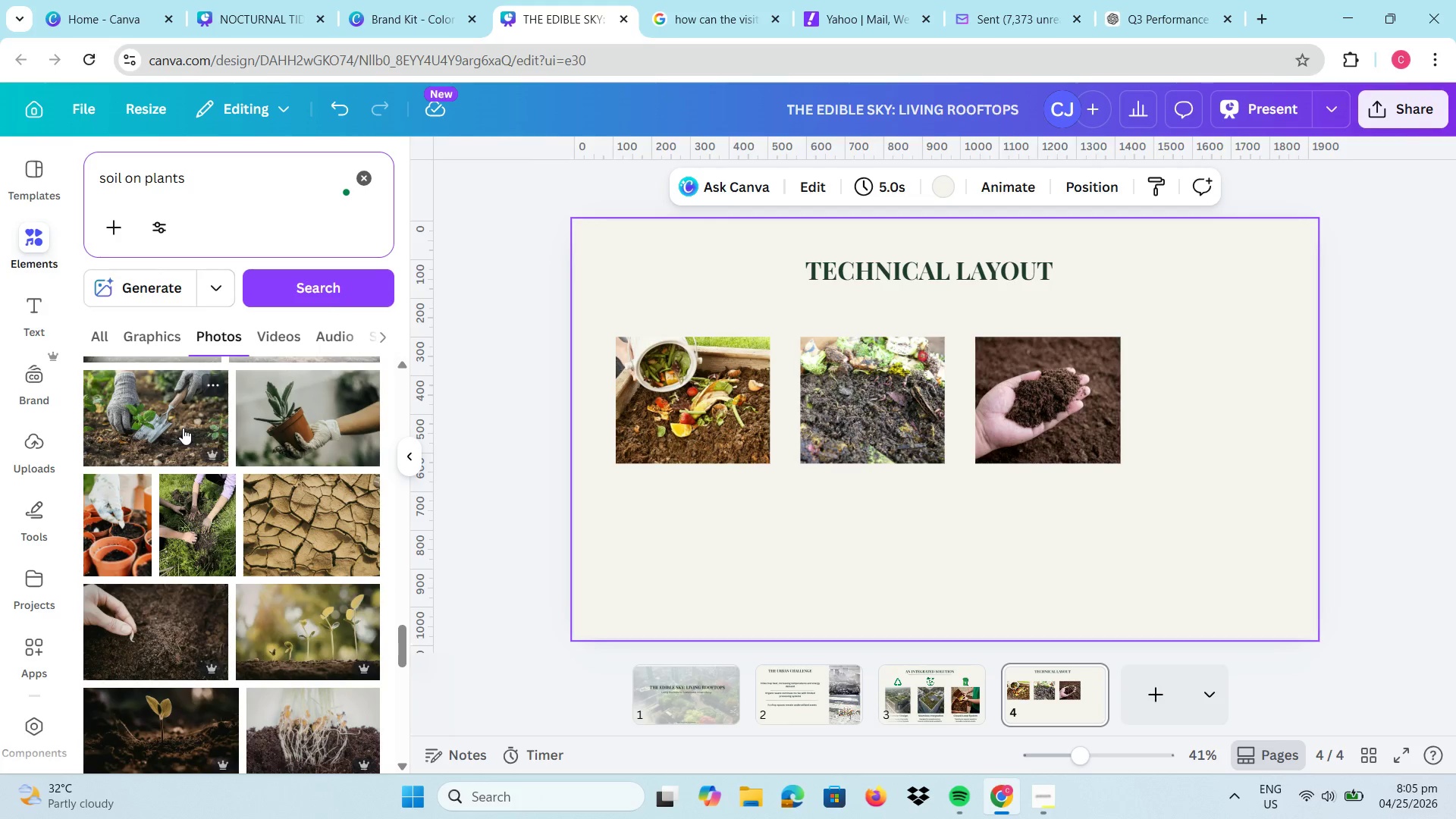 
left_click([183, 428])
 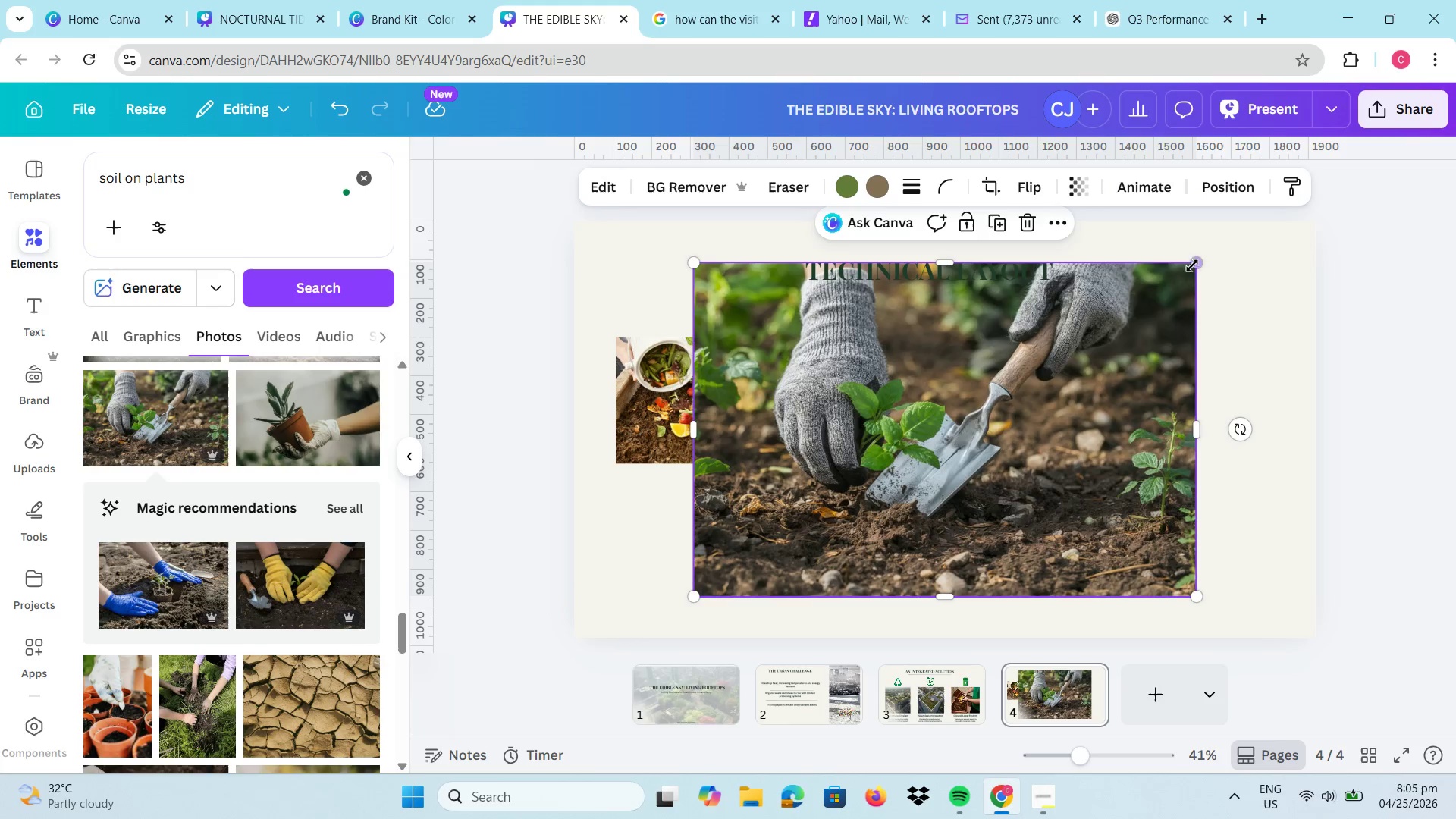 
left_click_drag(start_coordinate=[1200, 263], to_coordinate=[835, 416])
 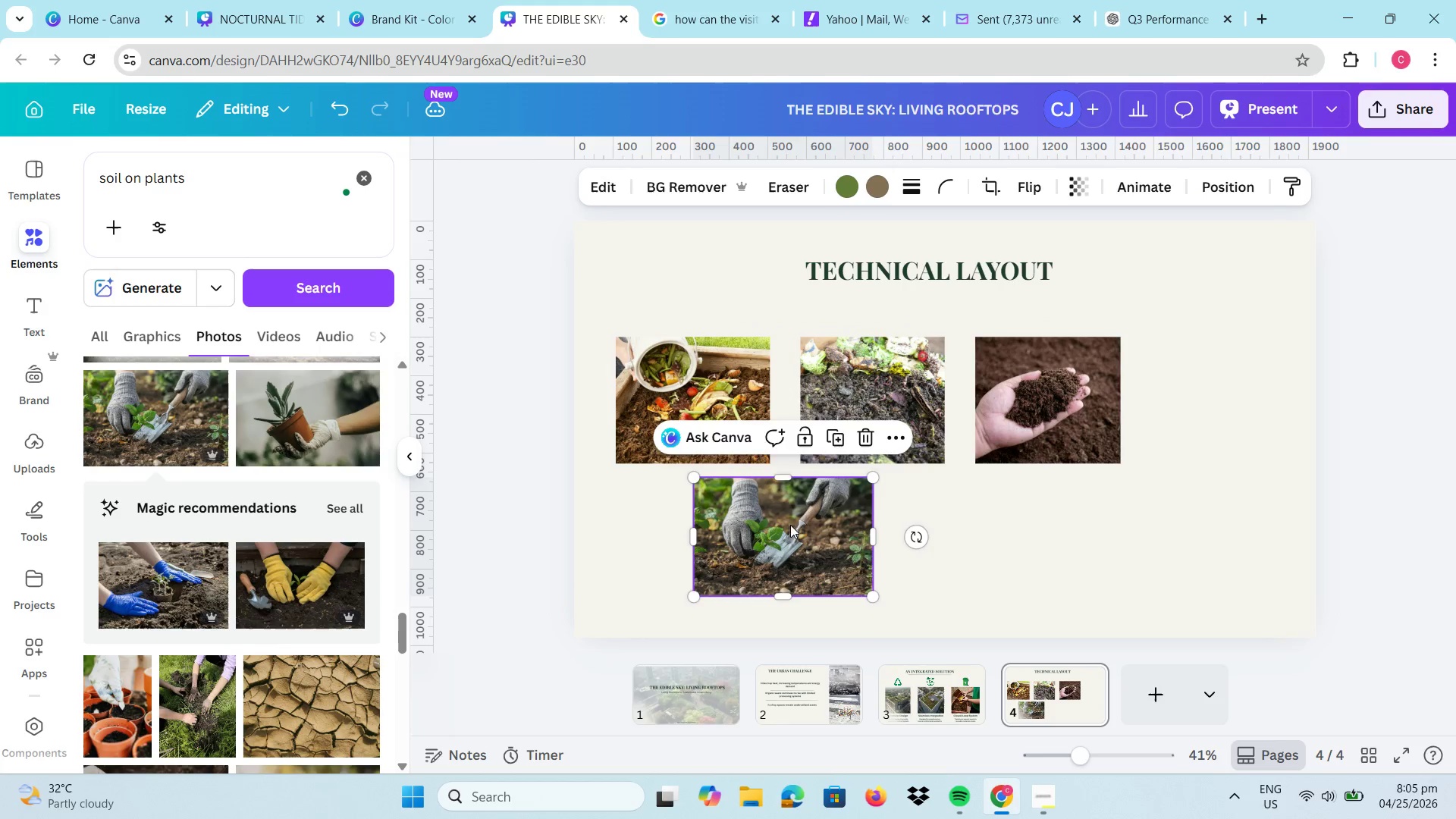 
left_click_drag(start_coordinate=[790, 525], to_coordinate=[778, 546])
 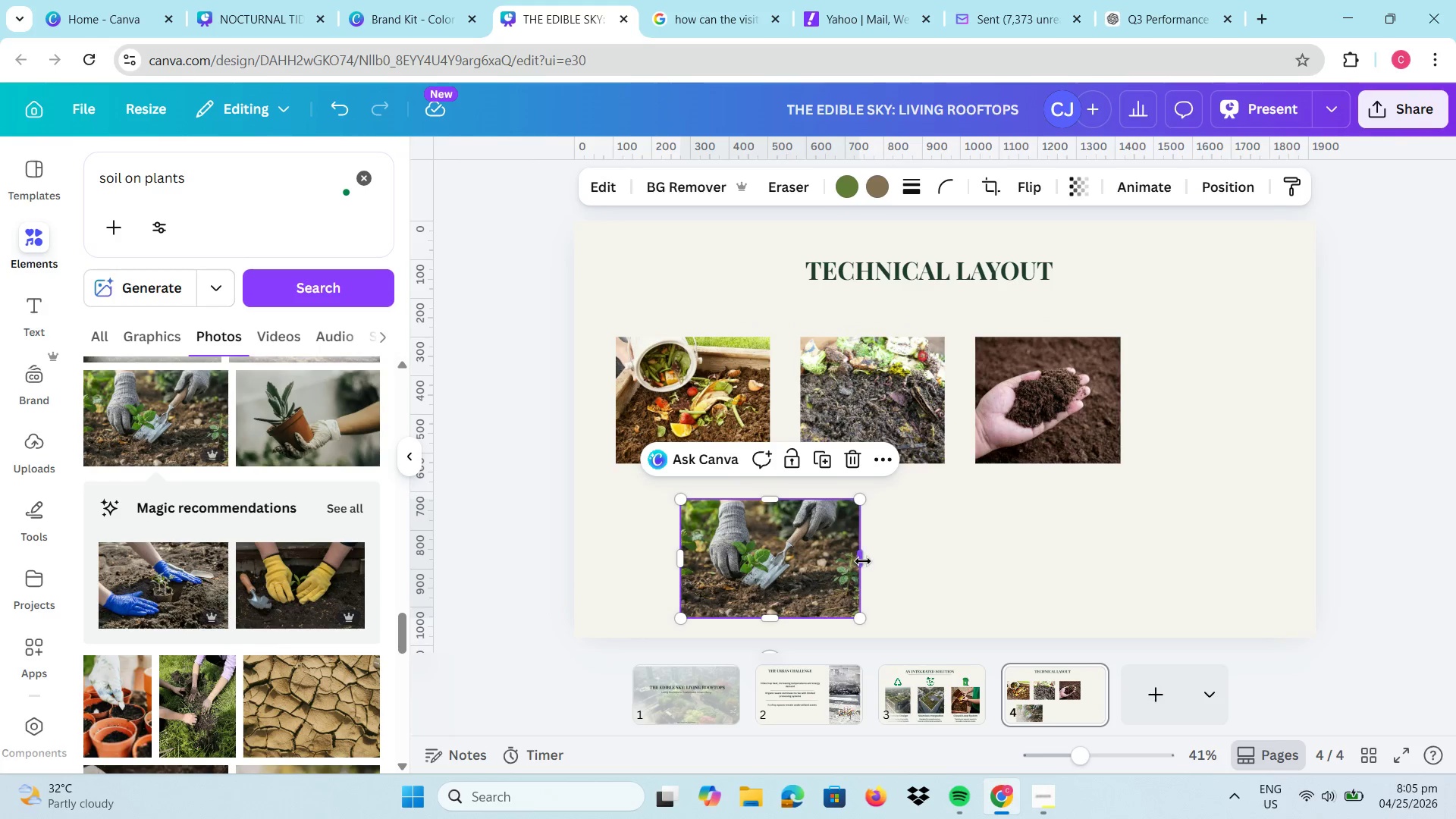 
left_click_drag(start_coordinate=[863, 561], to_coordinate=[839, 561])
 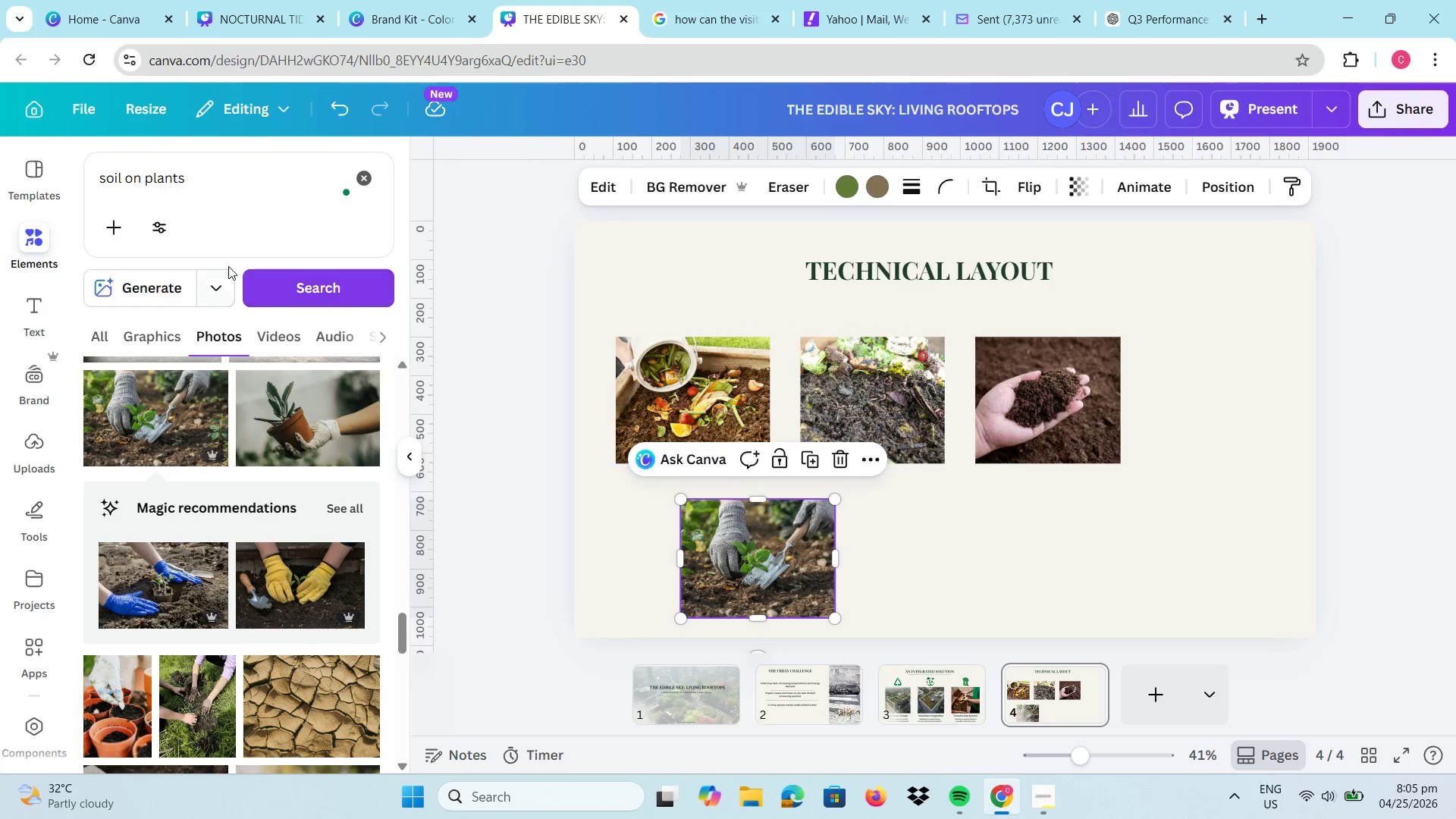 
left_click_drag(start_coordinate=[216, 188], to_coordinate=[91, 187])
 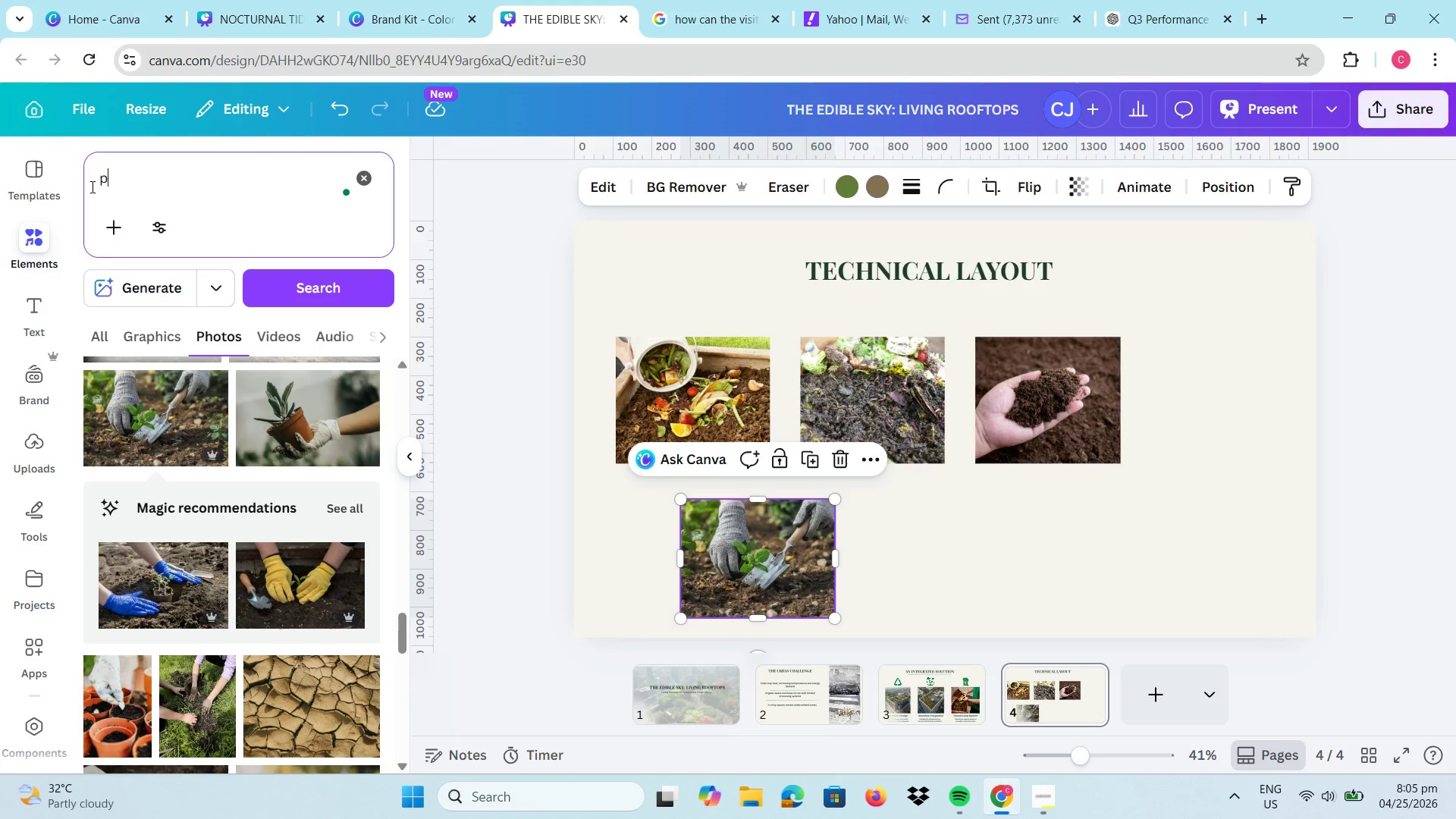 
type(plants on modern plant box)
 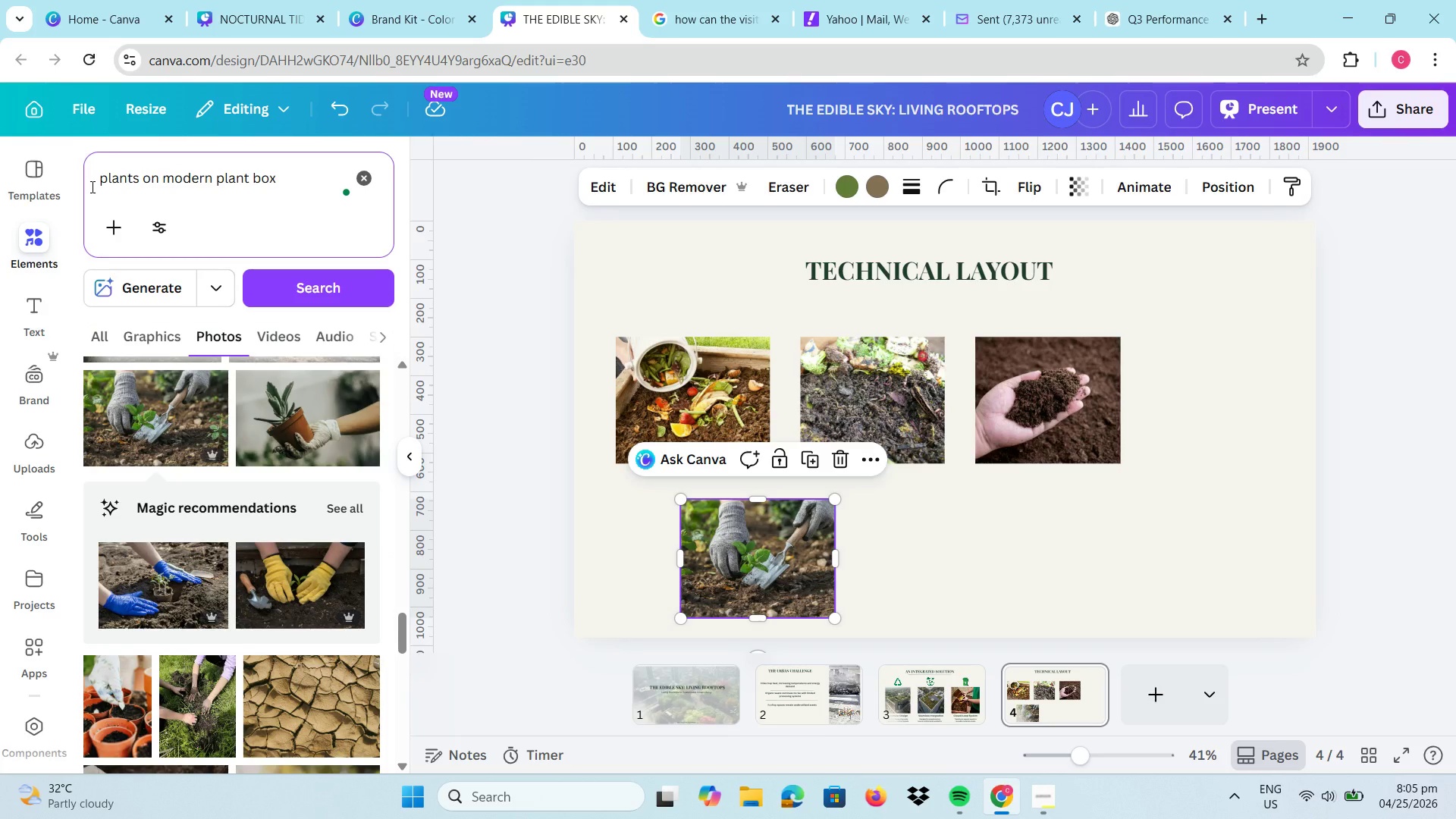 
key(Enter)
 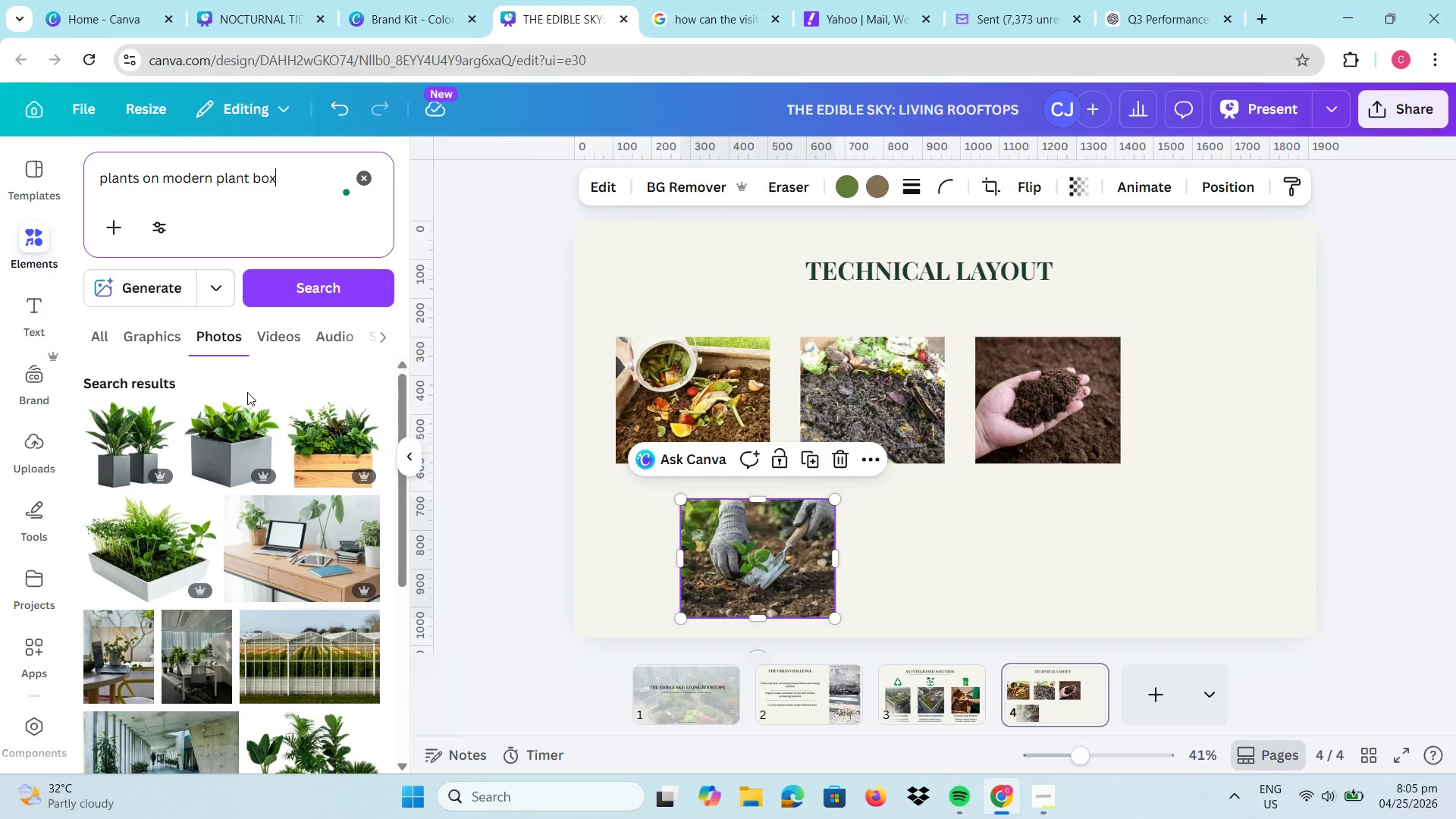 
scroll: coordinate [317, 494], scroll_direction: down, amount: 7.0
 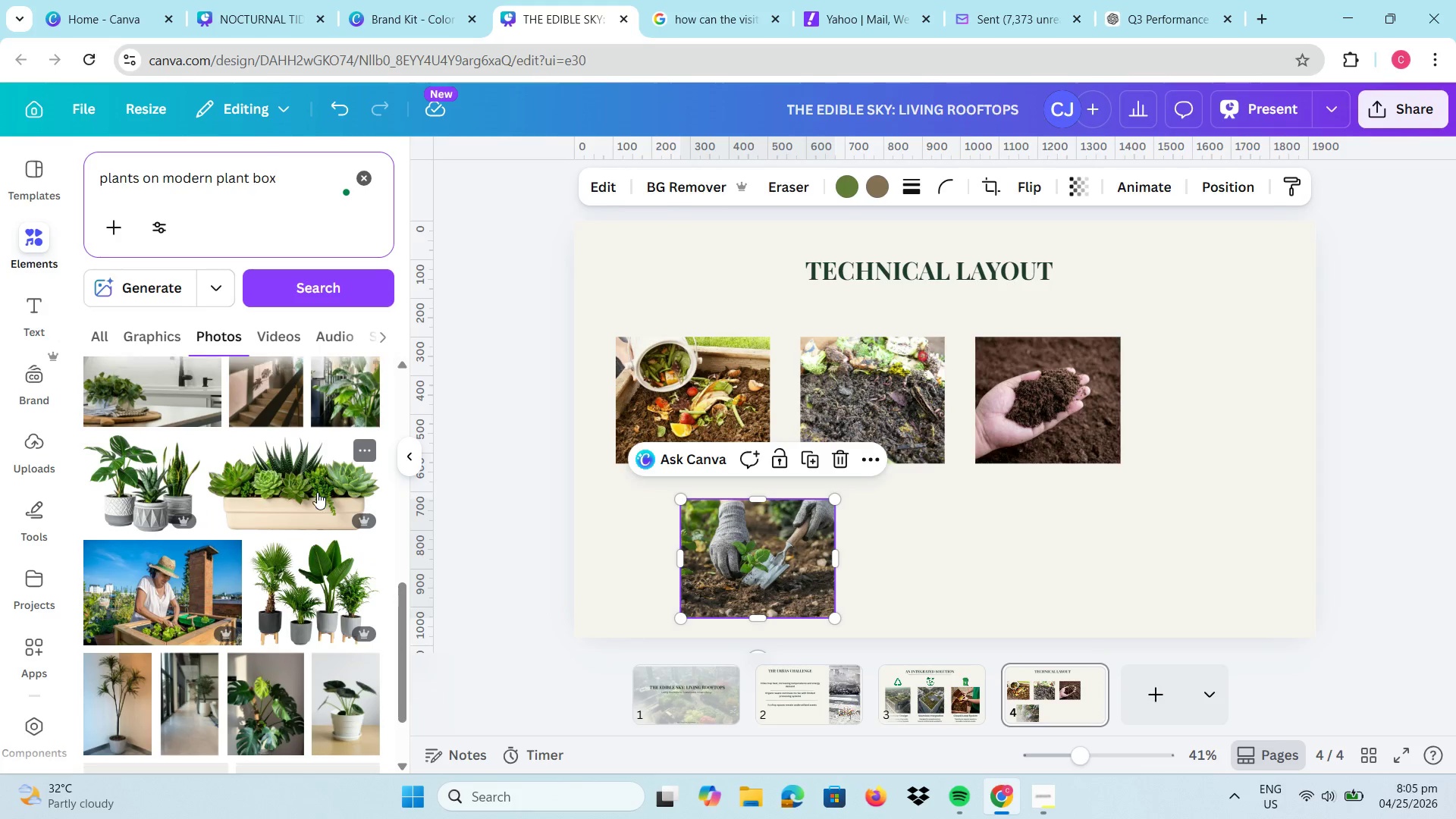 
scroll: coordinate [316, 490], scroll_direction: up, amount: 10.0
 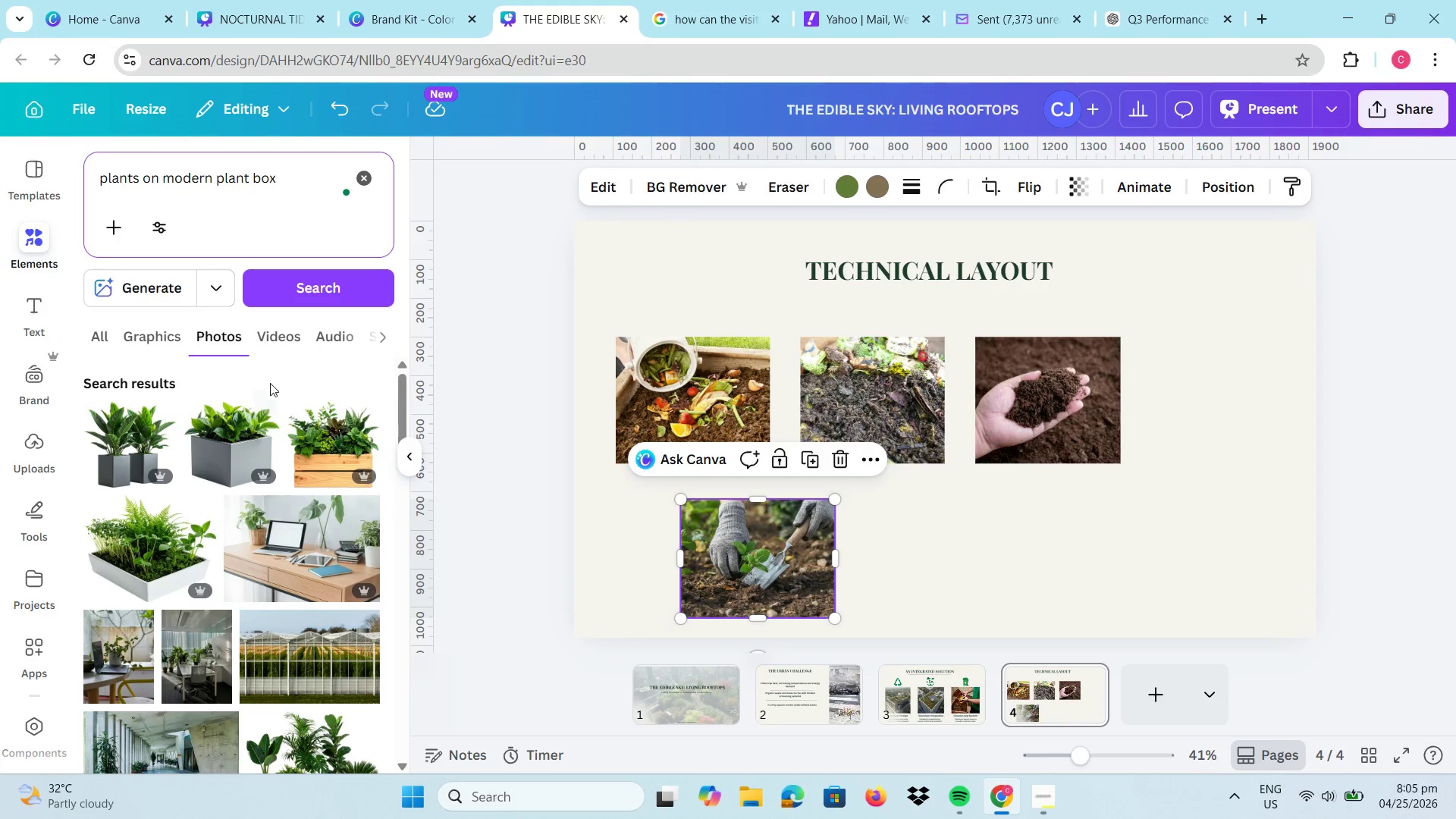 
scroll: coordinate [288, 488], scroll_direction: down, amount: 9.0
 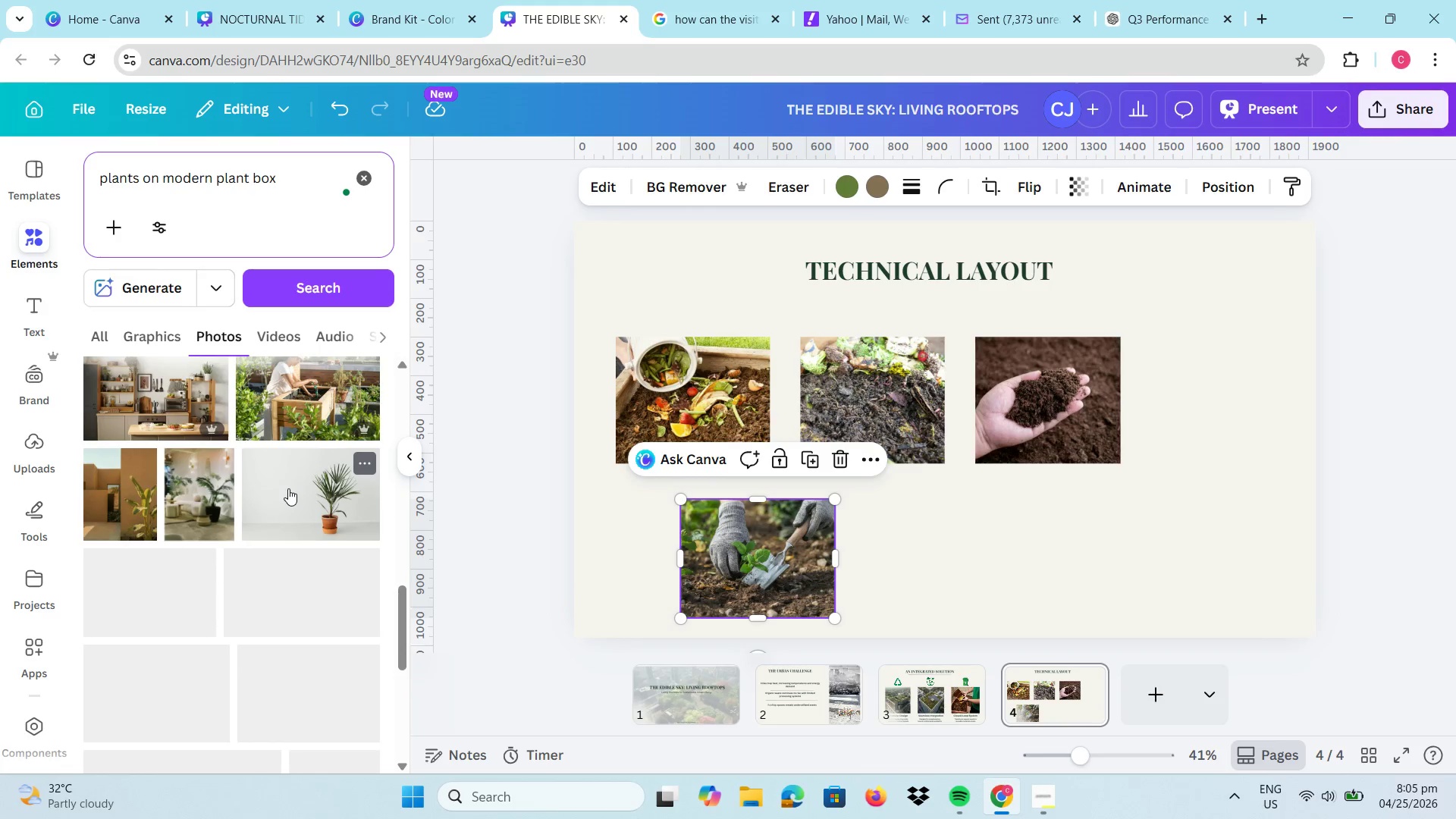 
scroll: coordinate [288, 488], scroll_direction: up, amount: 1.0
 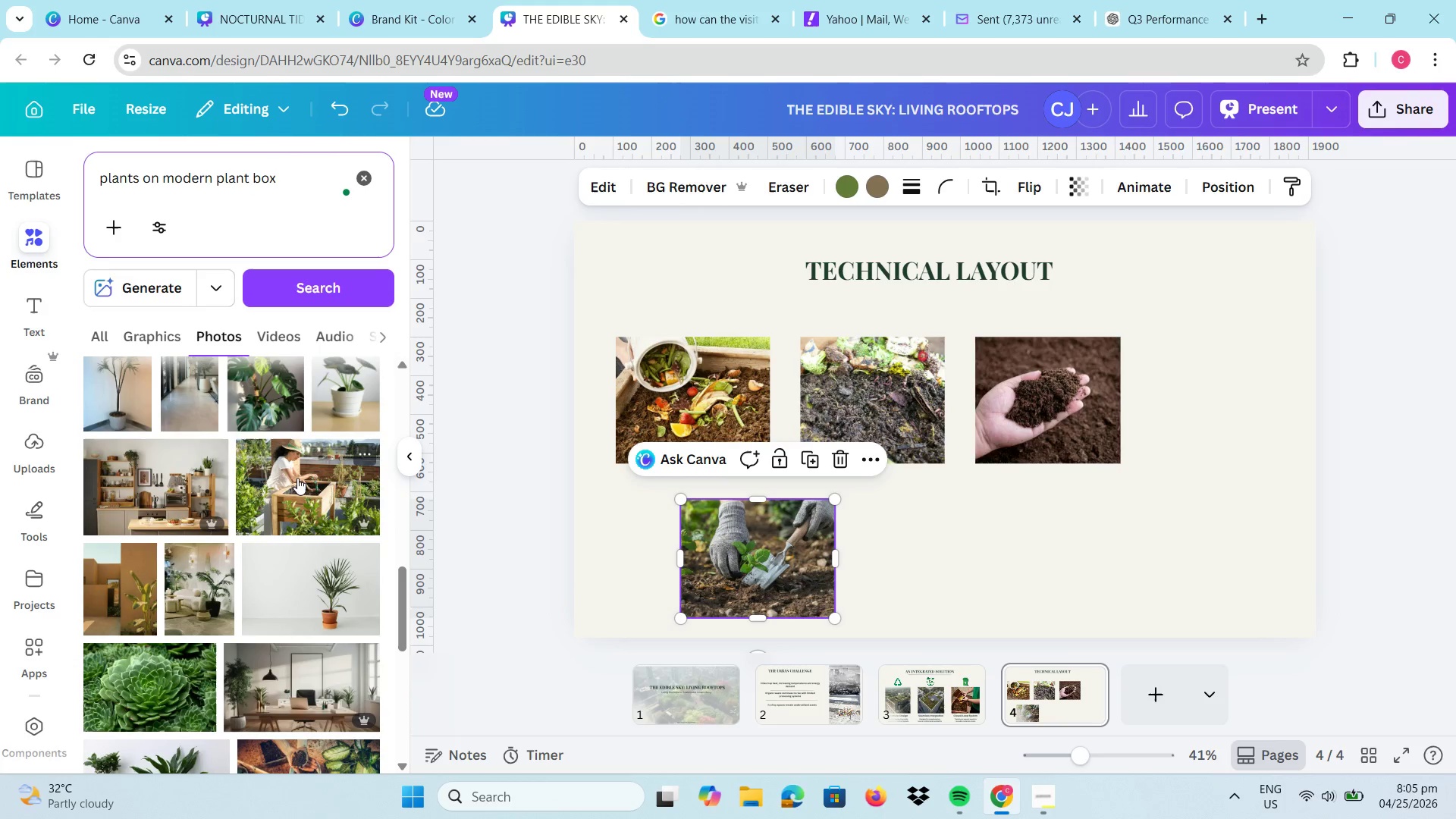 
left_click([297, 477])
 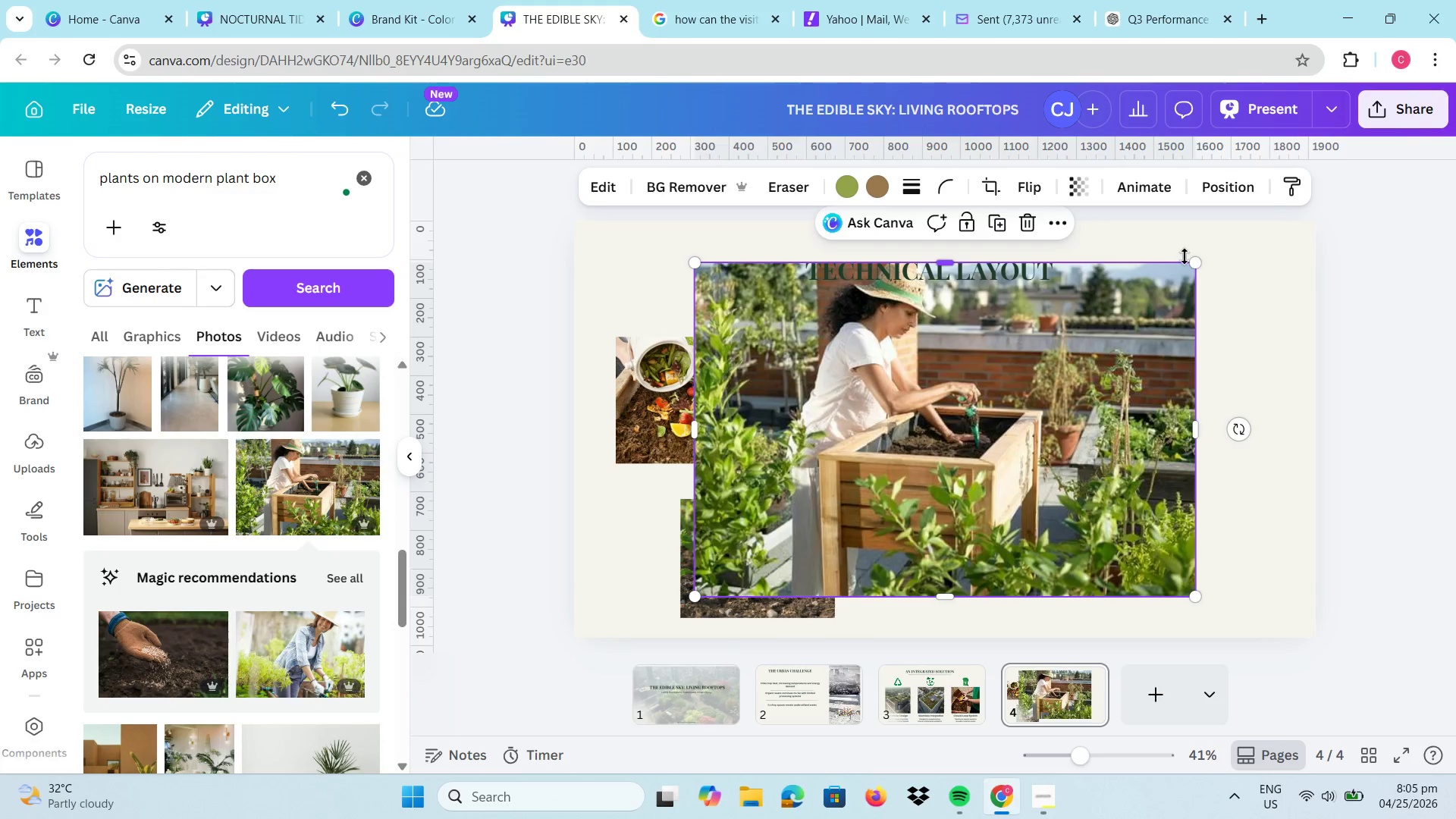 
left_click_drag(start_coordinate=[1197, 261], to_coordinate=[867, 431])
 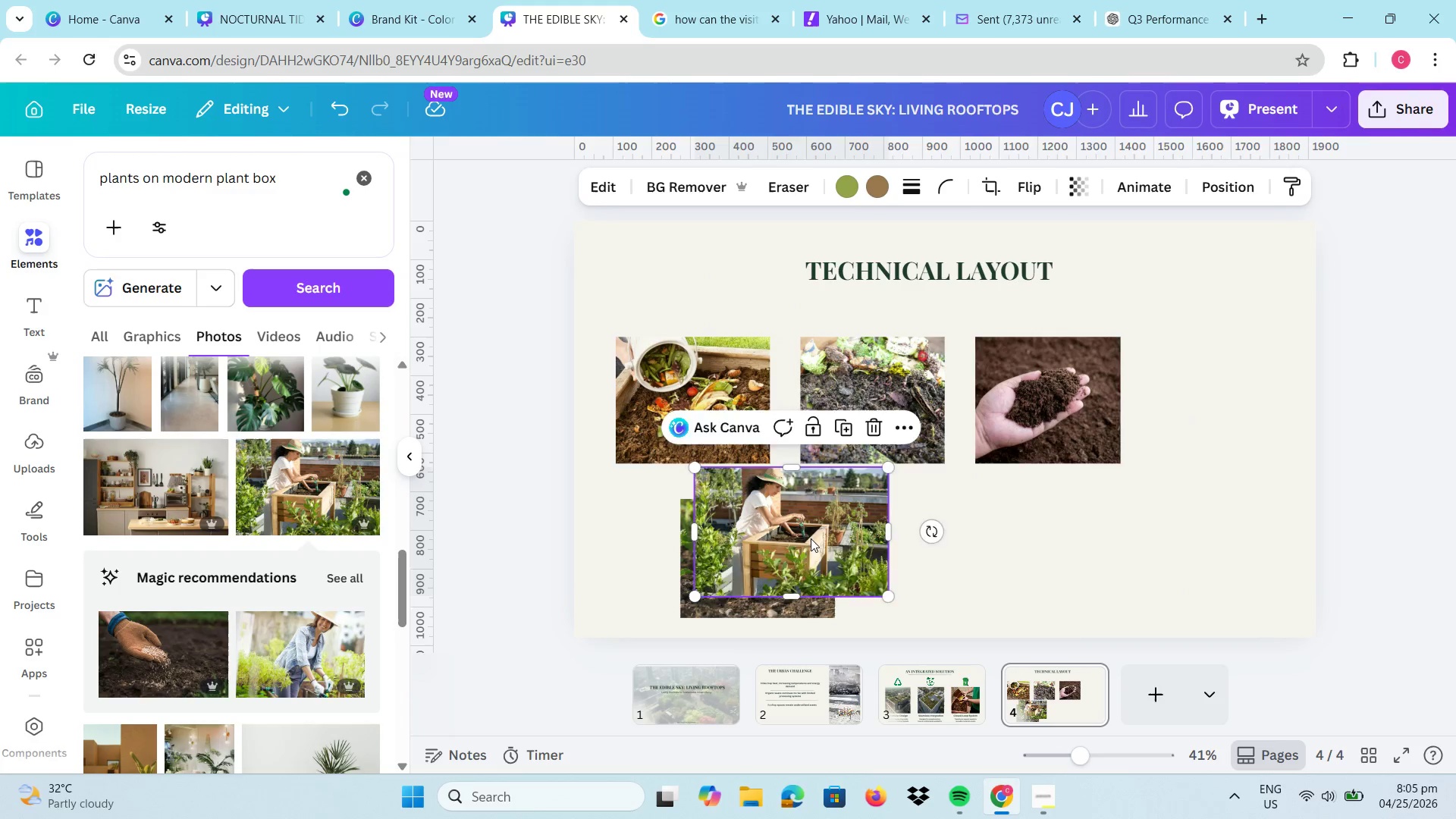 
left_click_drag(start_coordinate=[786, 541], to_coordinate=[947, 566])
 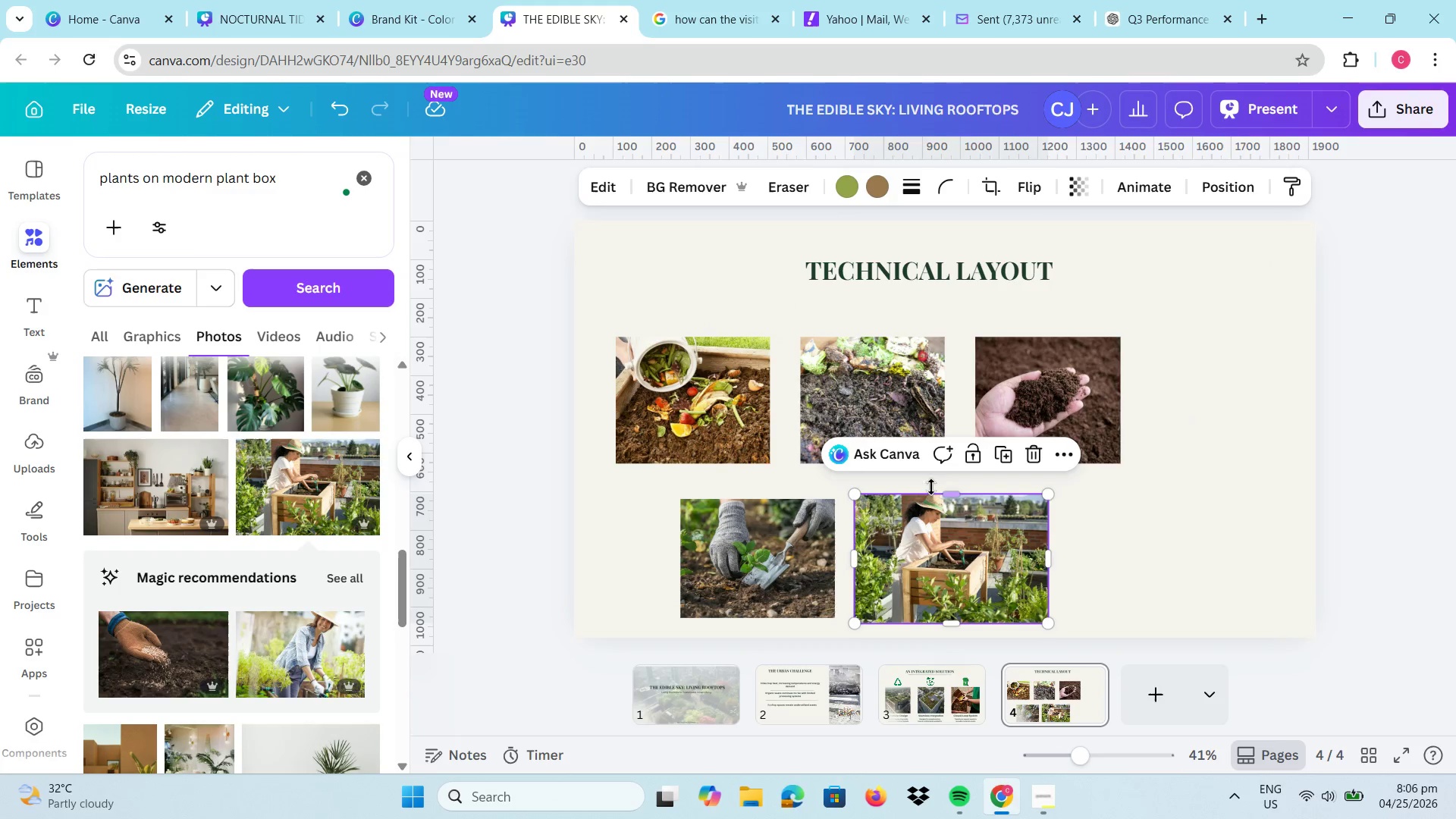 
left_click_drag(start_coordinate=[943, 492], to_coordinate=[943, 502])
 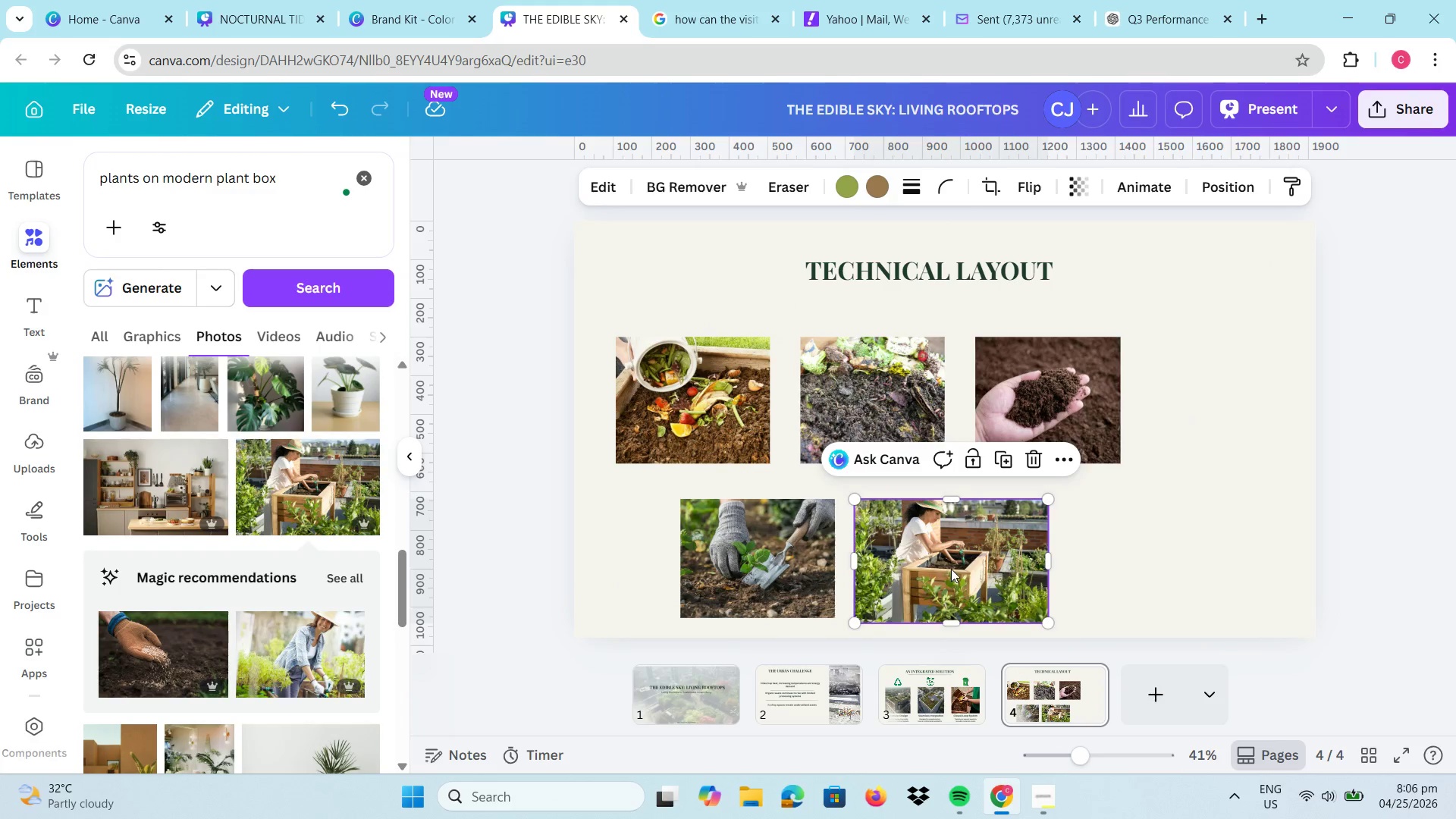 
left_click_drag(start_coordinate=[951, 568], to_coordinate=[977, 563])
 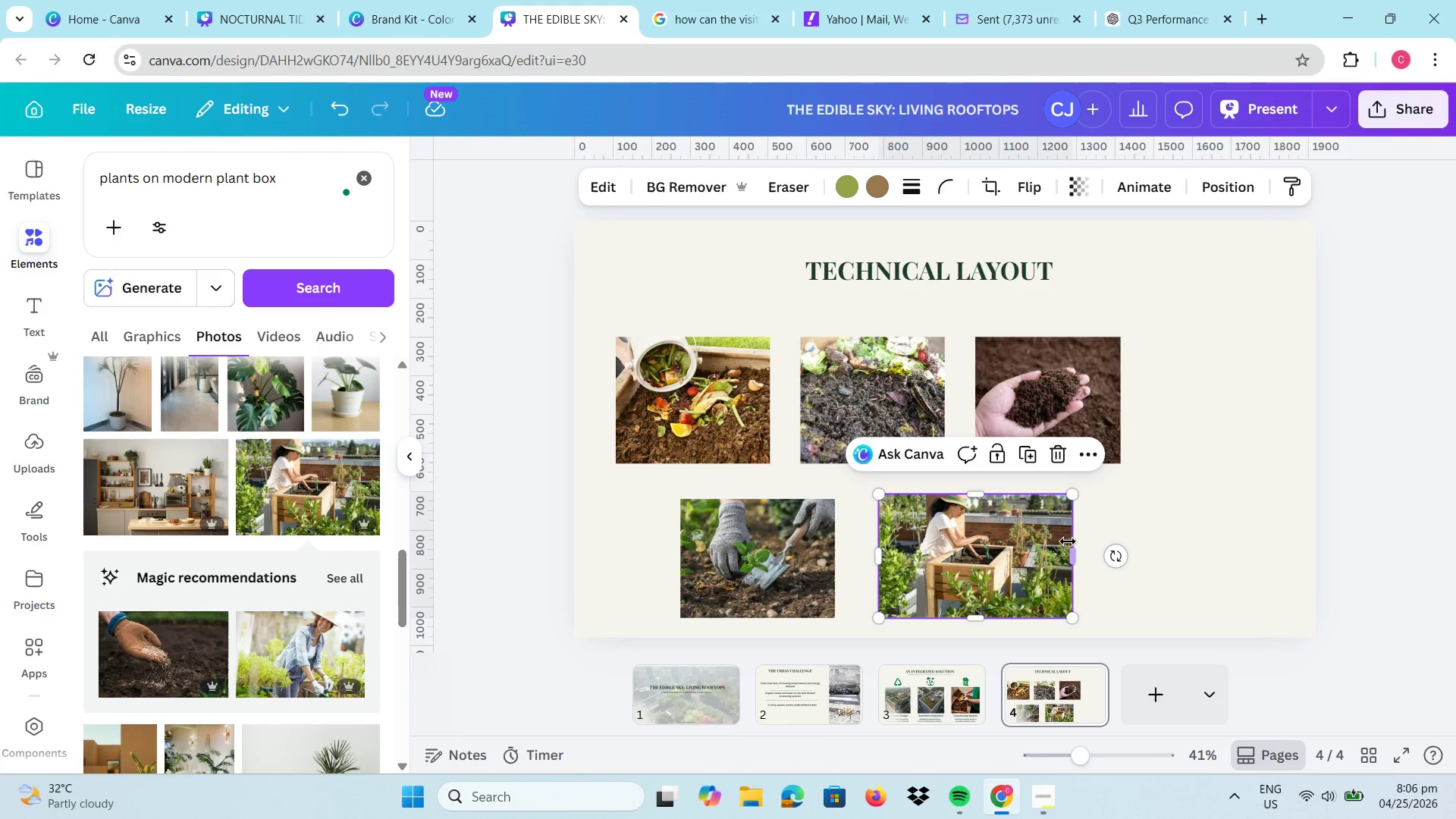 
left_click_drag(start_coordinate=[1072, 553], to_coordinate=[1056, 553])
 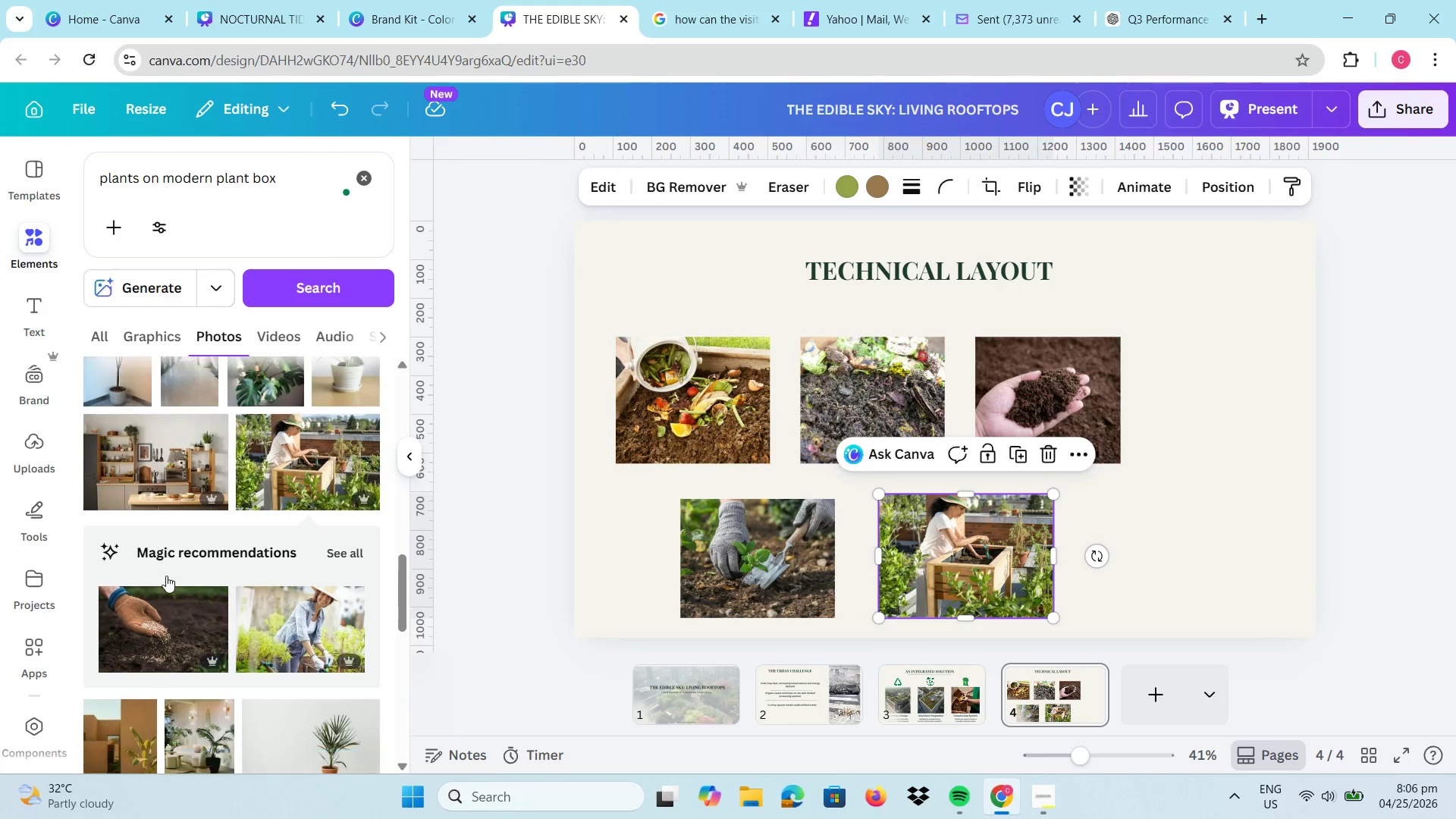 
scroll: coordinate [236, 569], scroll_direction: down, amount: 14.0
 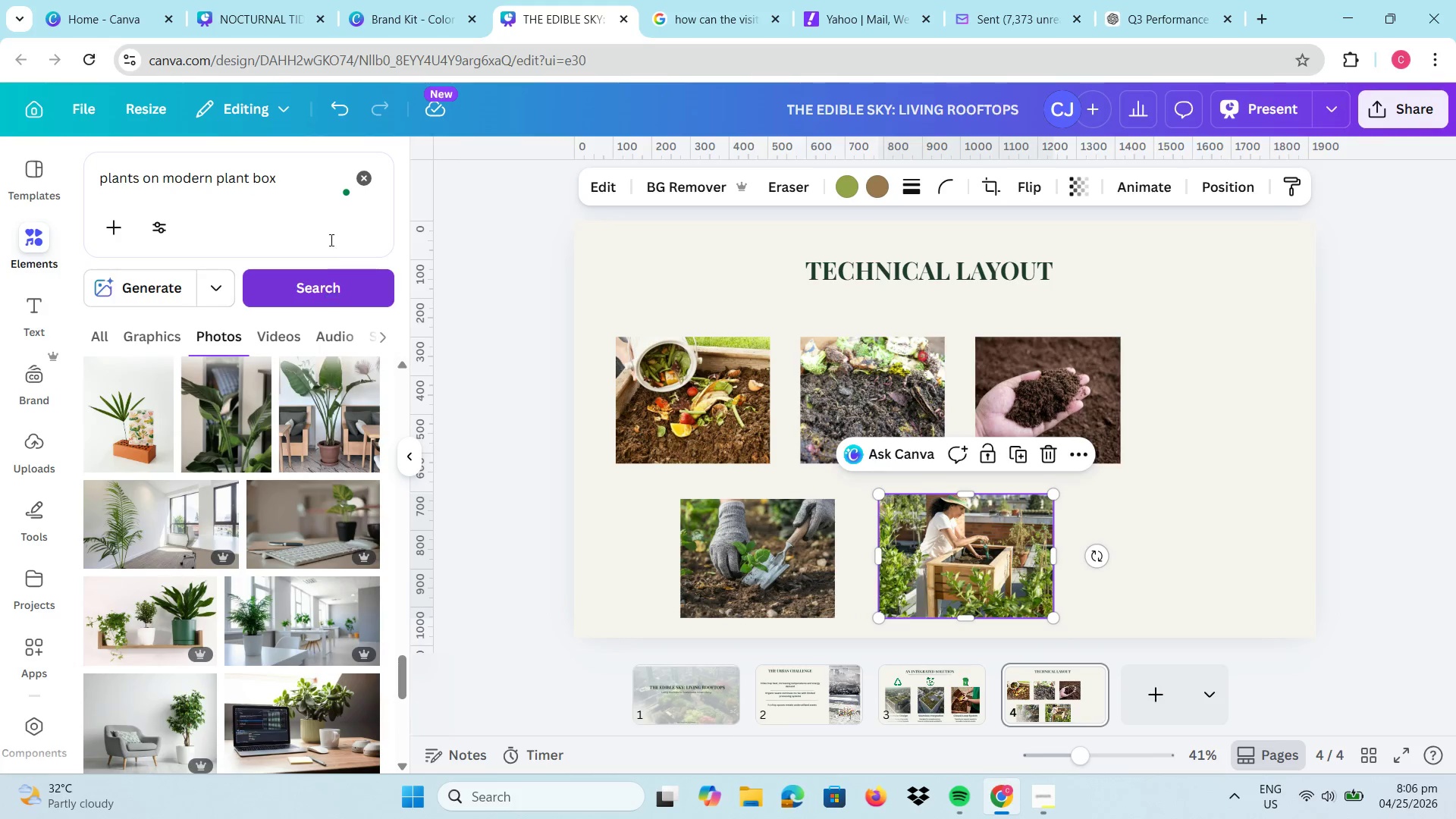 
left_click_drag(start_coordinate=[289, 188], to_coordinate=[121, 185])
 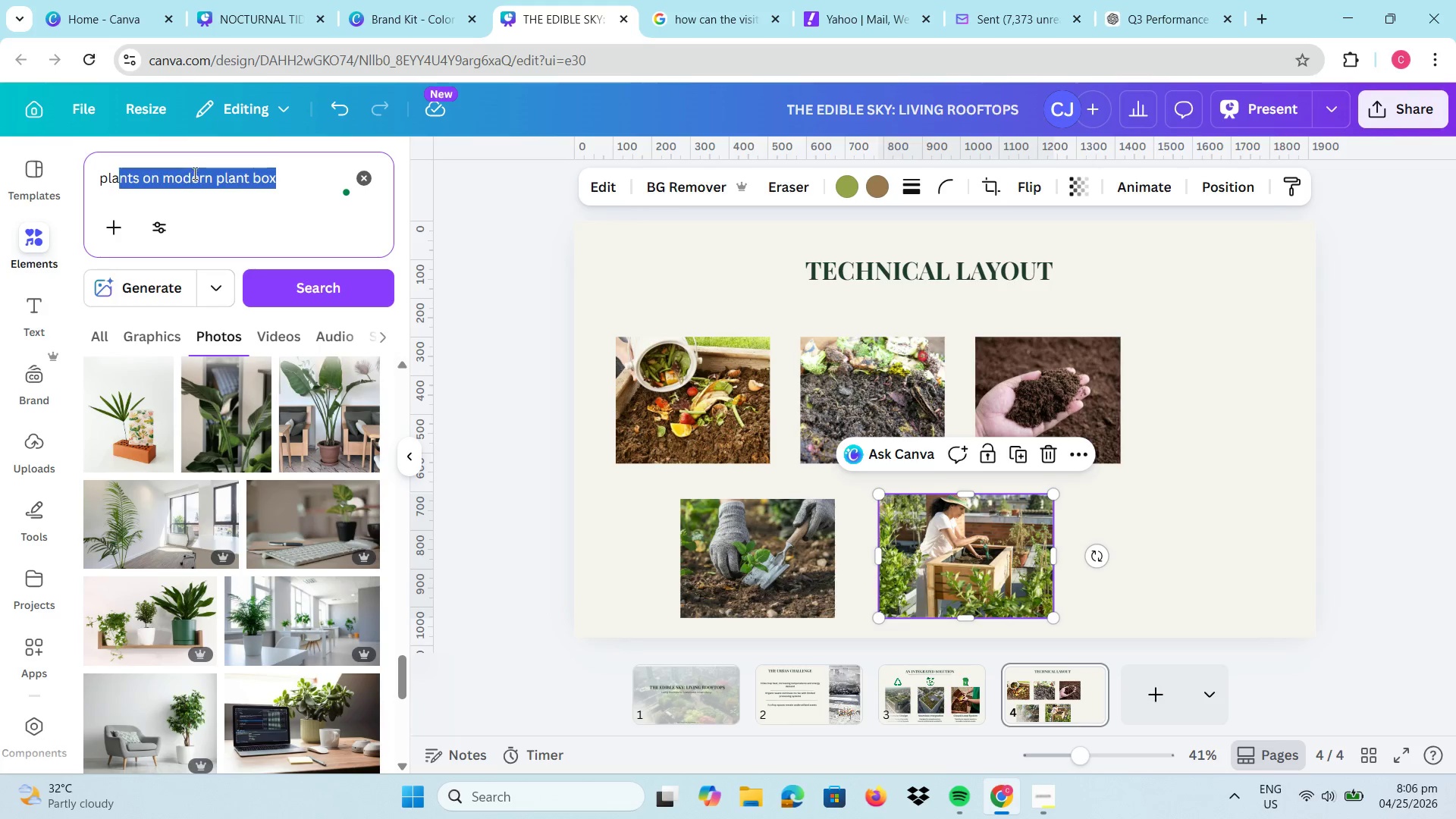 
left_click([193, 173])
 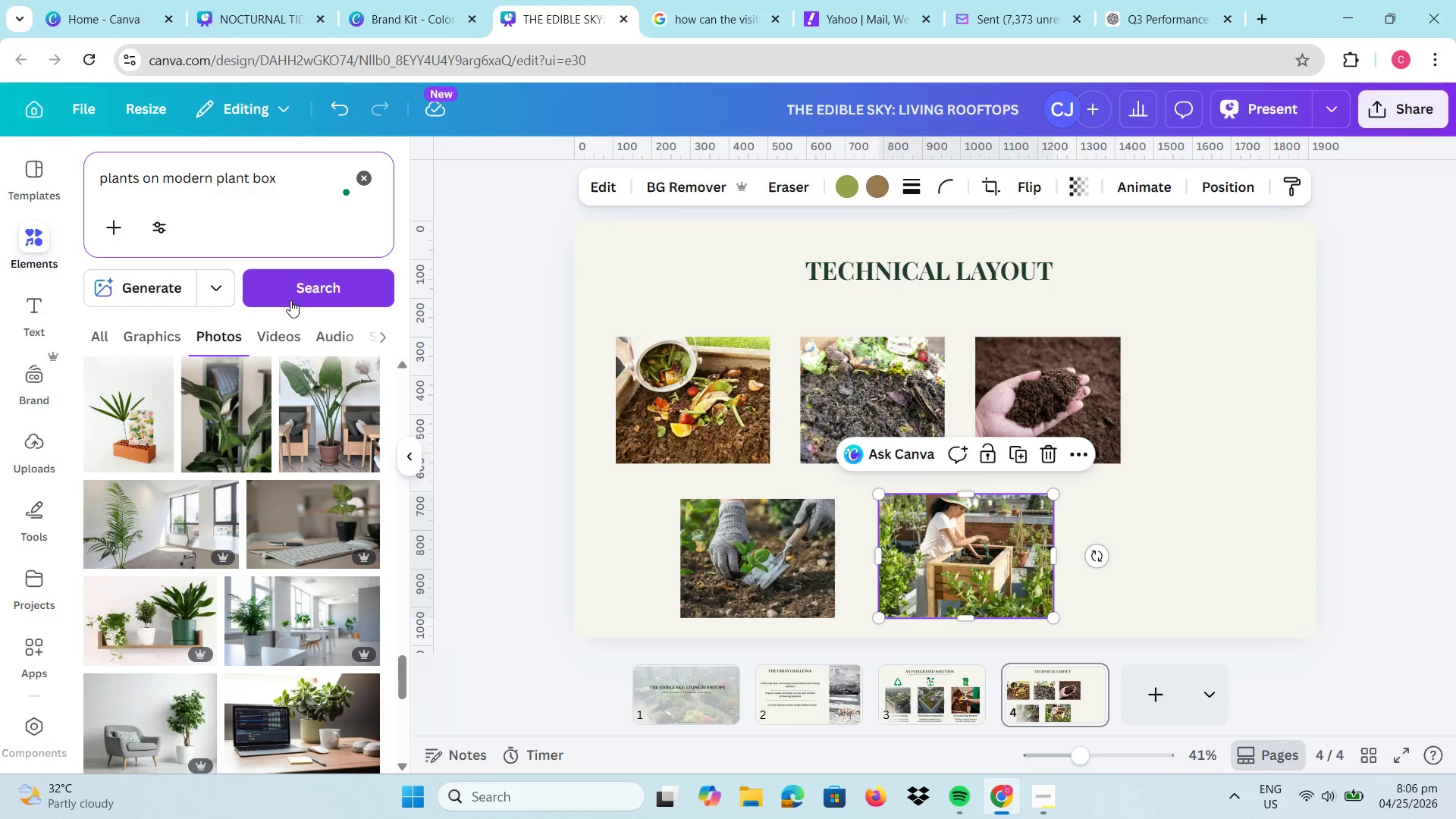 
left_click([290, 303])
 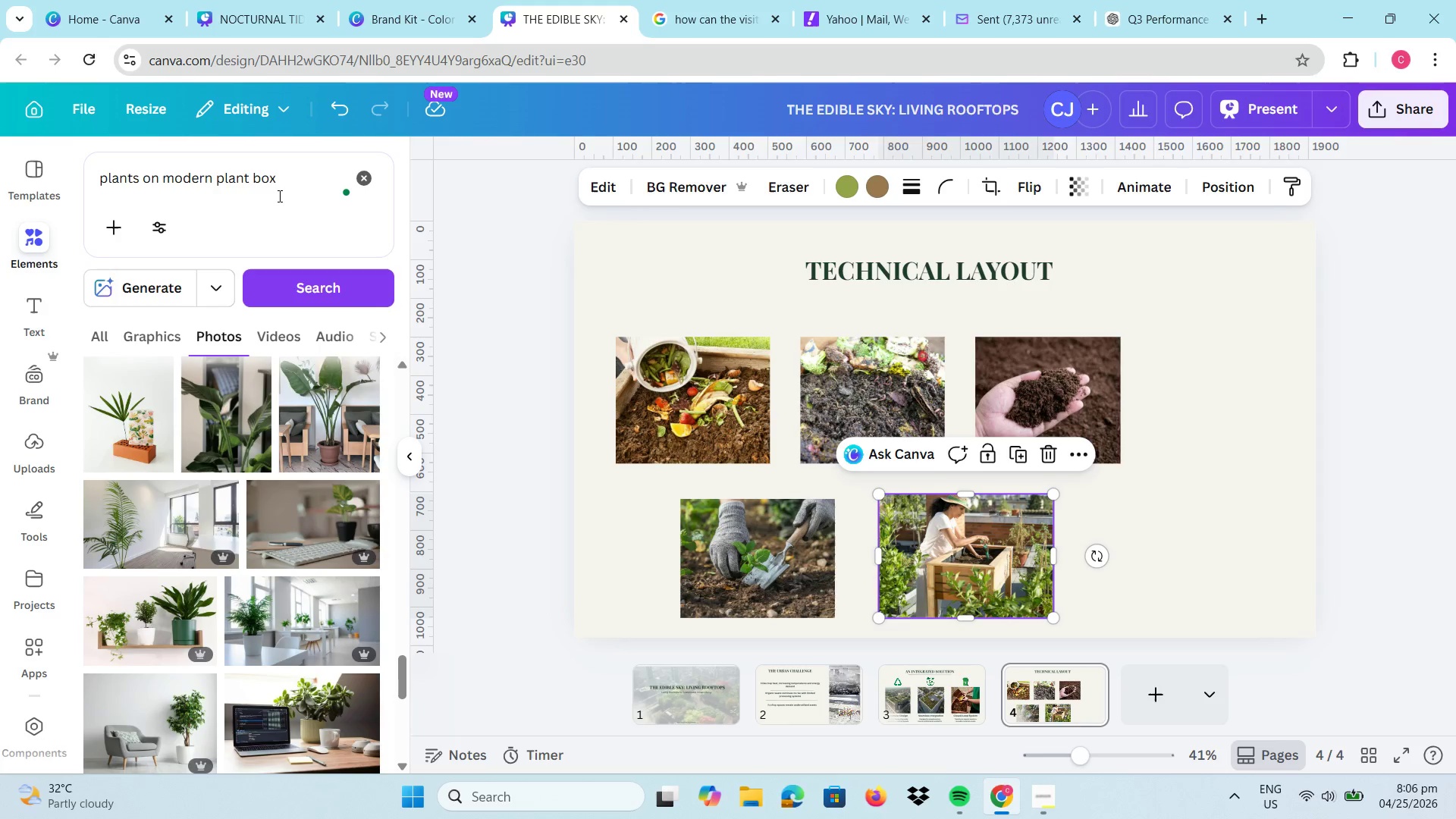 
left_click([284, 189])
 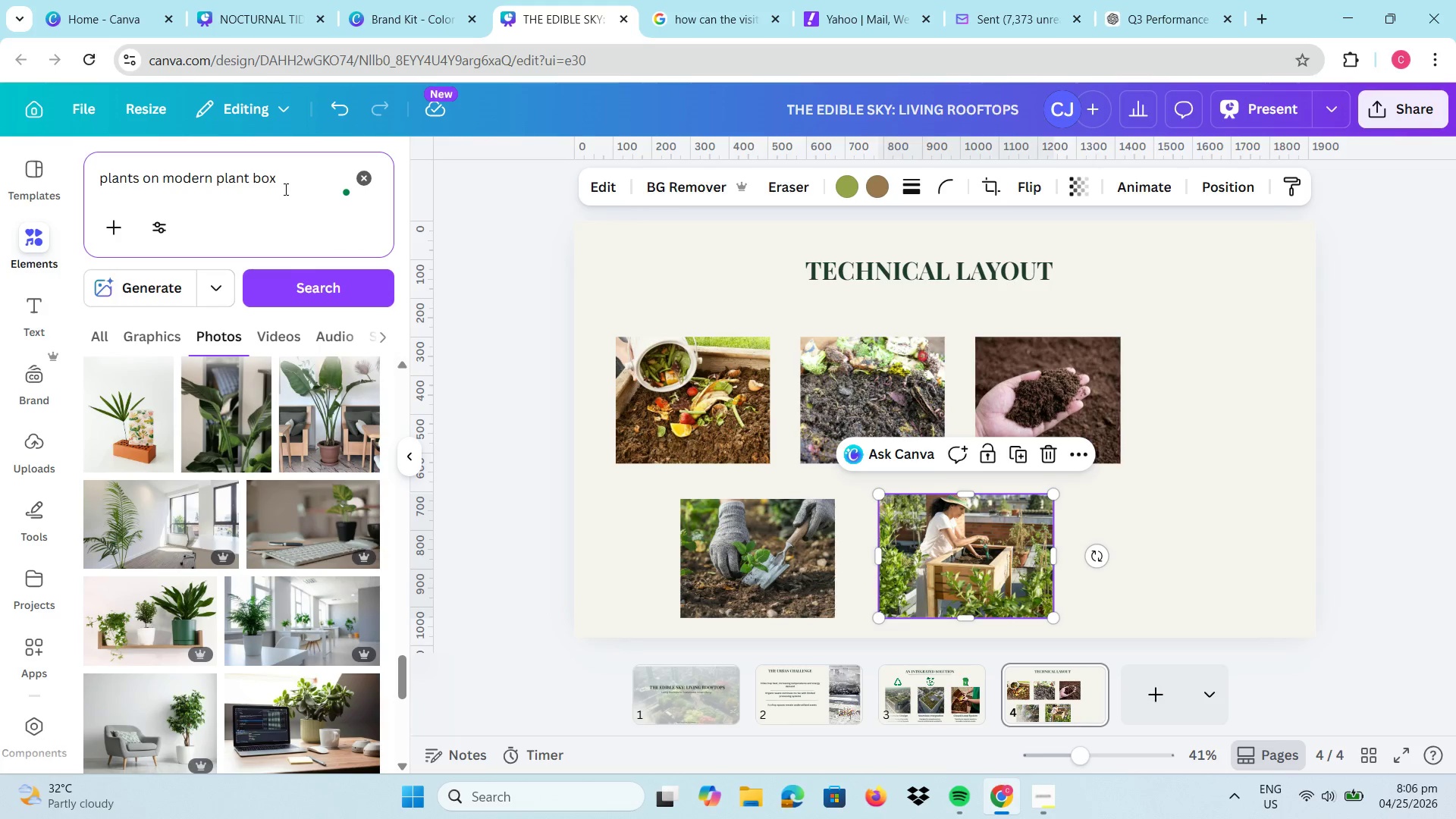 
type( rooftop)
 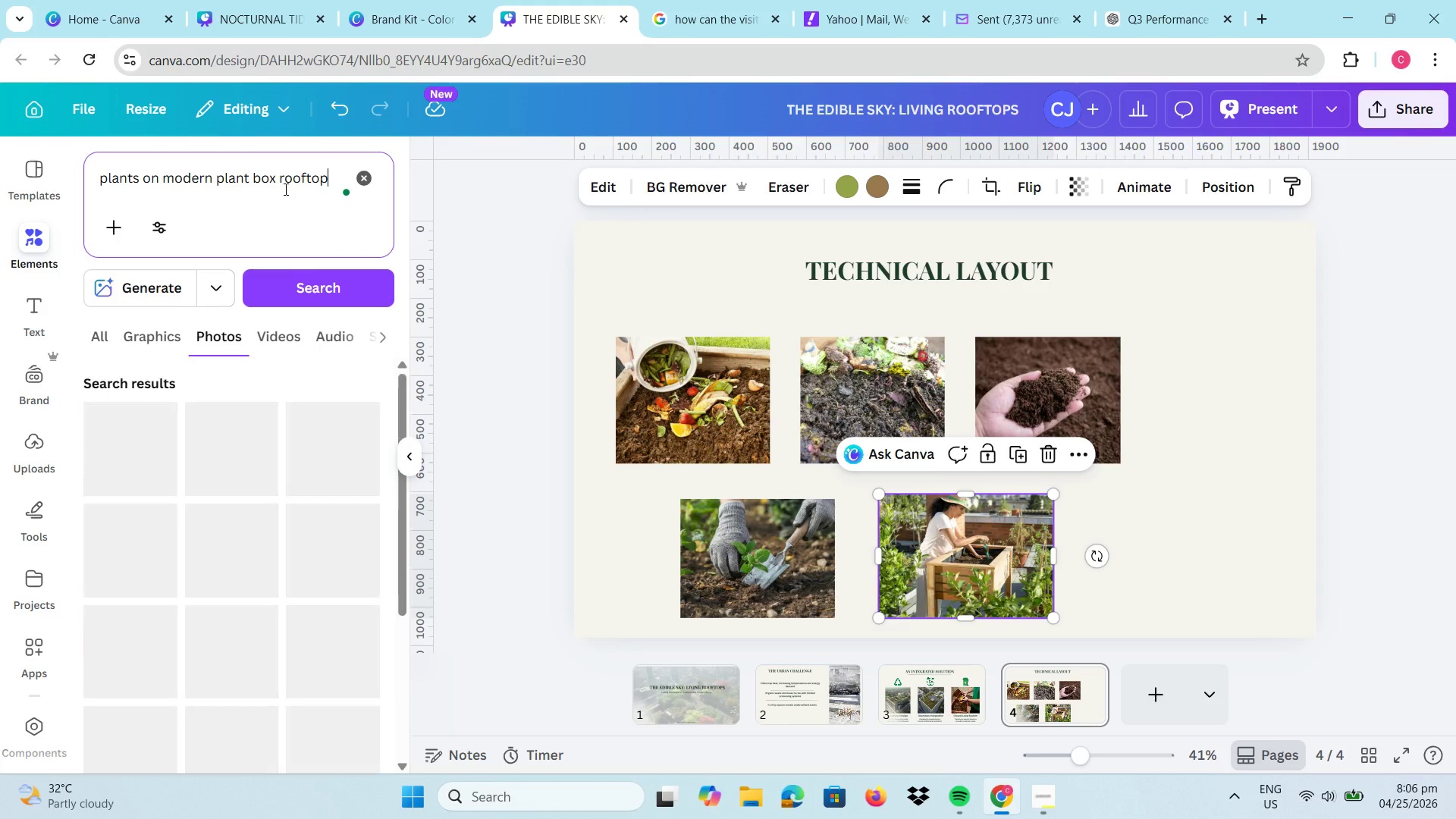 
key(Enter)
 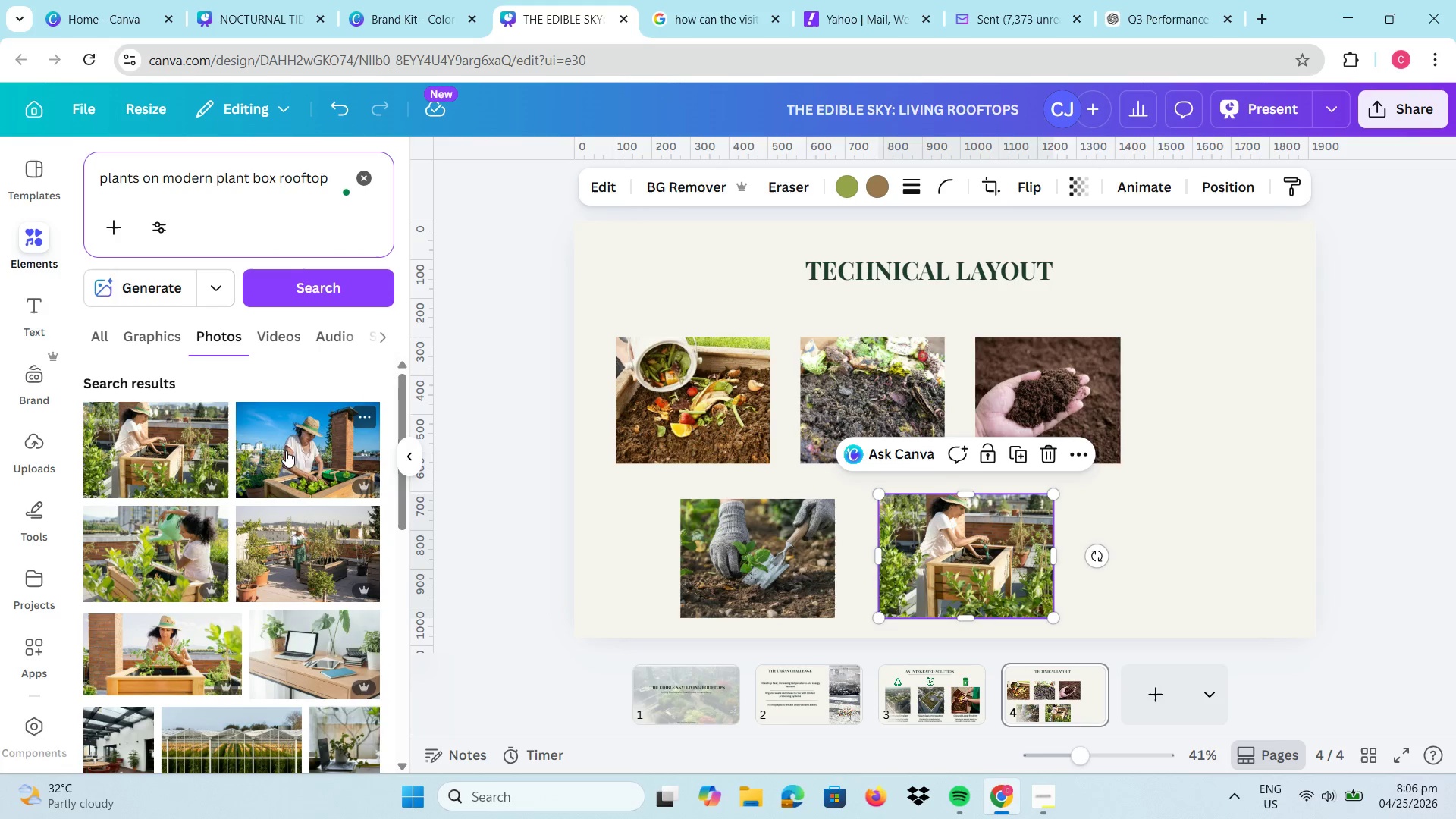 
scroll: coordinate [317, 452], scroll_direction: down, amount: 1.0
 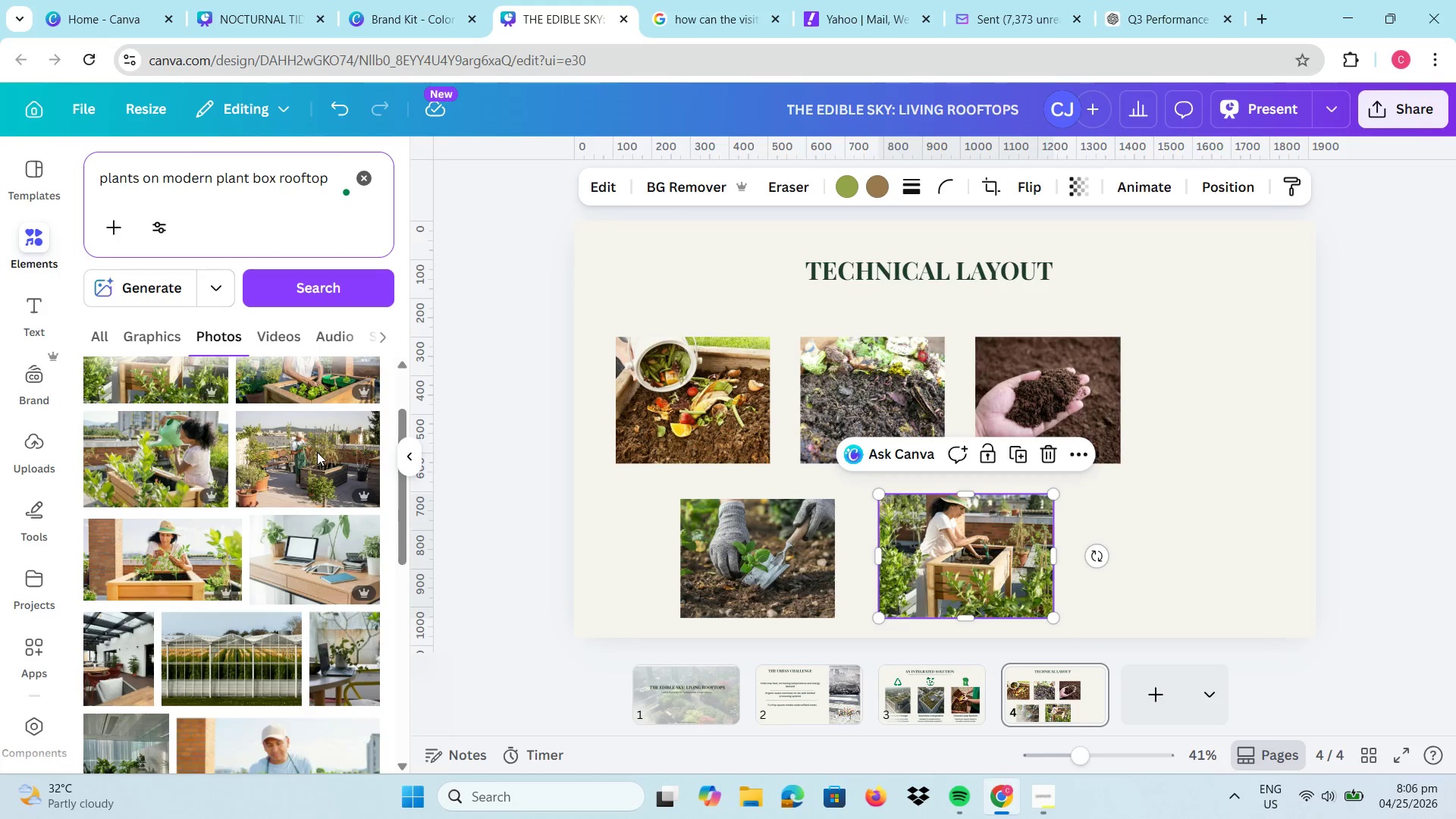 
scroll: coordinate [317, 452], scroll_direction: up, amount: 1.0
 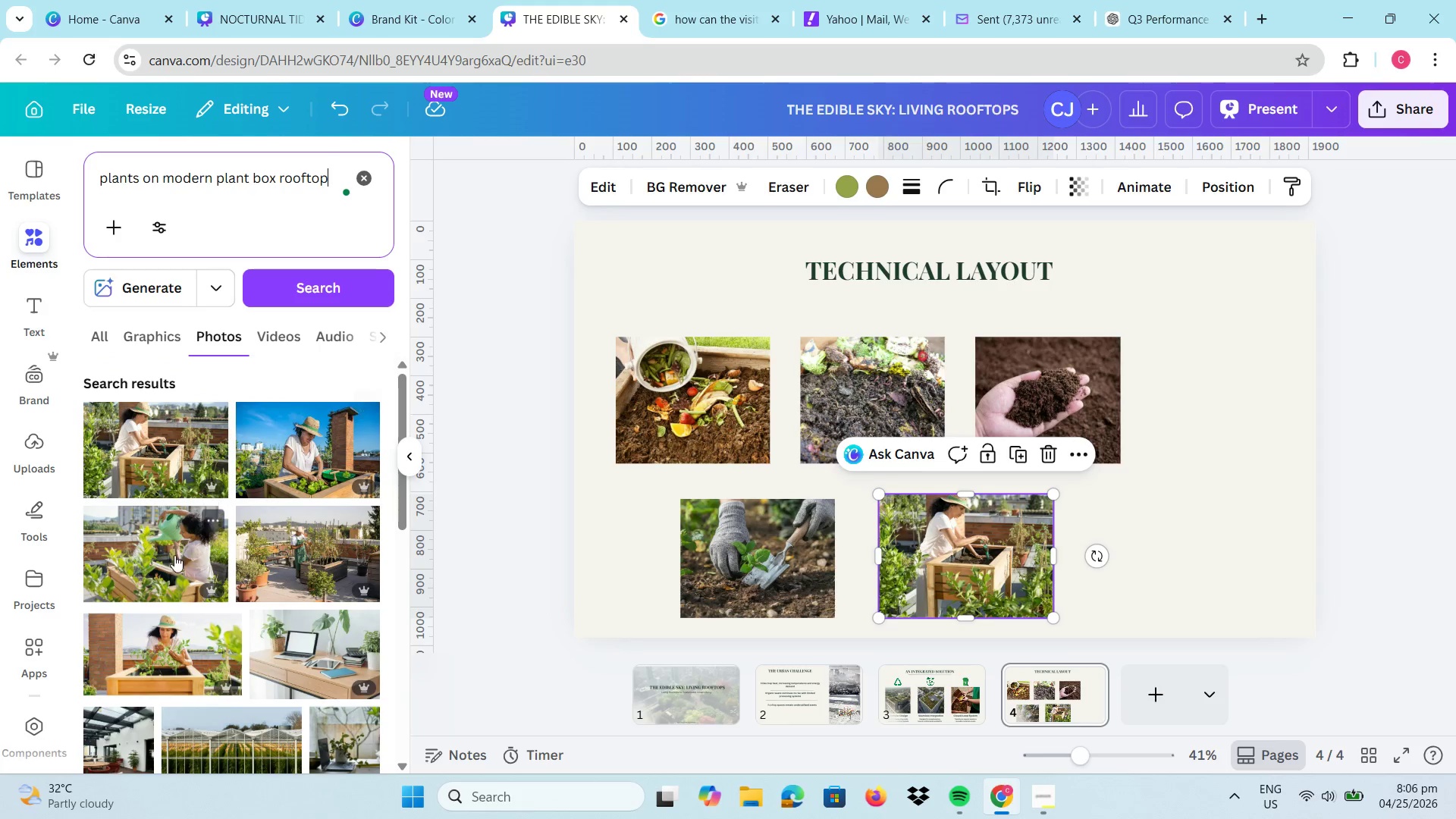 
left_click([171, 557])
 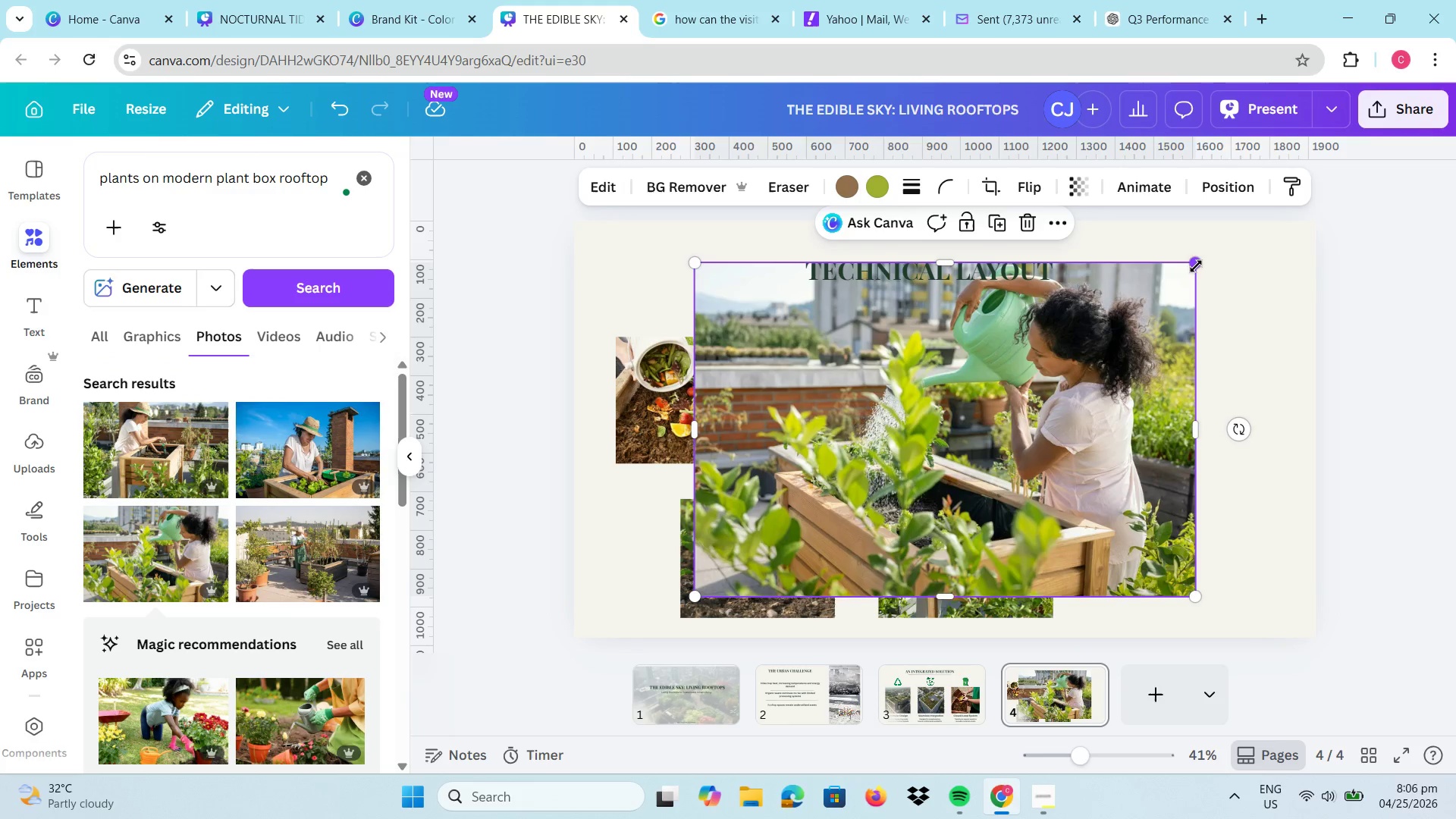 
left_click_drag(start_coordinate=[1197, 268], to_coordinate=[849, 459])
 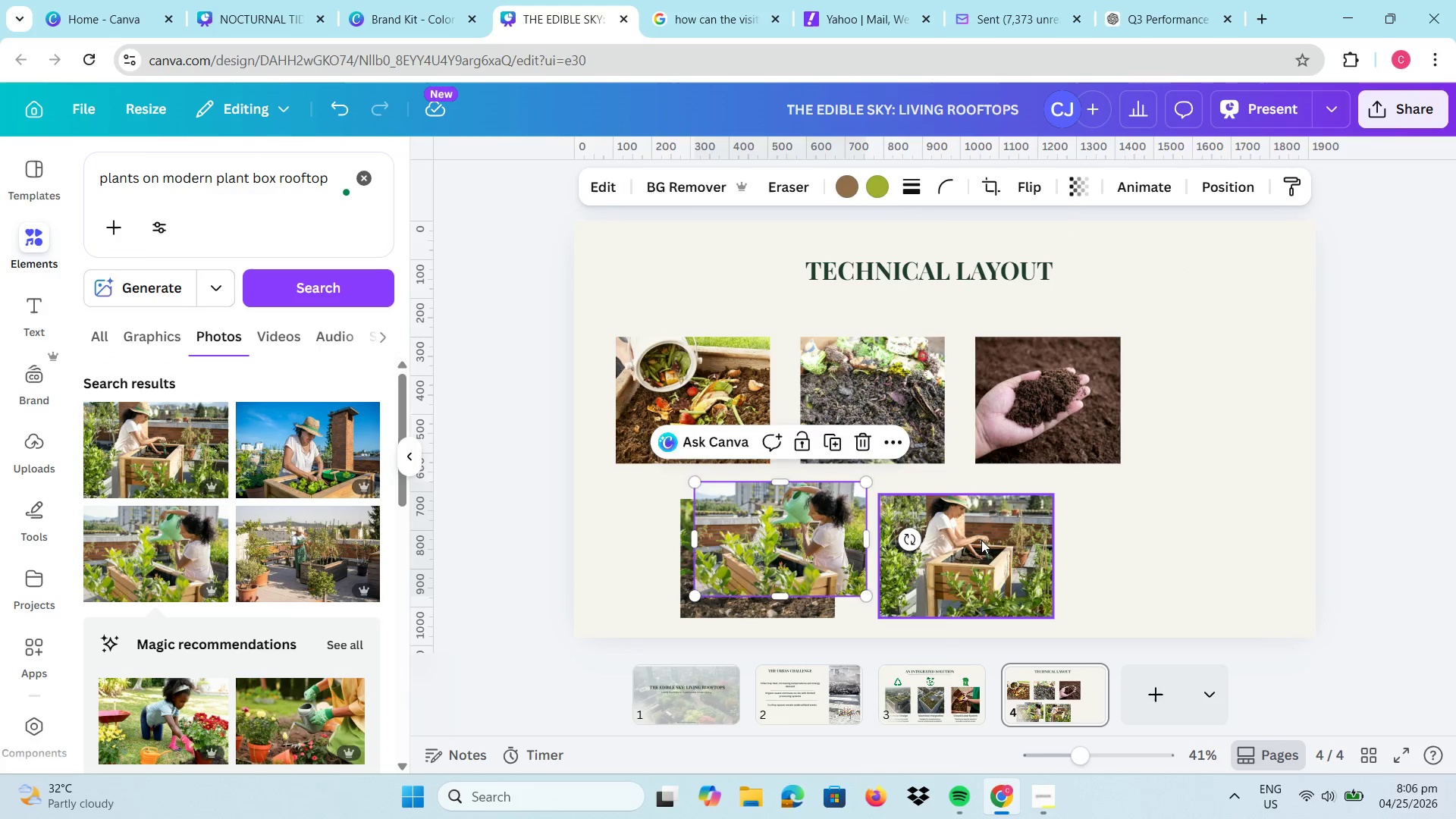 
left_click_drag(start_coordinate=[981, 540], to_coordinate=[1004, 546])
 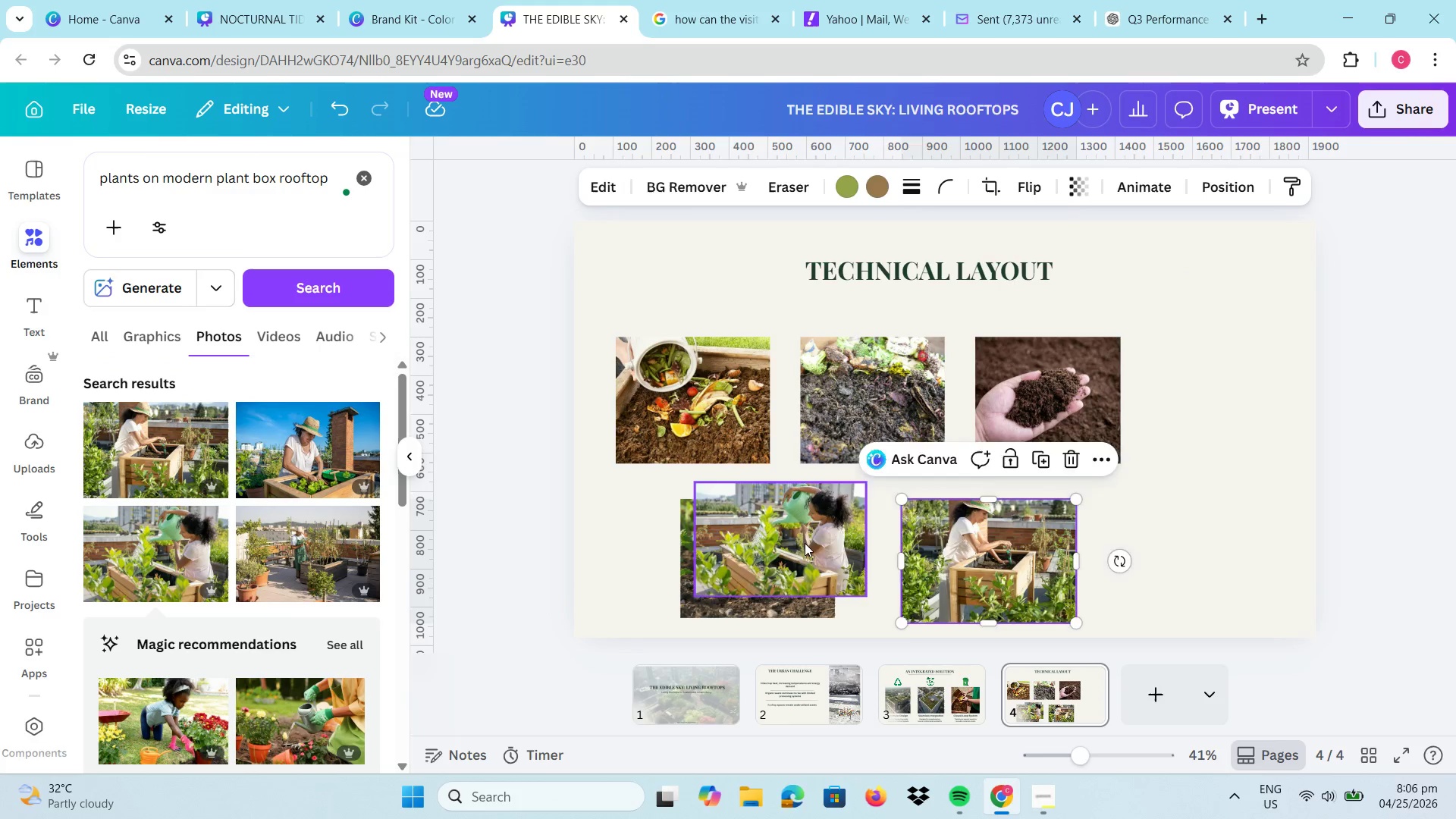 
left_click_drag(start_coordinate=[799, 544], to_coordinate=[1195, 560])
 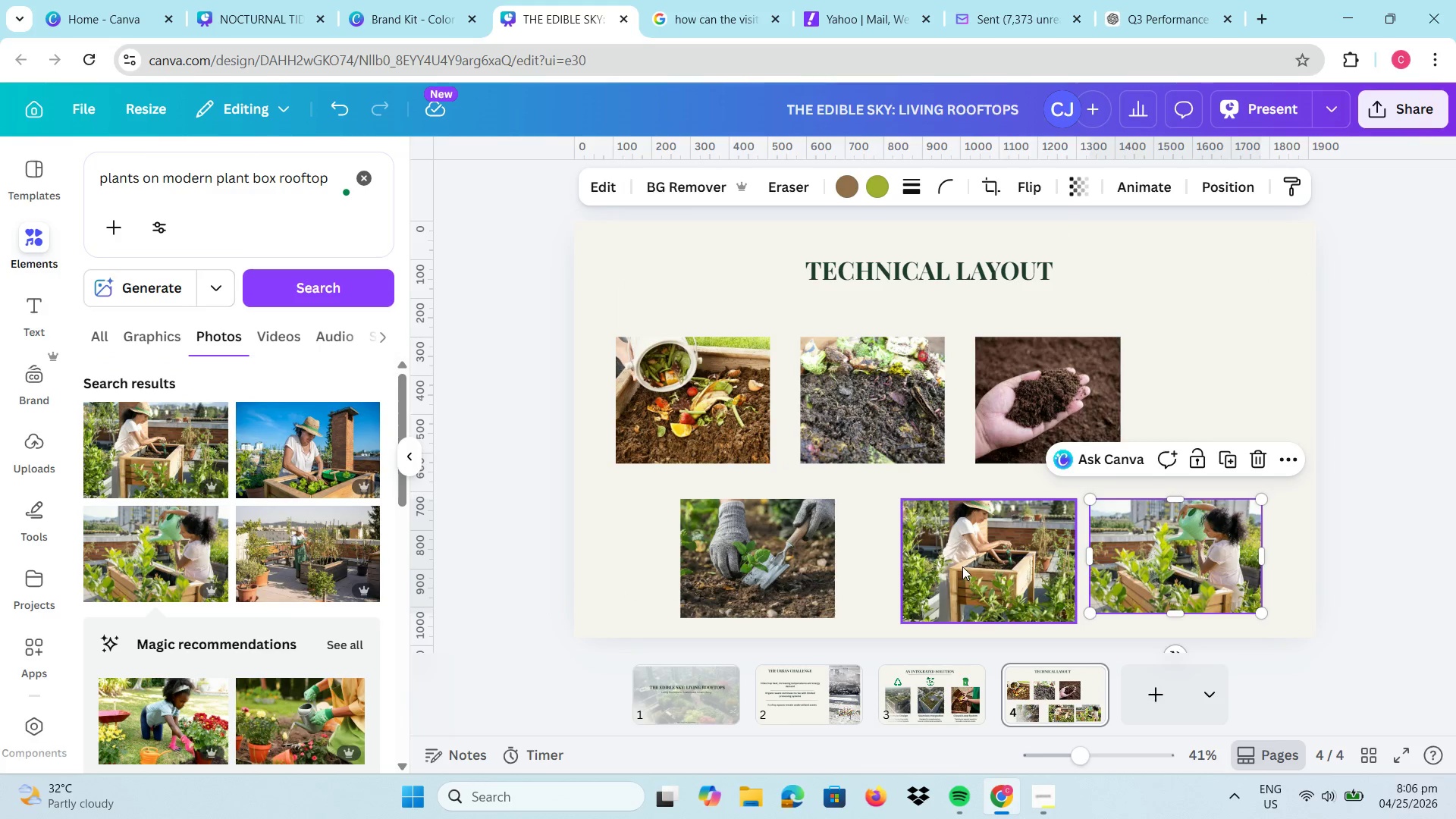 
left_click([962, 566])
 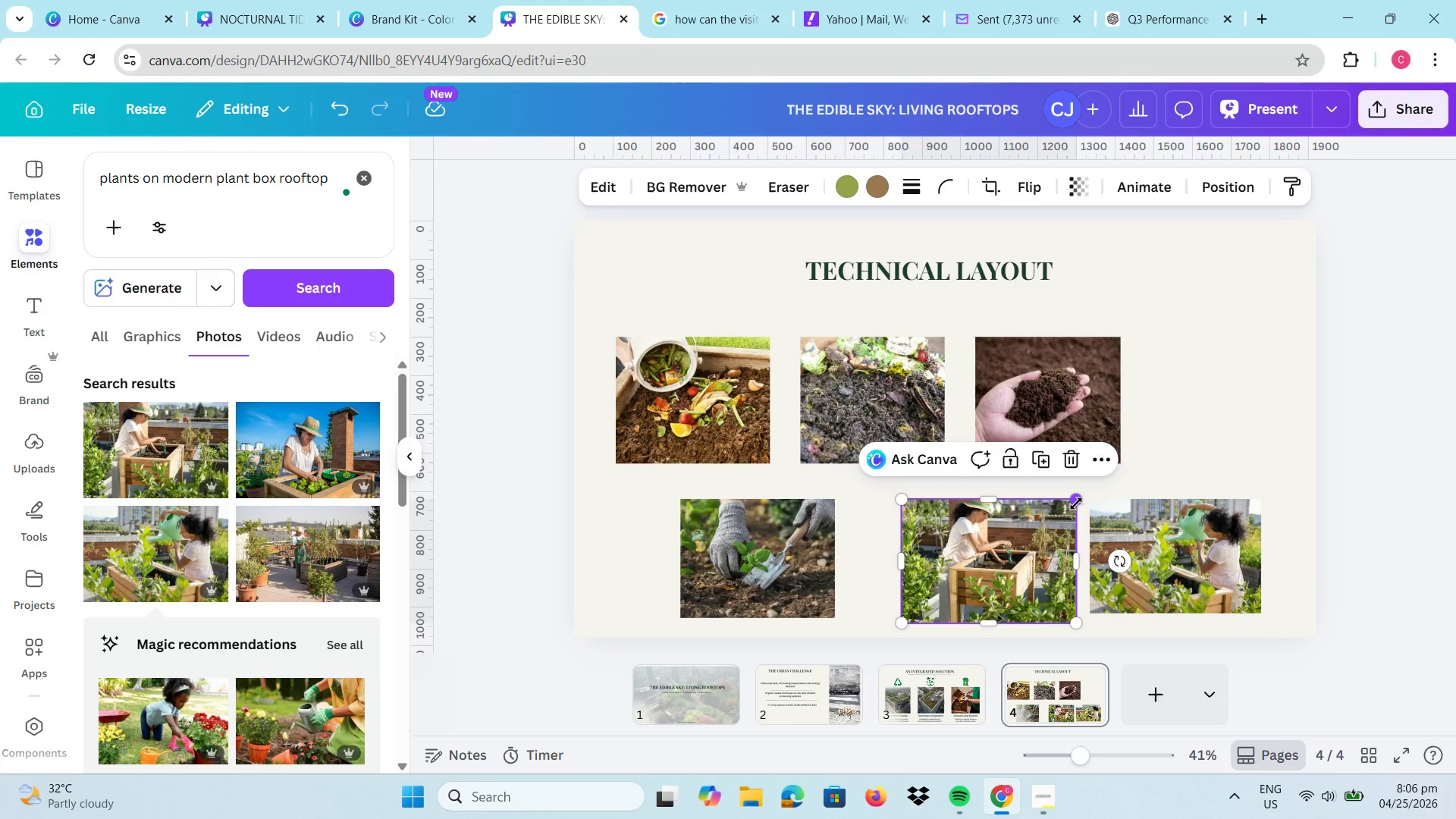 
left_click_drag(start_coordinate=[1076, 504], to_coordinate=[1015, 520])
 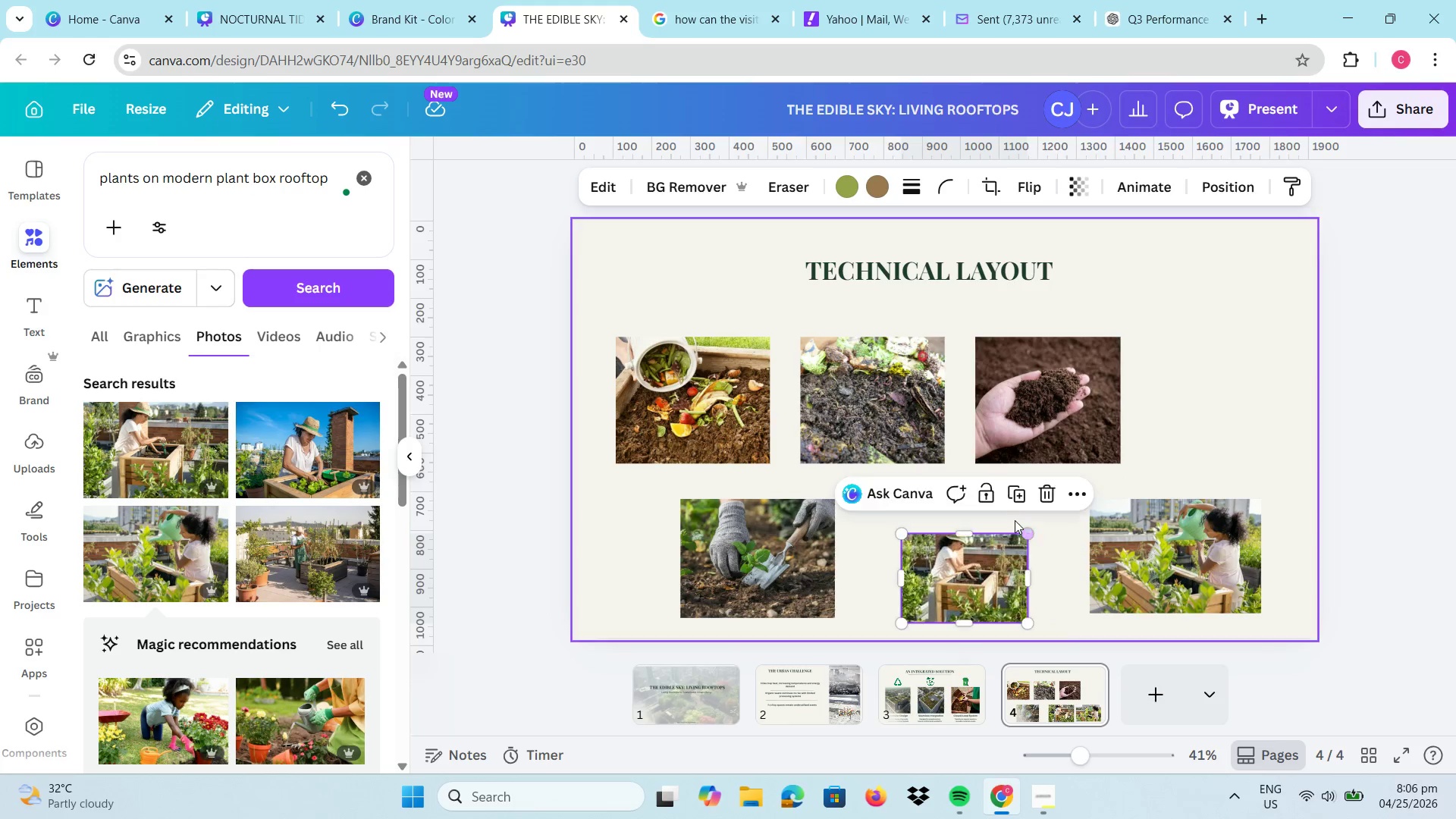 
left_click([1015, 520])
 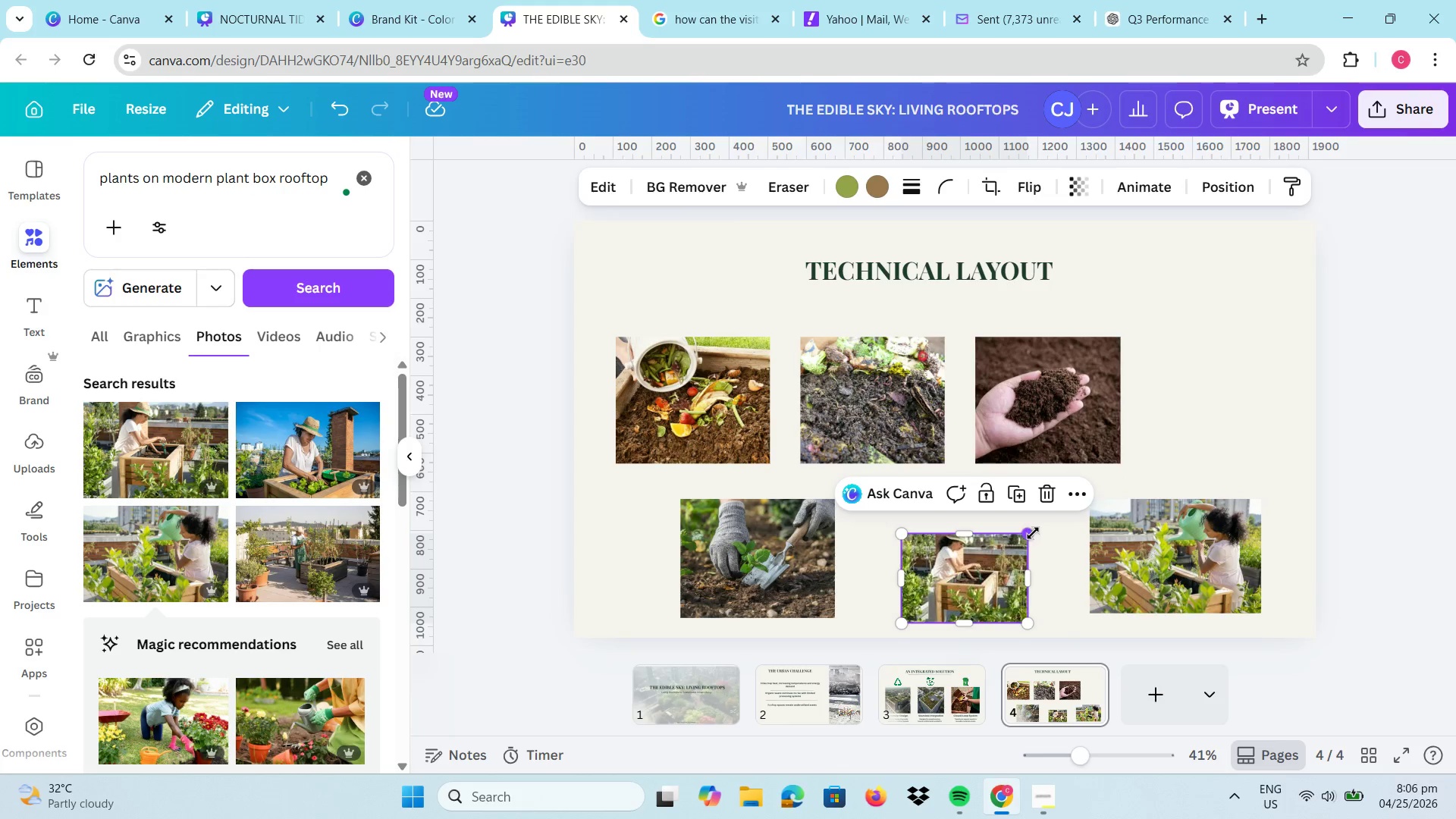 
left_click_drag(start_coordinate=[1029, 534], to_coordinate=[1060, 494])
 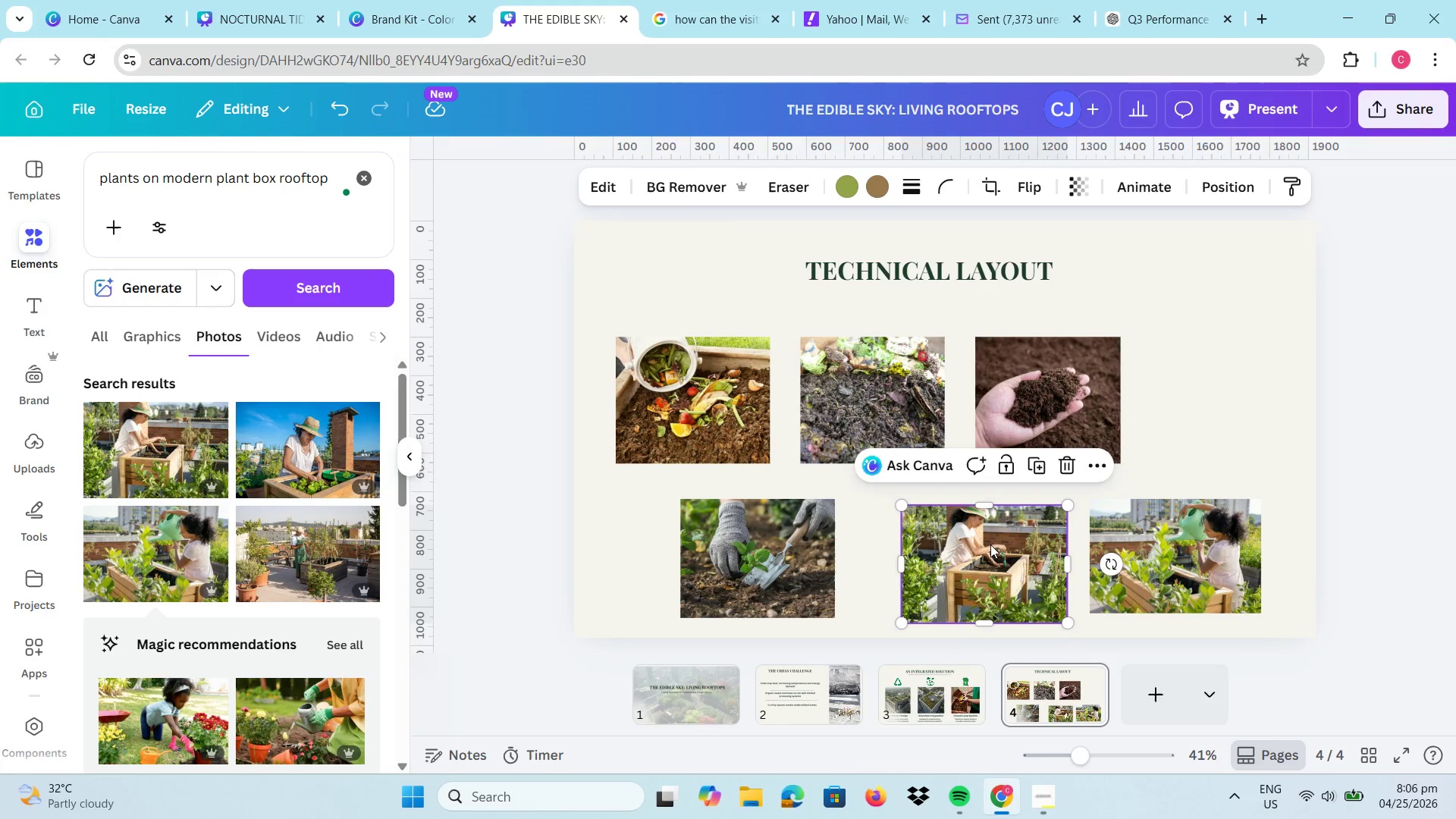 
left_click_drag(start_coordinate=[991, 544], to_coordinate=[963, 544])
 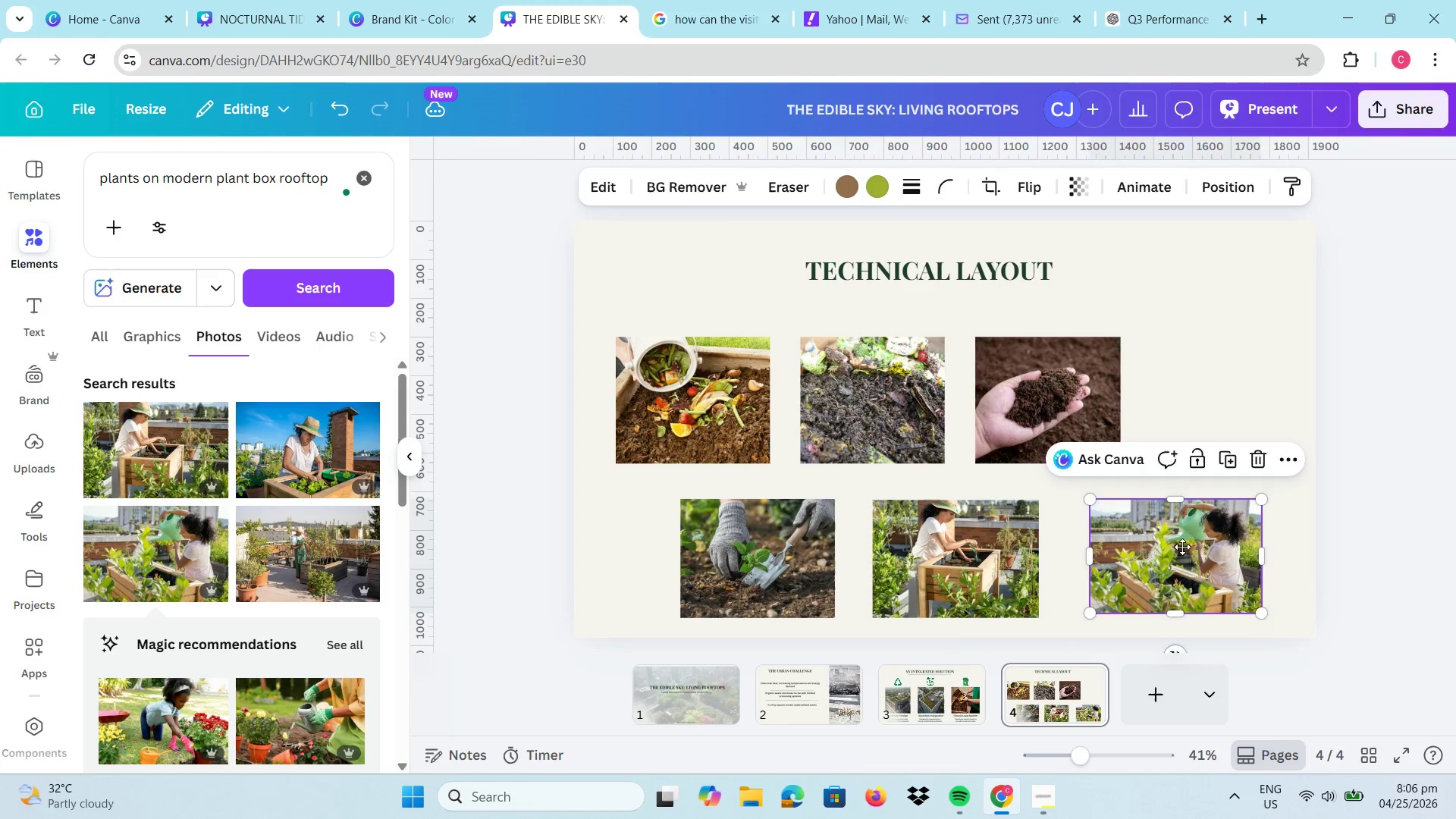 
left_click_drag(start_coordinate=[1192, 547], to_coordinate=[1177, 548])
 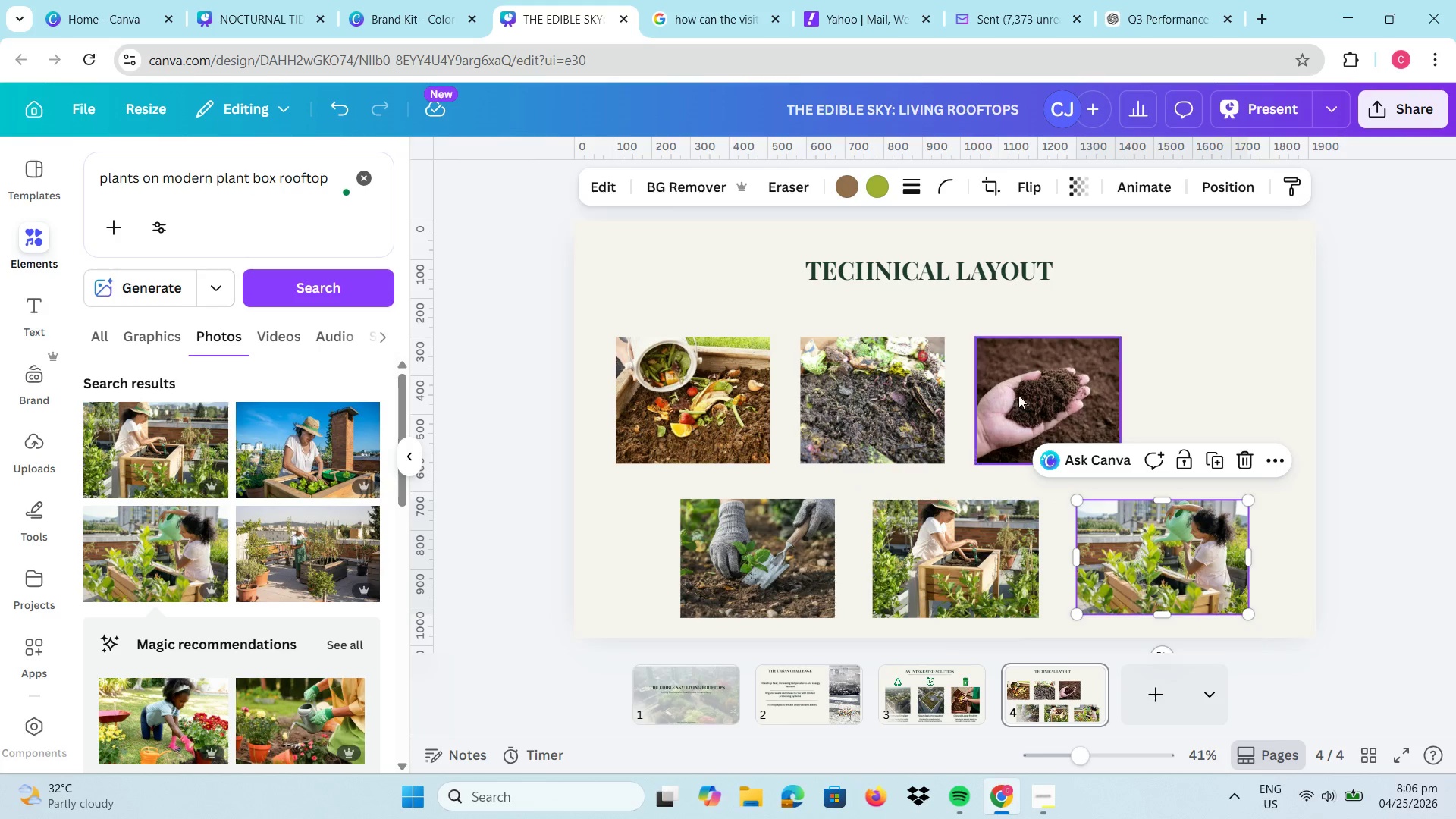 
left_click_drag(start_coordinate=[1018, 394], to_coordinate=[1124, 391])
 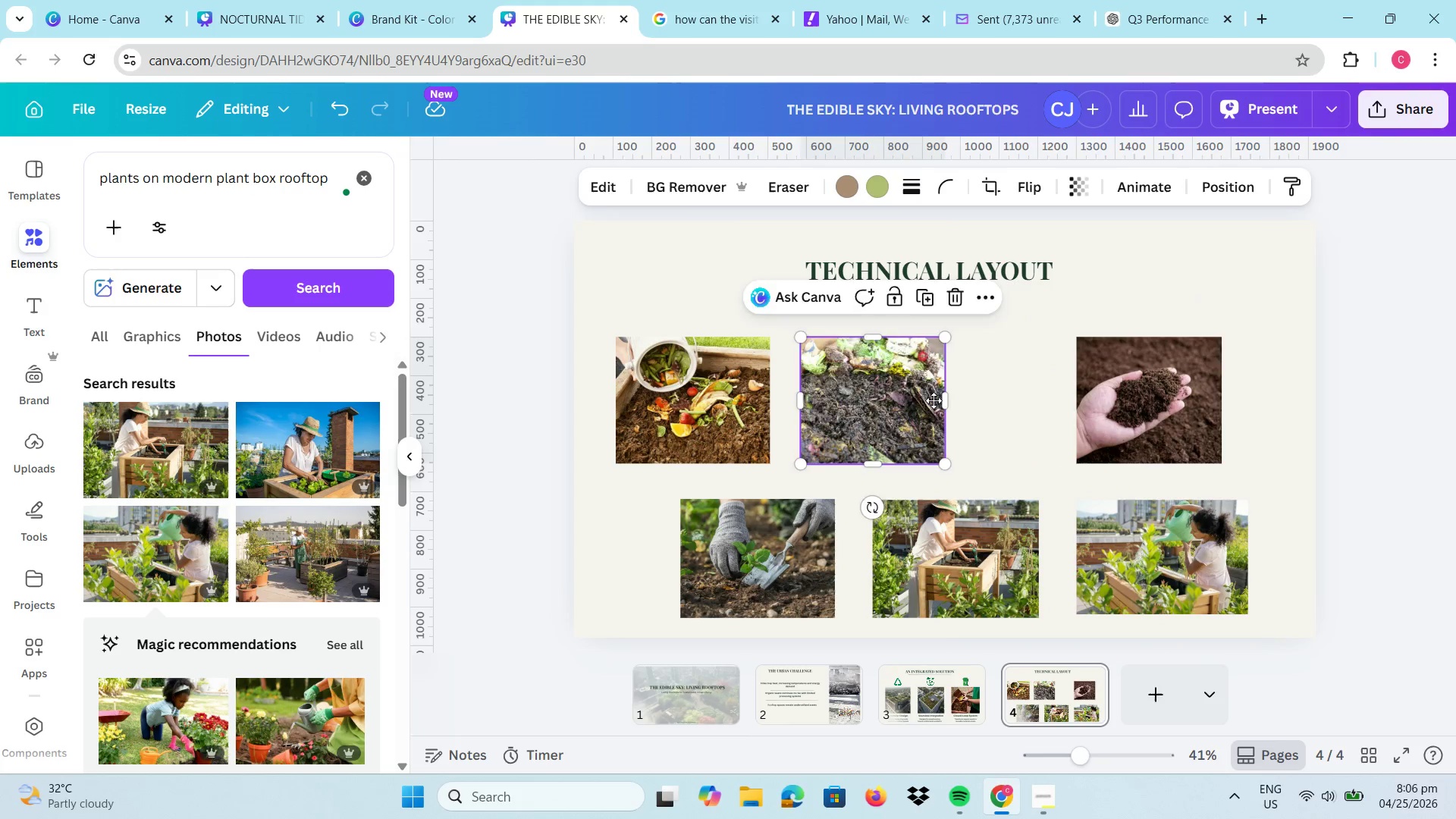 
left_click_drag(start_coordinate=[908, 404], to_coordinate=[979, 396])
 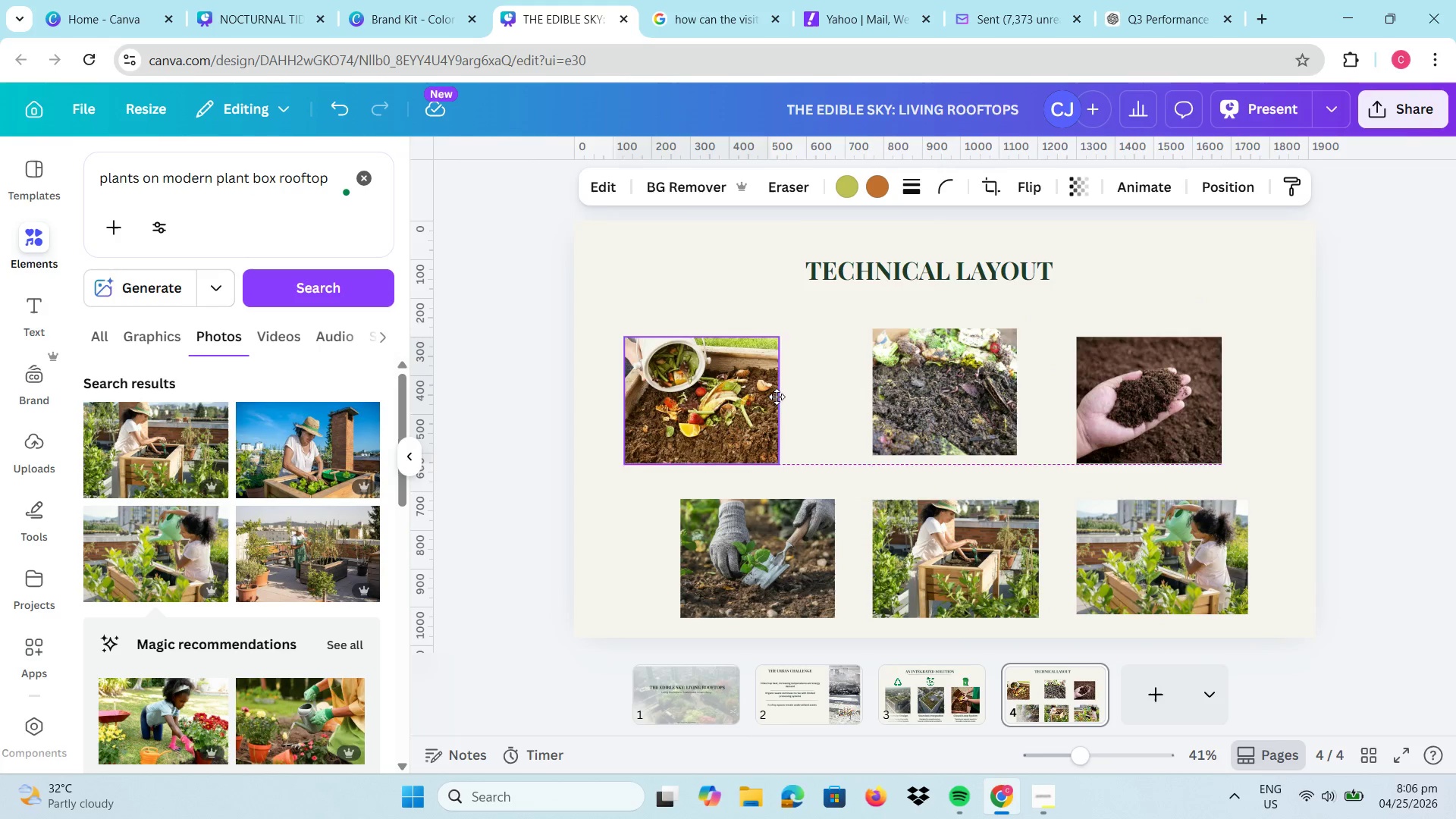 
left_click_drag(start_coordinate=[739, 403], to_coordinate=[795, 396])
 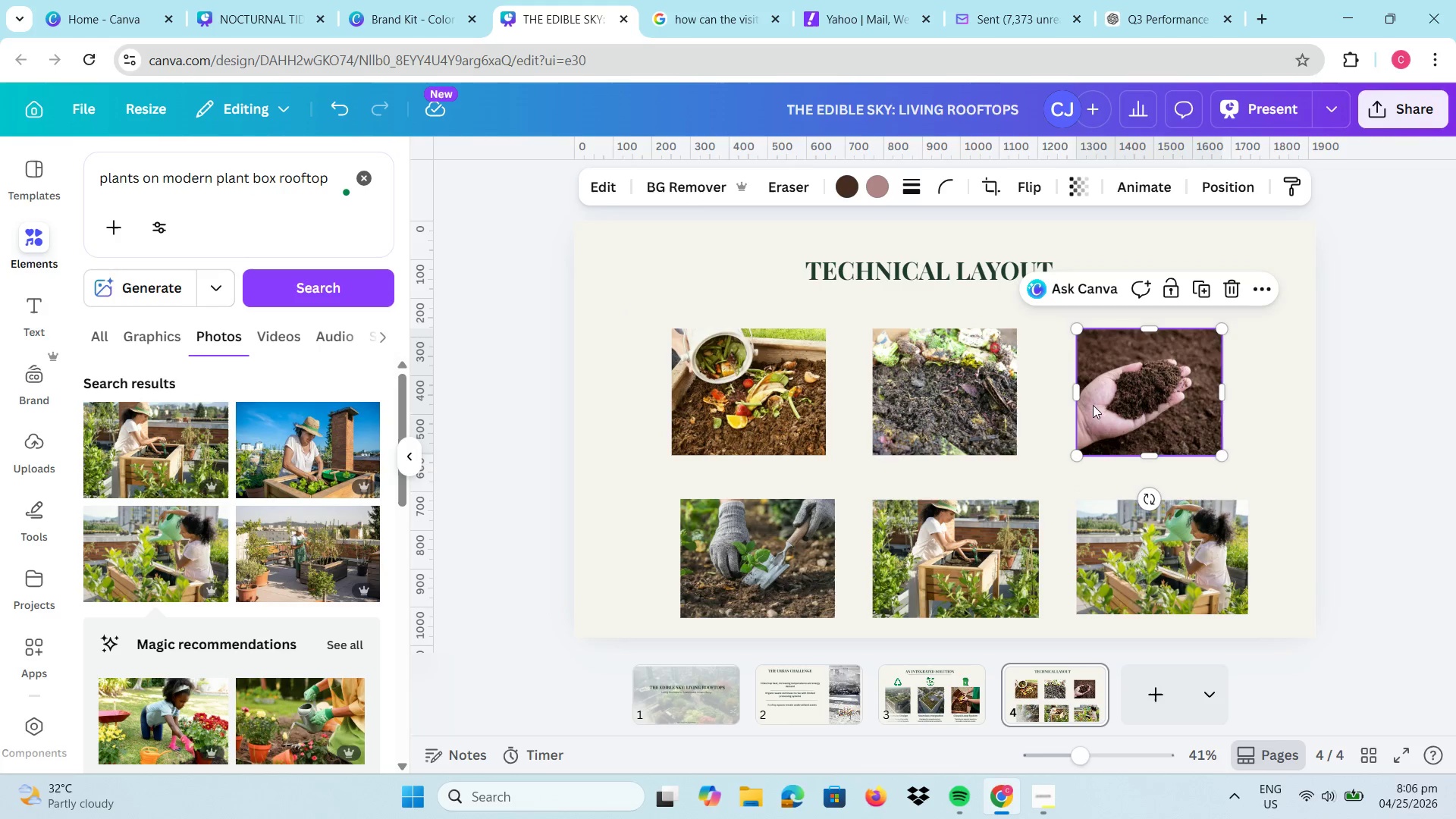 
left_click_drag(start_coordinate=[954, 411], to_coordinate=[961, 408])
 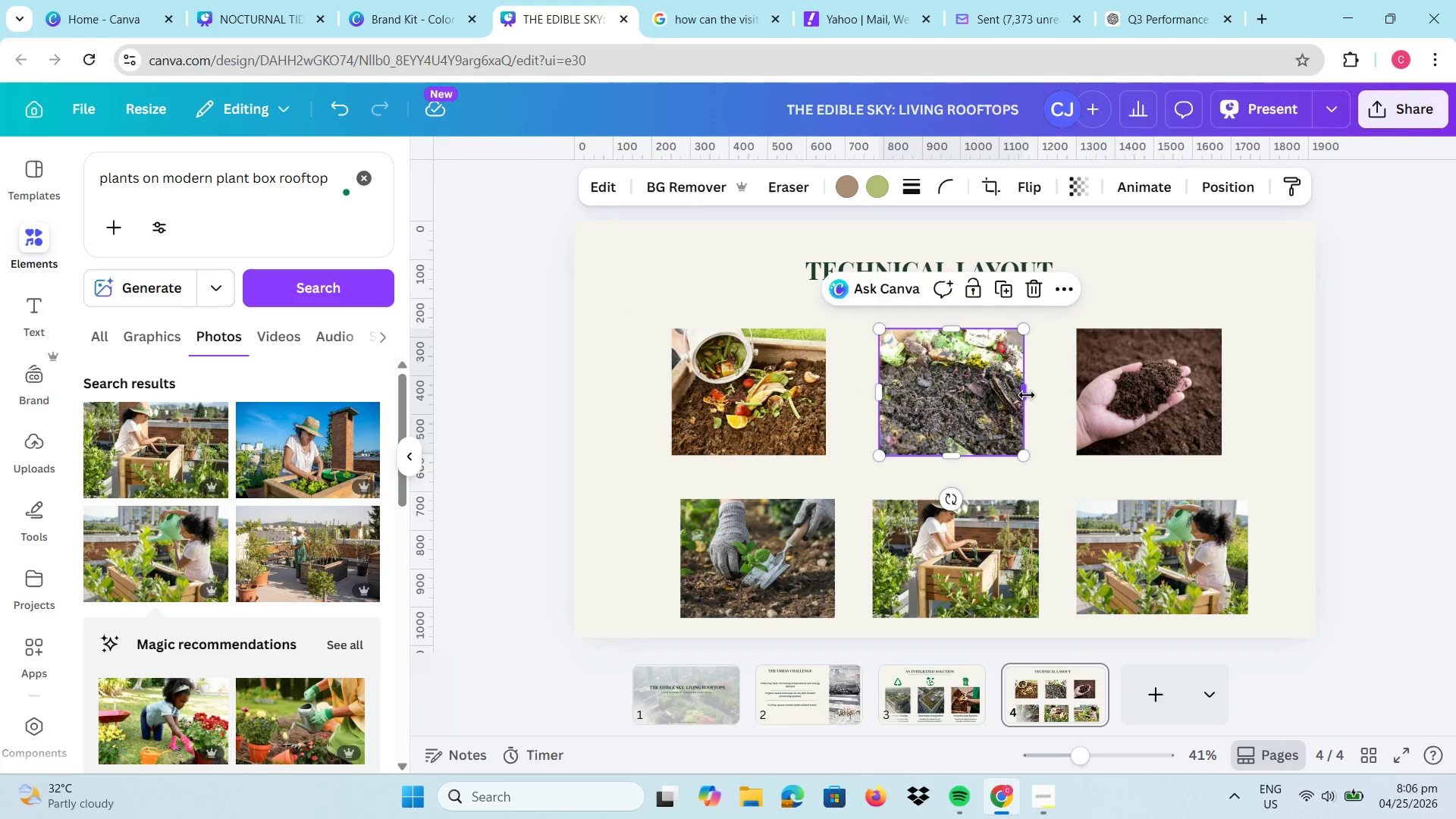 
left_click_drag(start_coordinate=[1027, 395], to_coordinate=[1039, 395])
 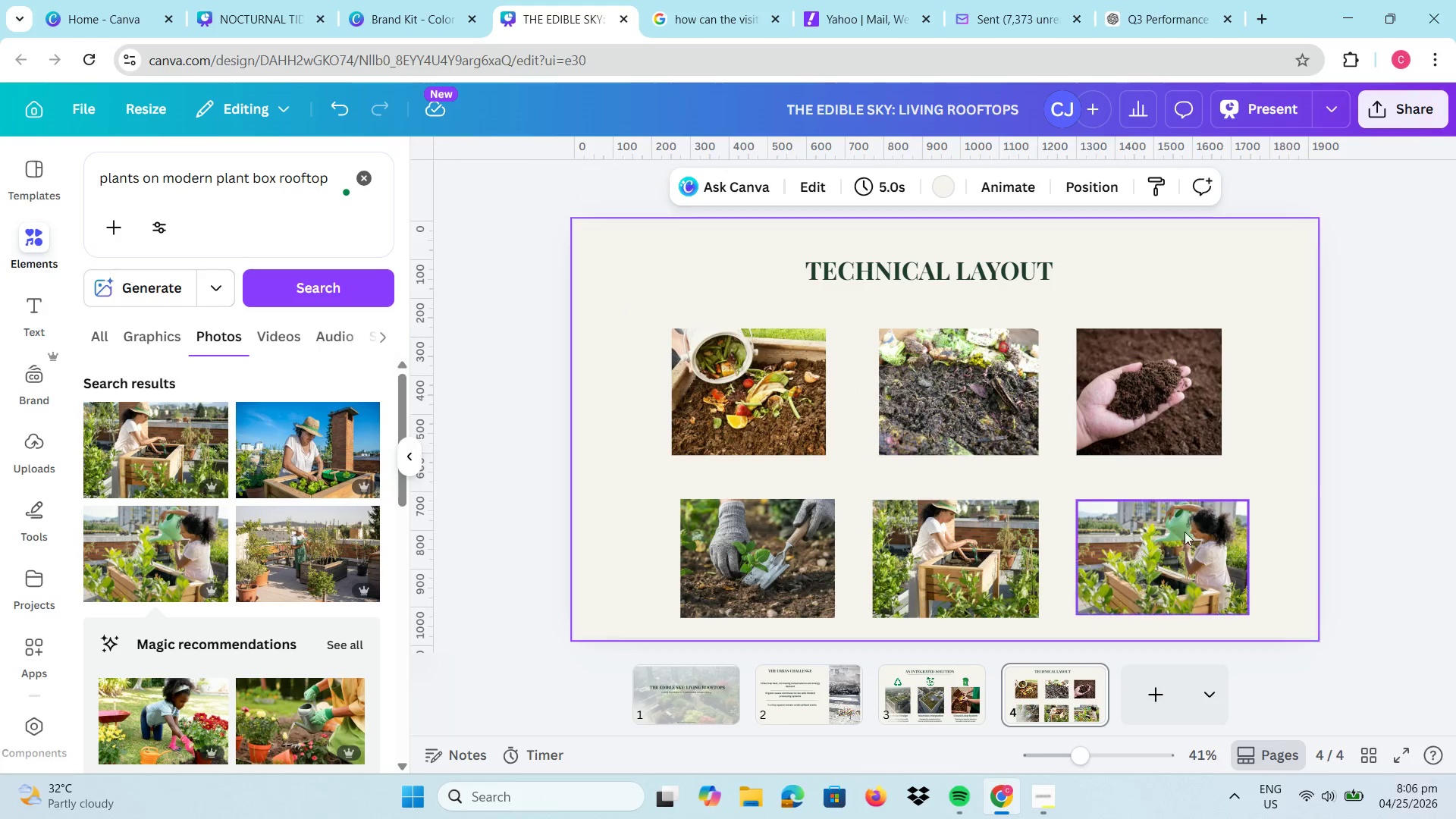 
double_click([1183, 535])
 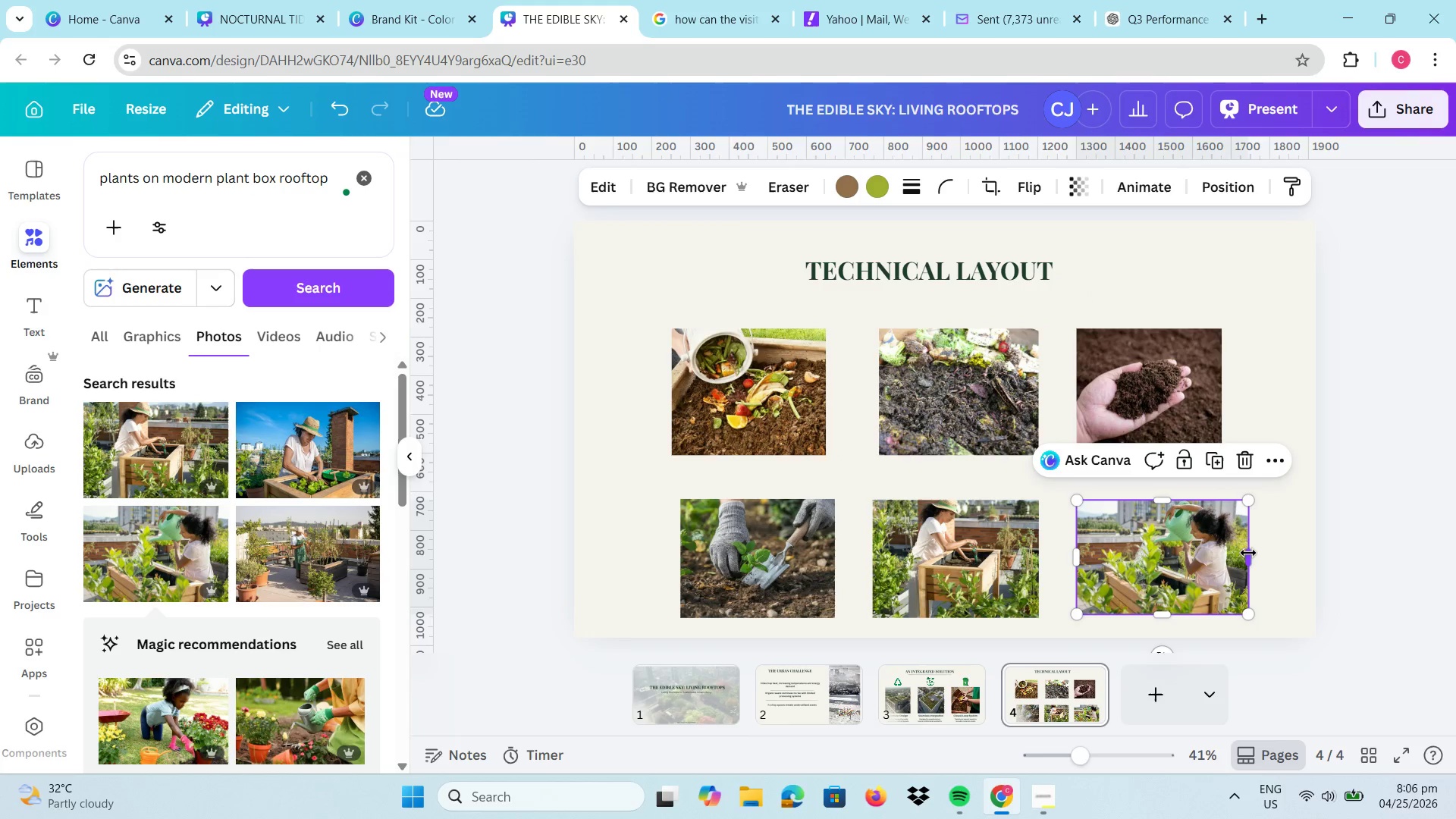 
left_click_drag(start_coordinate=[1248, 553], to_coordinate=[1227, 548])
 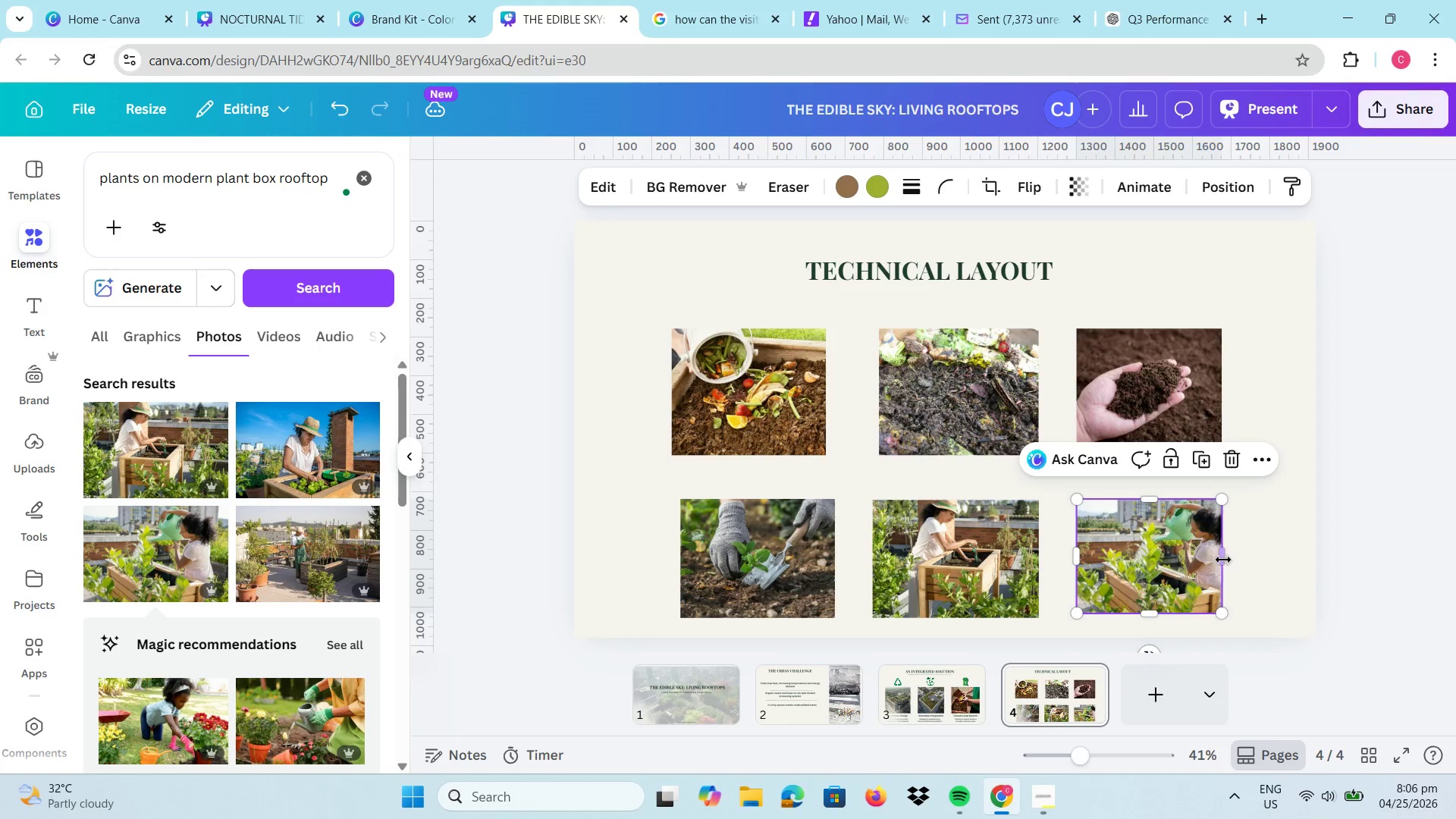 
left_click_drag(start_coordinate=[1222, 560], to_coordinate=[1240, 555])
 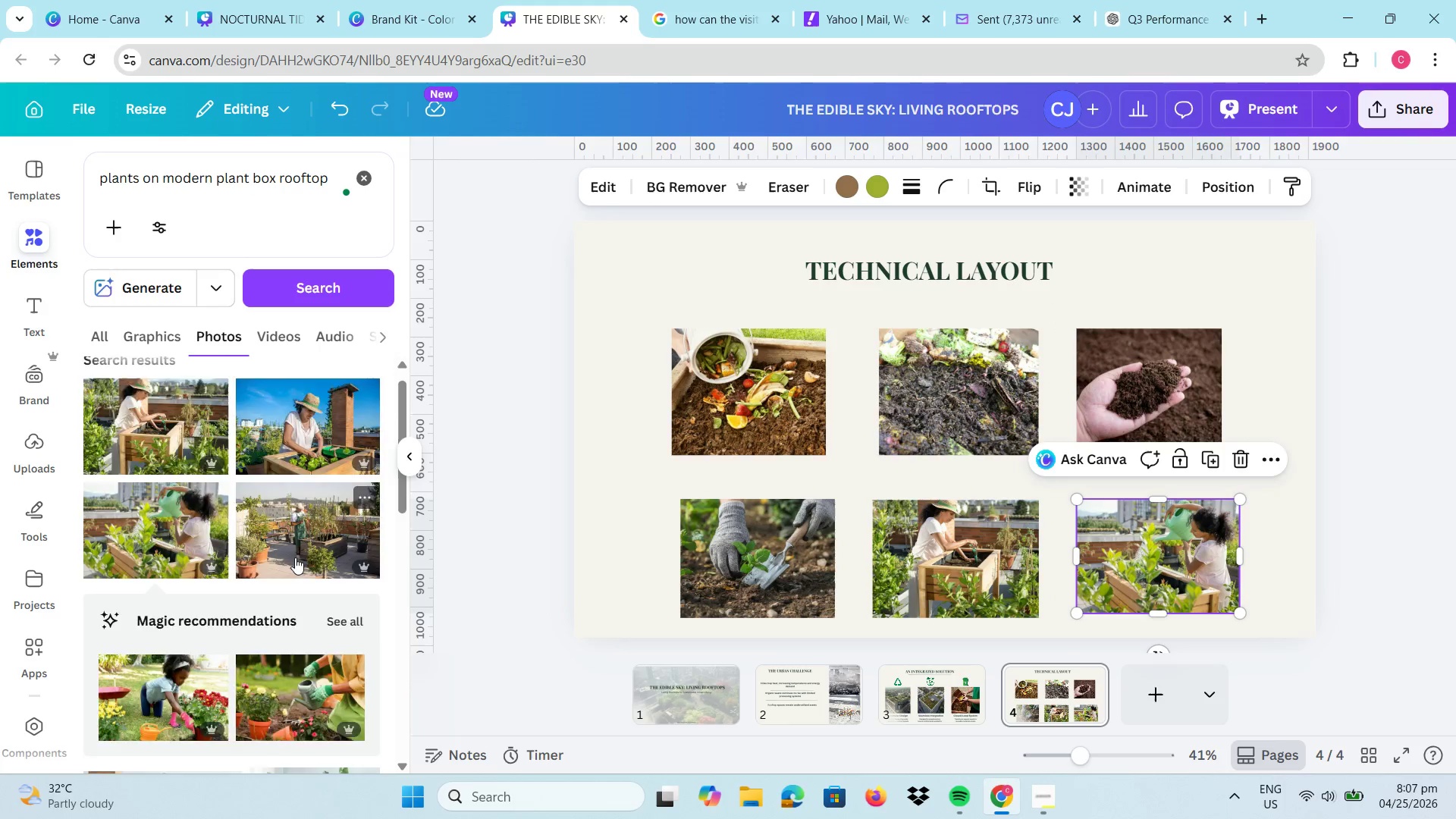 
scroll: coordinate [897, 569], scroll_direction: down, amount: 8.0
 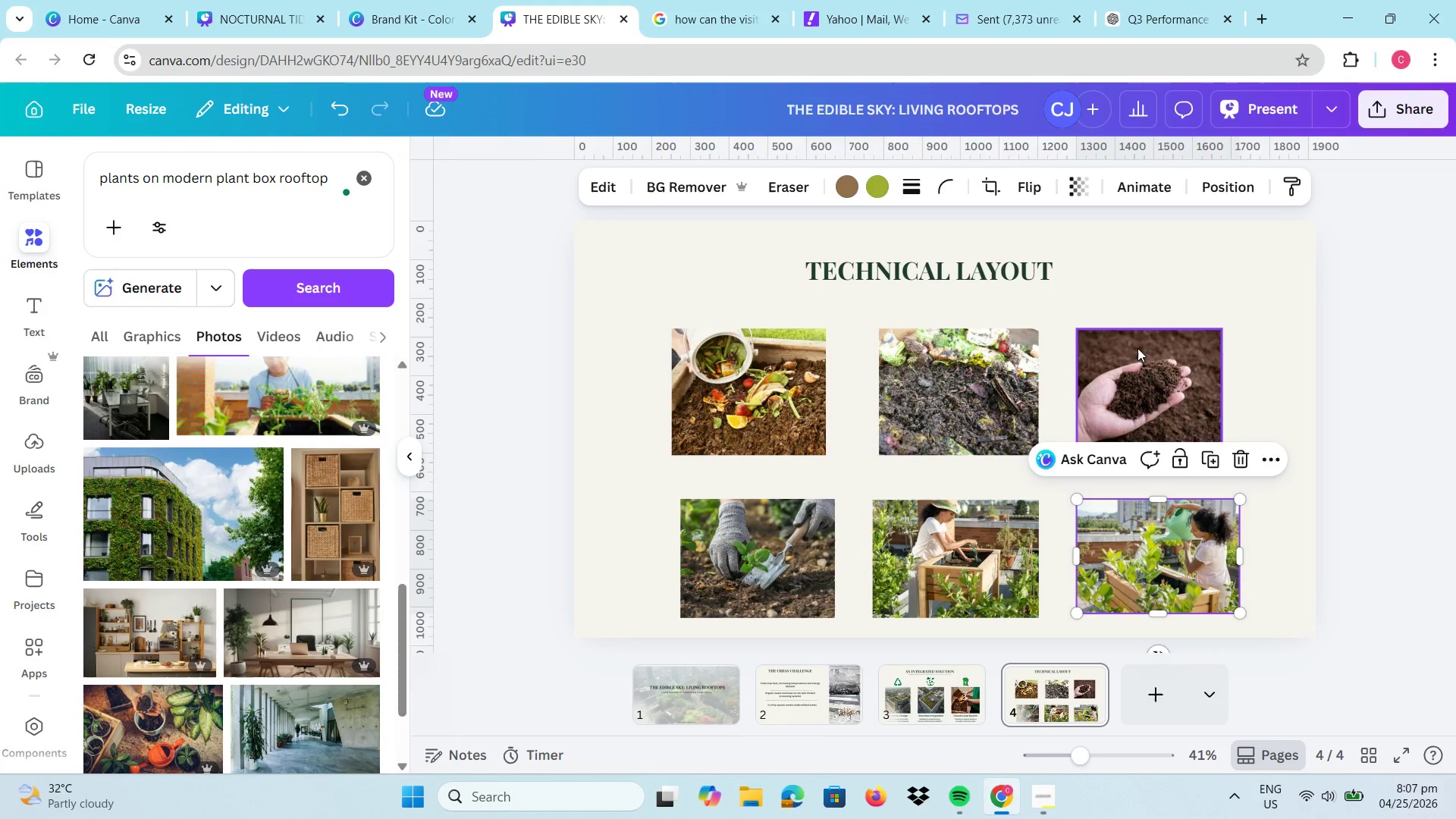 
left_click([1132, 353])
 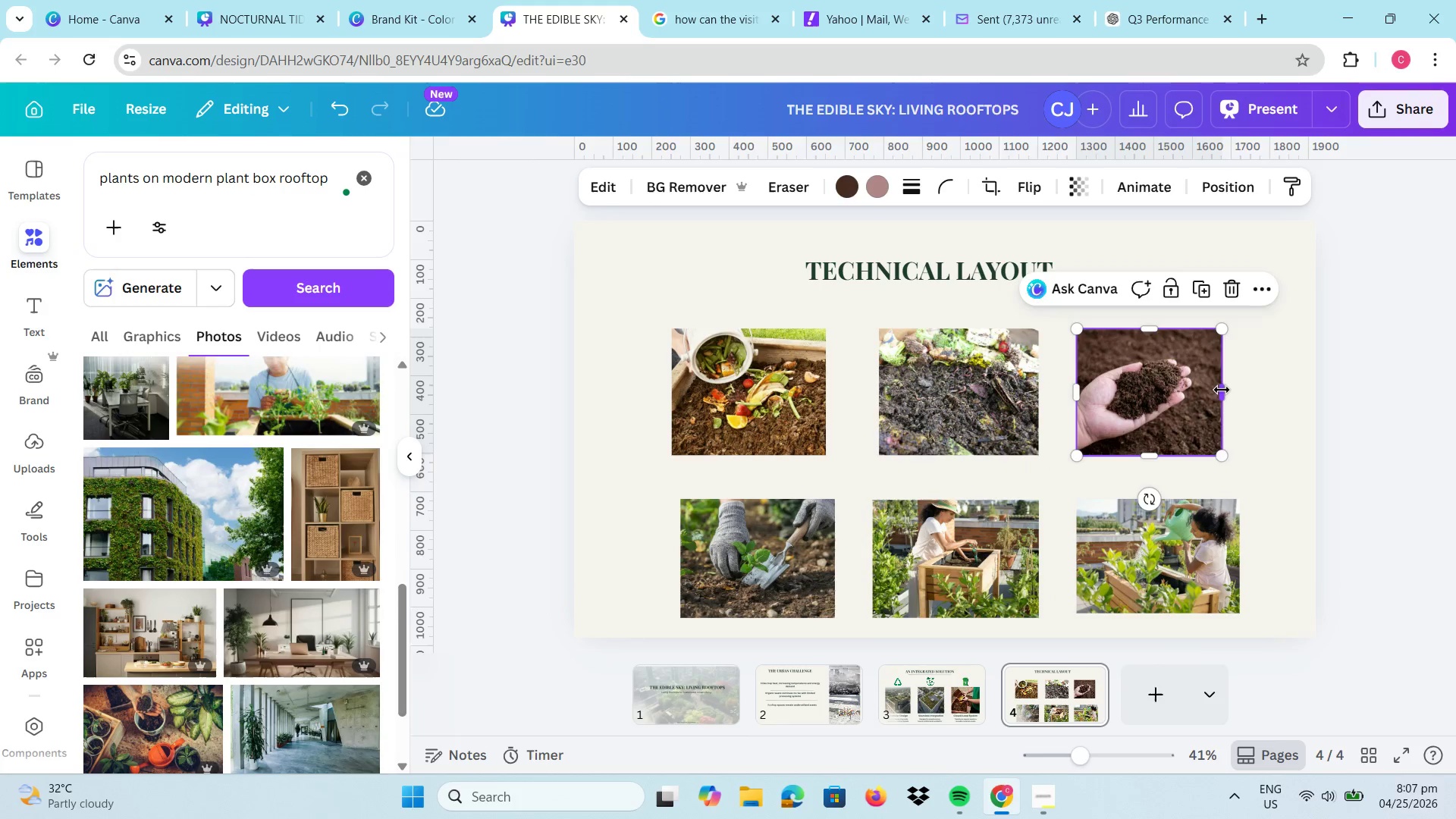 
left_click_drag(start_coordinate=[1220, 390], to_coordinate=[1241, 396])
 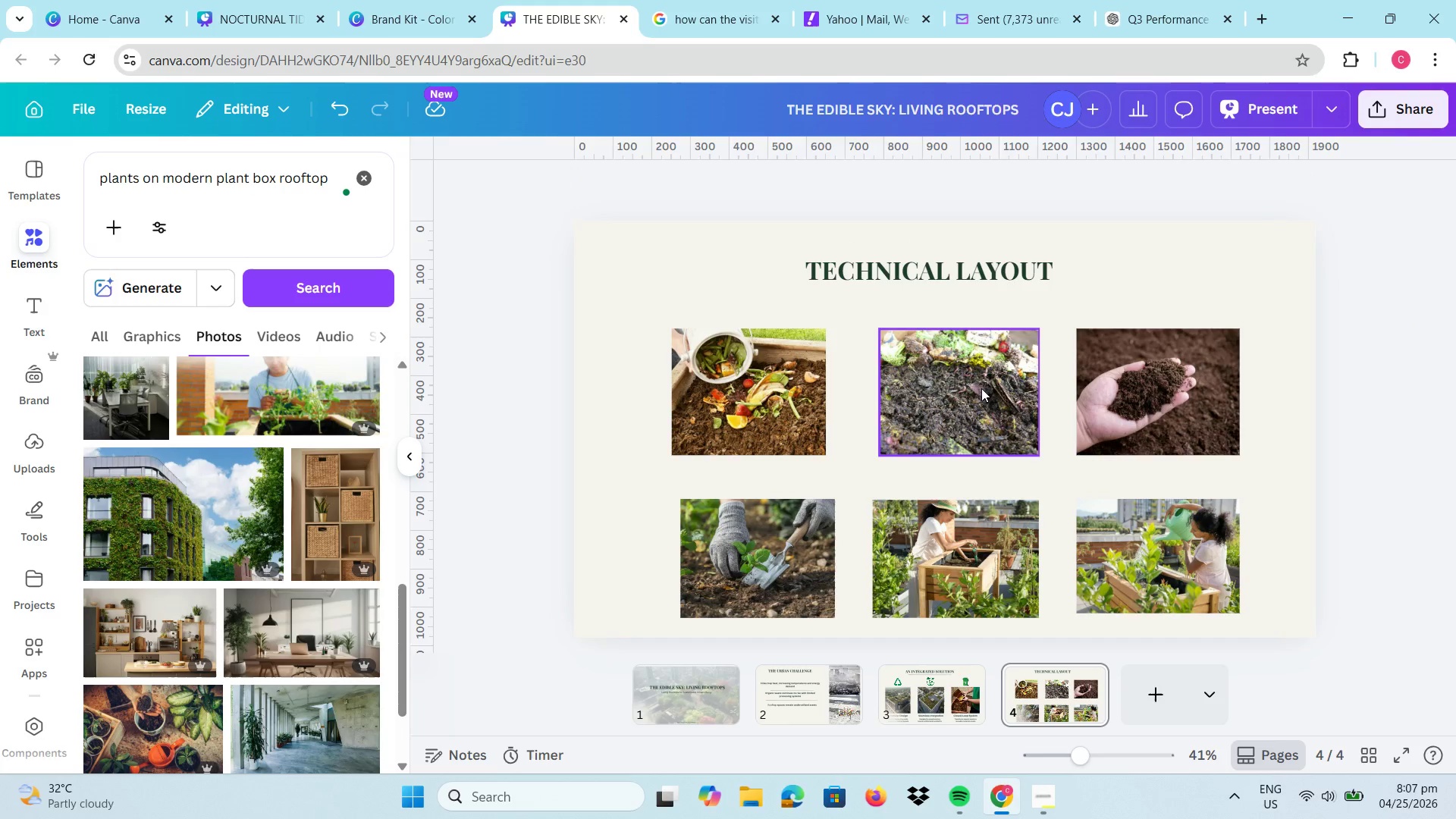 
left_click_drag(start_coordinate=[968, 274], to_coordinate=[988, 265])
 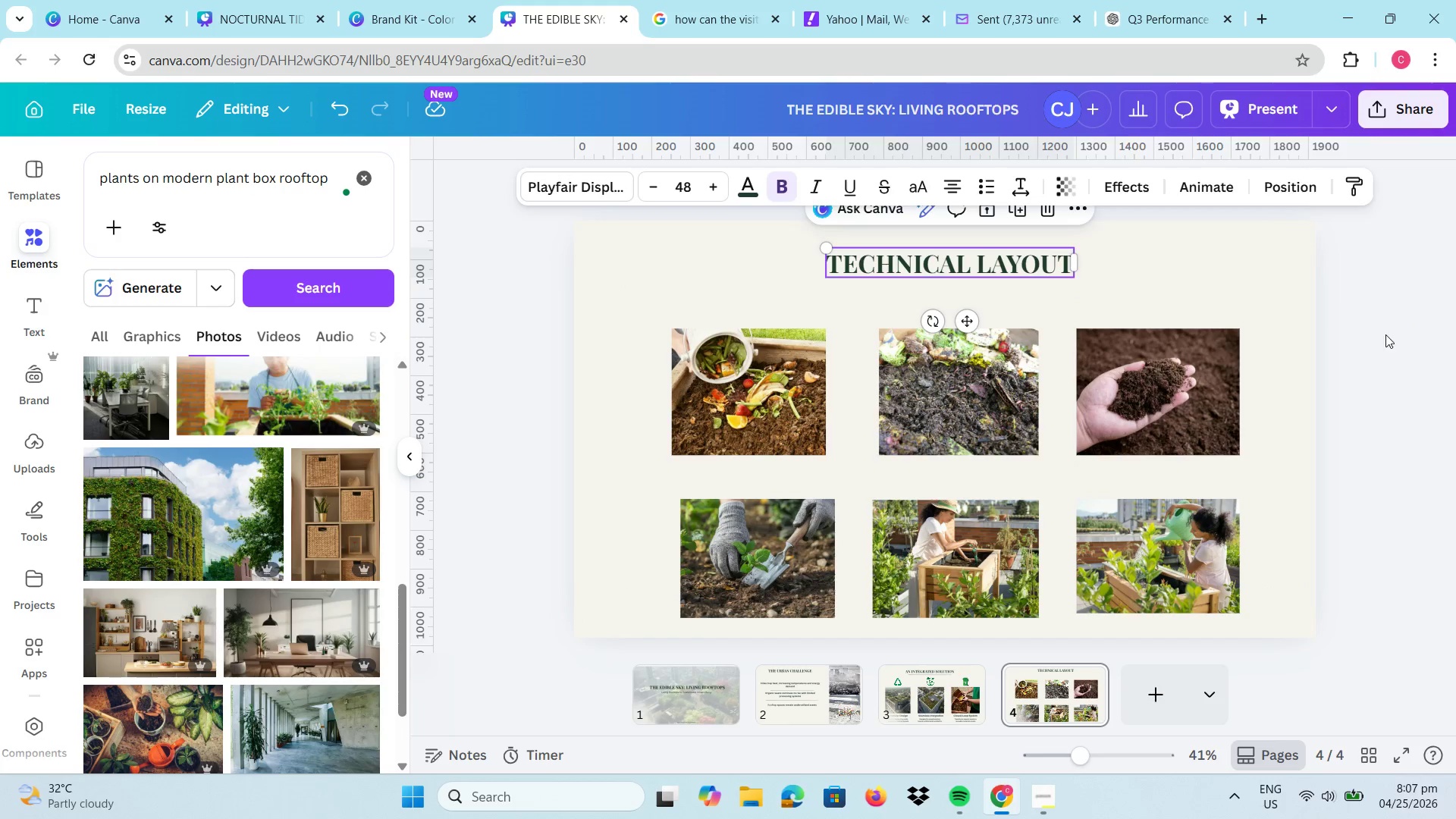 
left_click([1385, 334])
 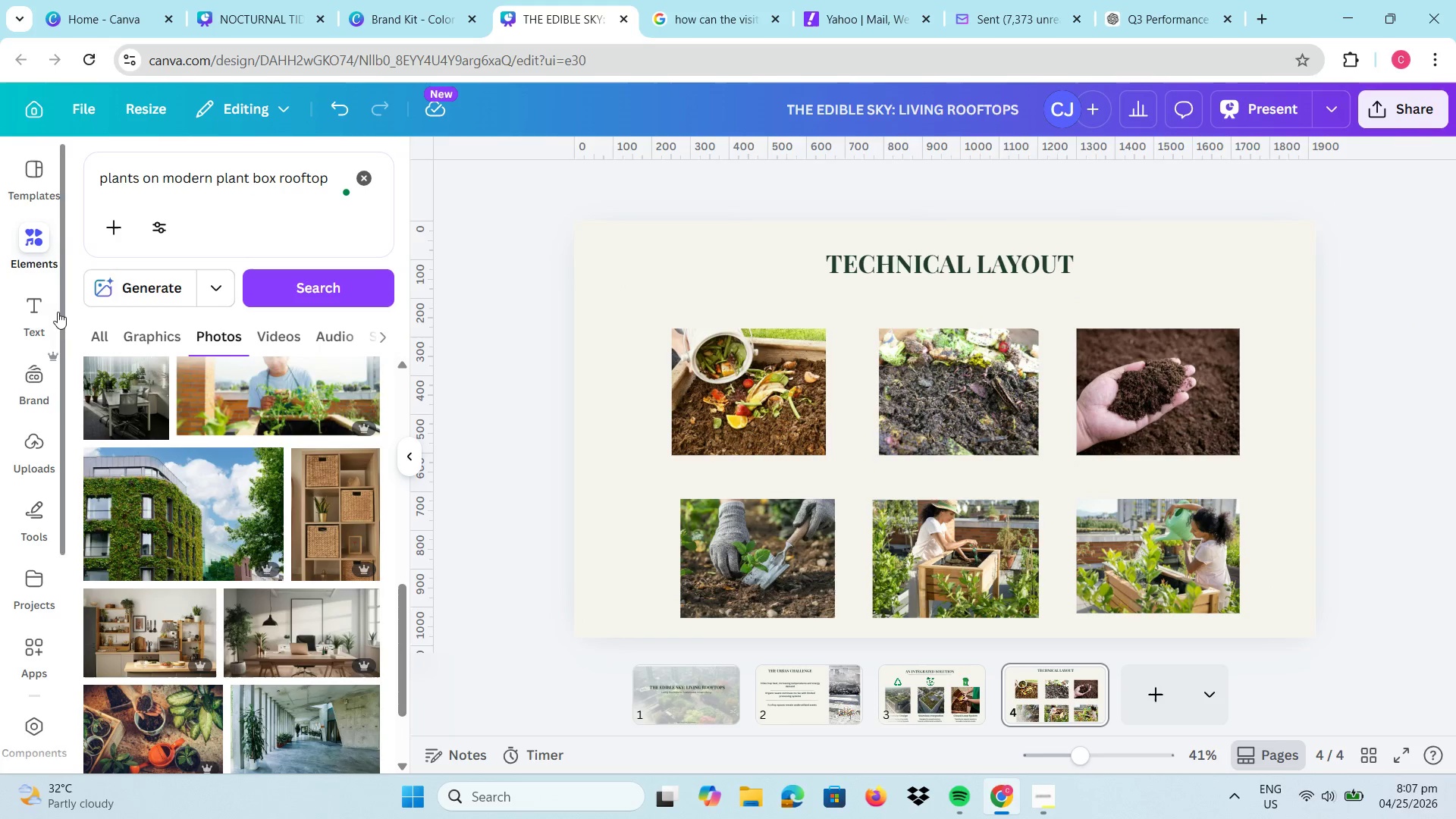 
left_click([40, 309])
 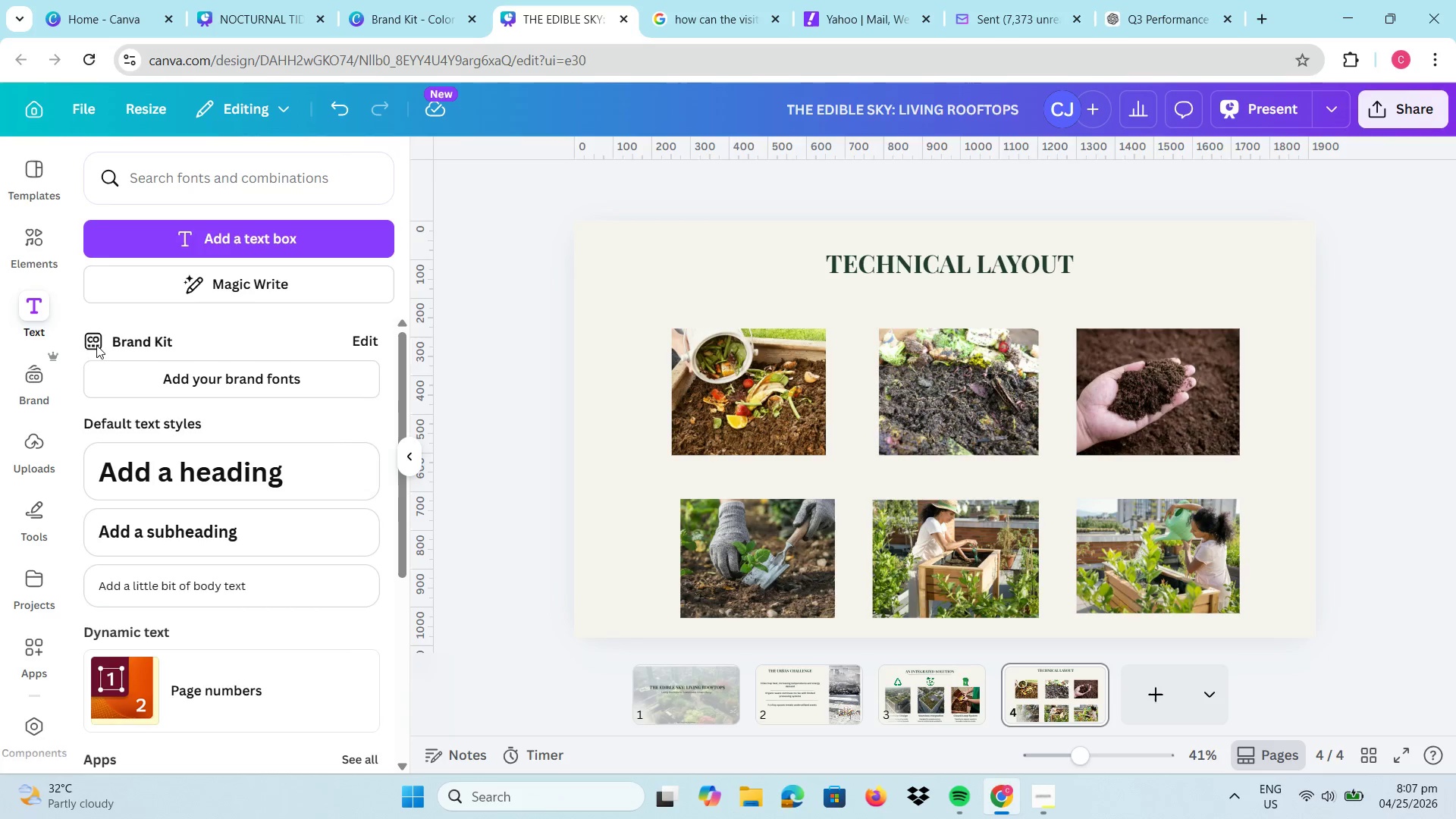 
left_click([234, 174])
 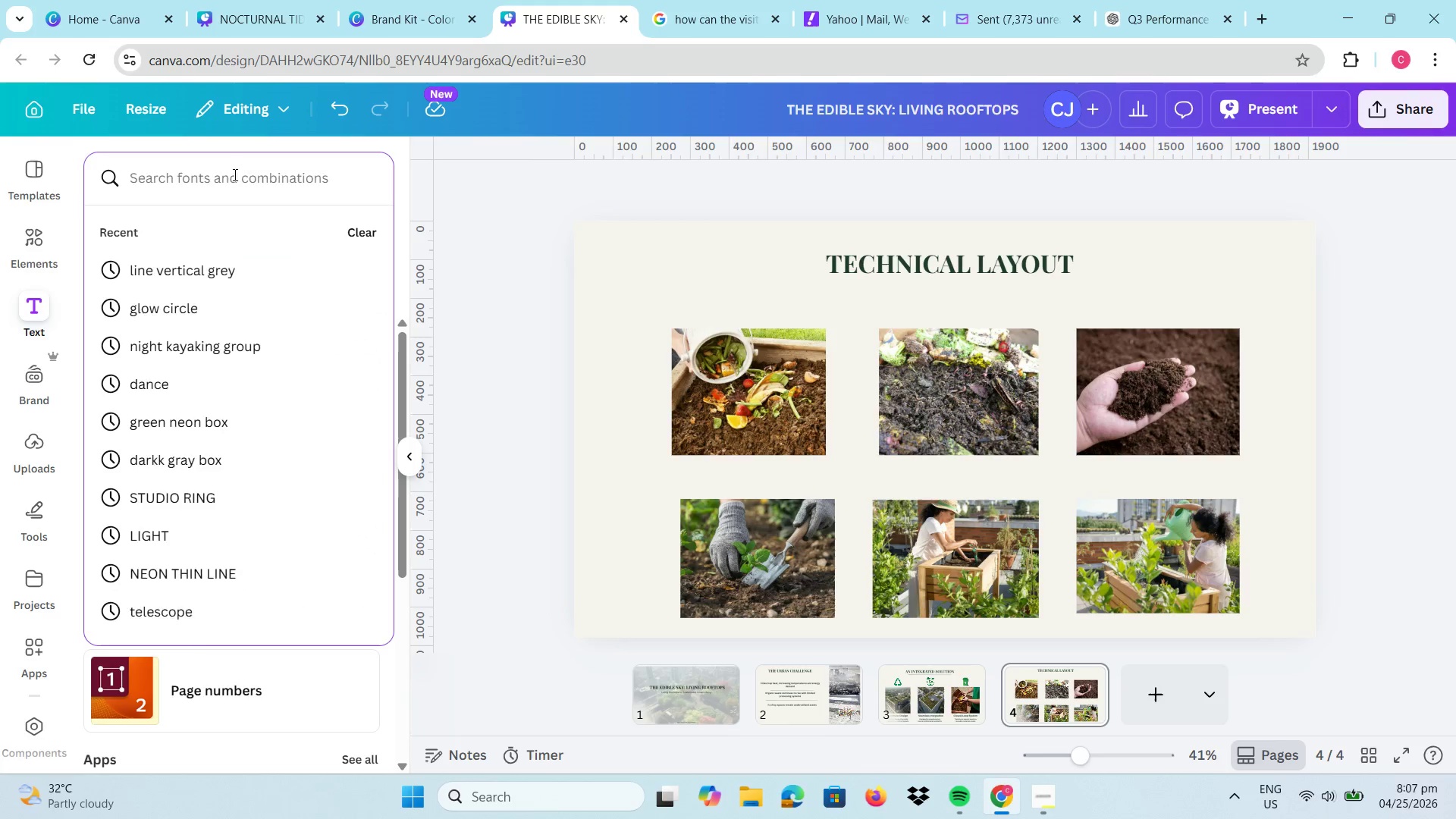 
type(otganic wast)
 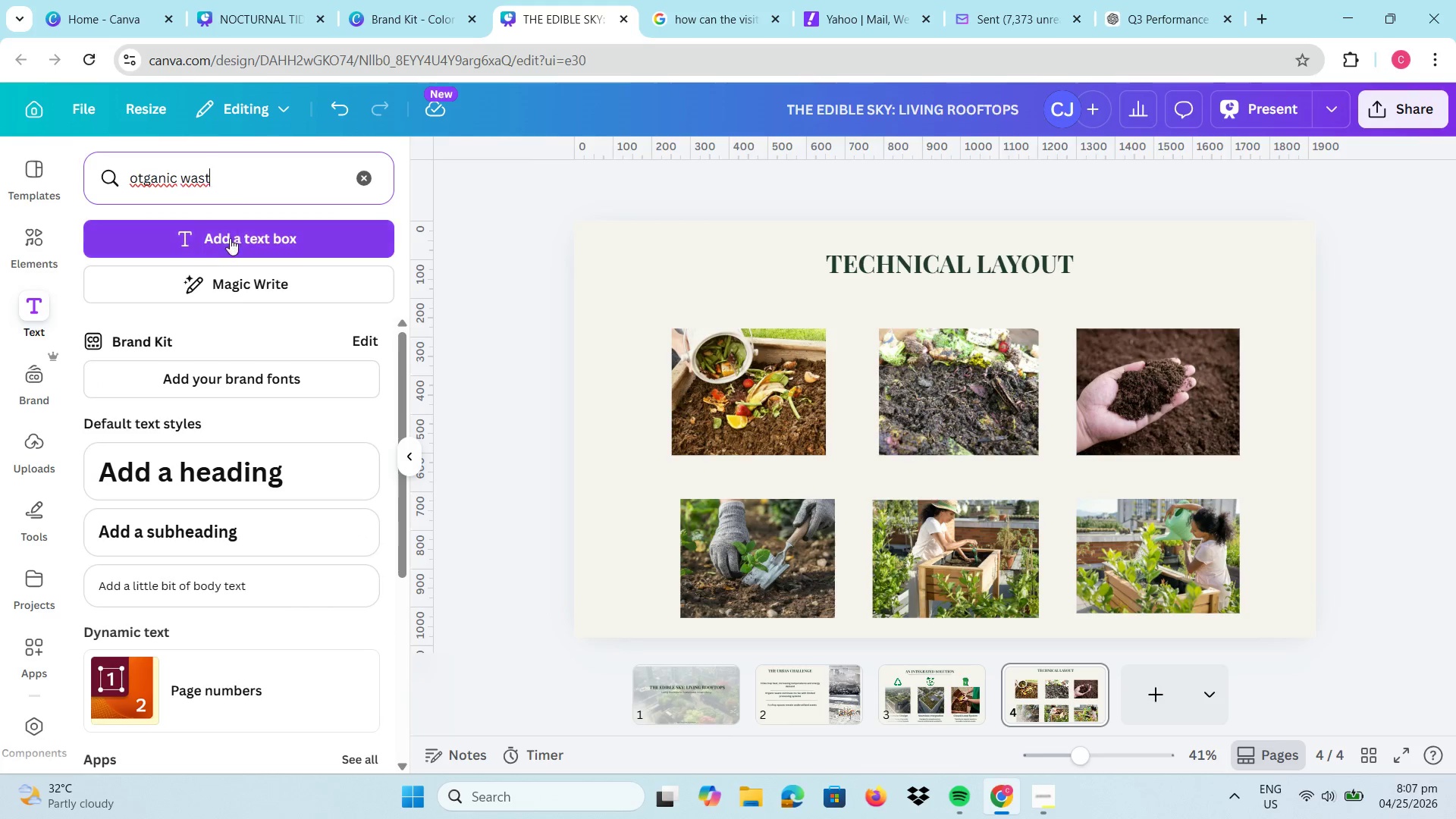 
left_click([231, 240])
 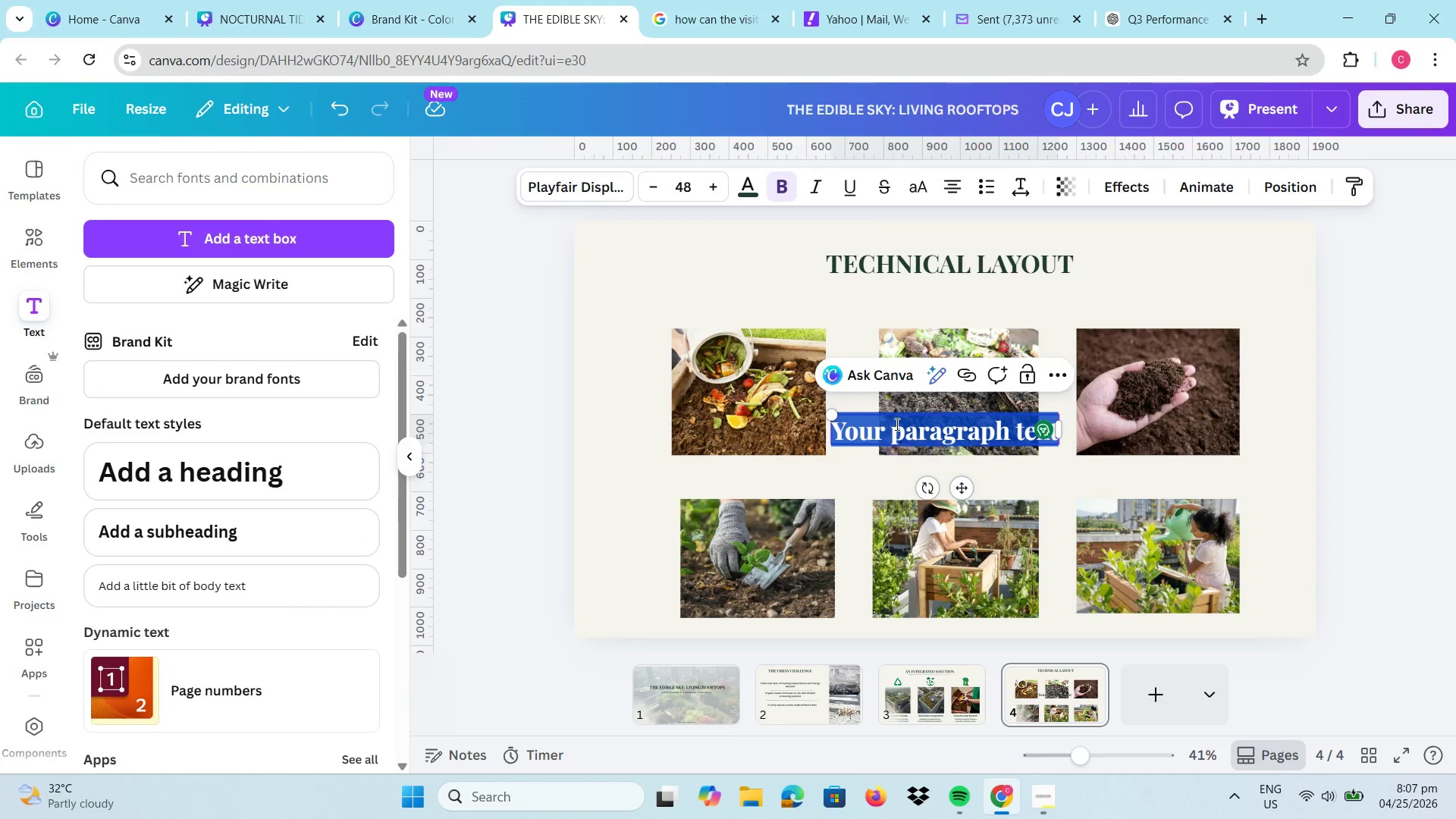 
type(Orag)
key(Backspace)
key(Backspace)
type(ganic wast)
key(Backspace)
key(Backspace)
key(Backspace)
key(Backspace)
type(Waste)
 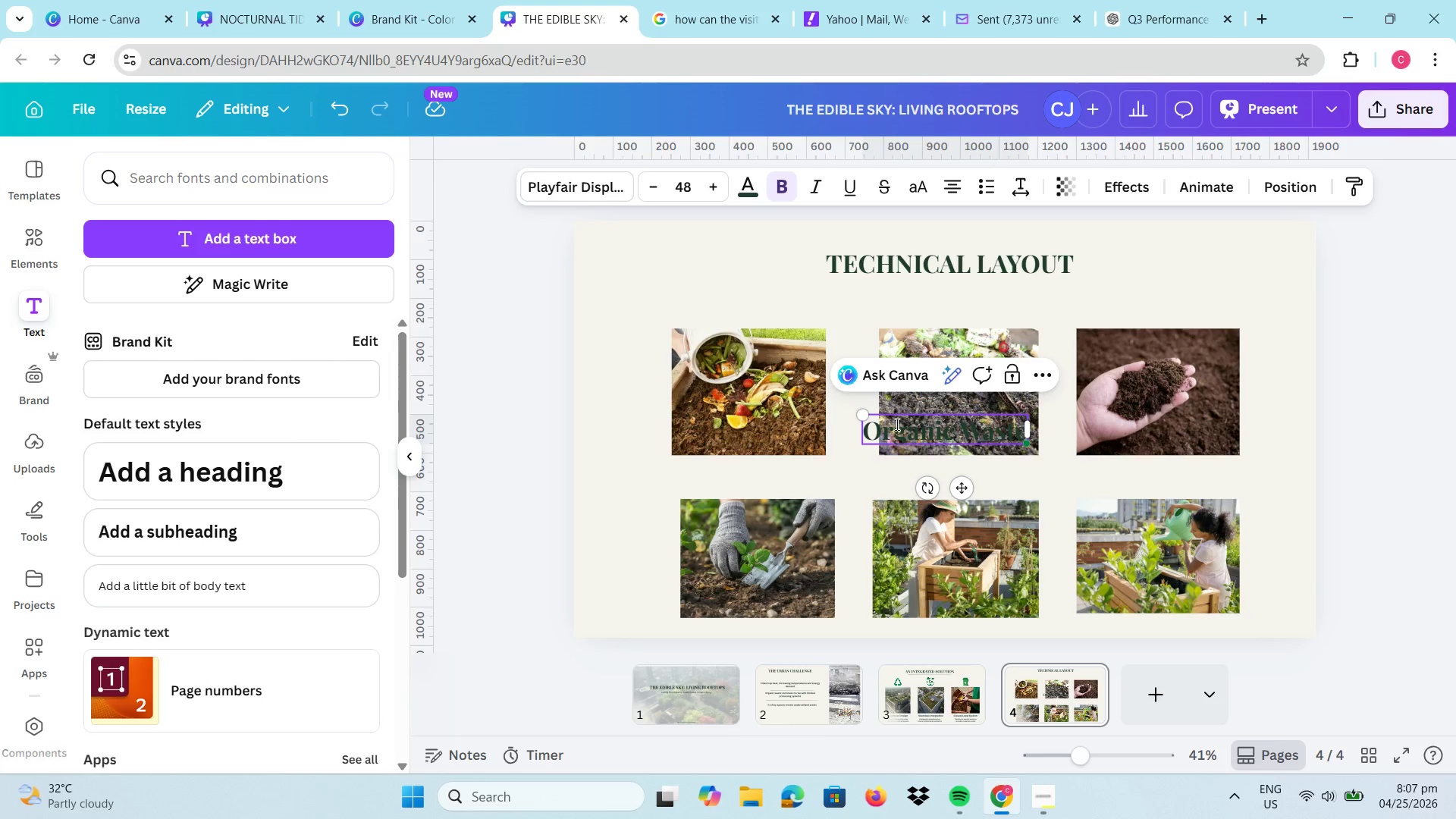 
left_click_drag(start_coordinate=[961, 491], to_coordinate=[767, 352])
 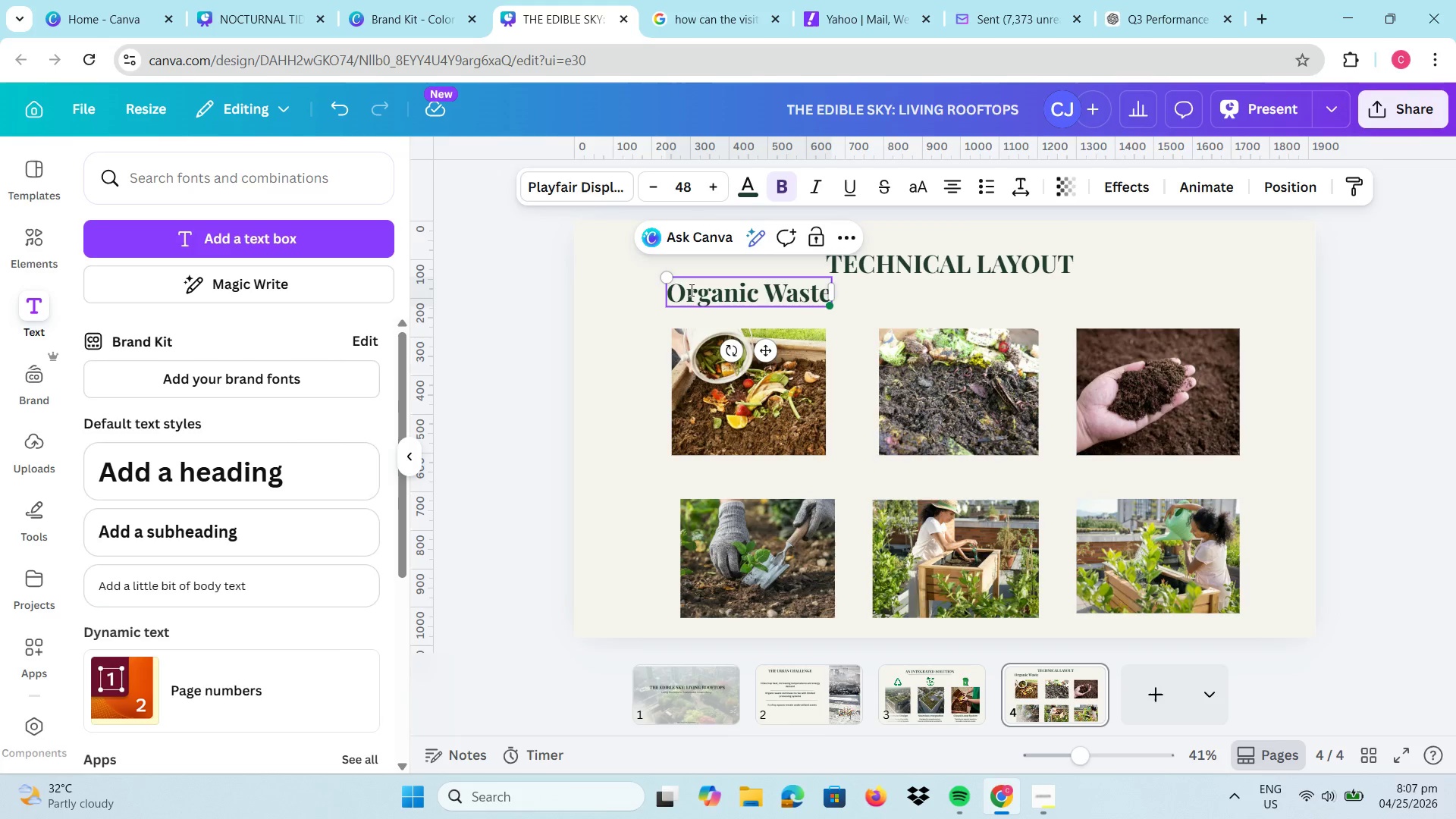 
left_click_drag(start_coordinate=[667, 279], to_coordinate=[745, 306])
 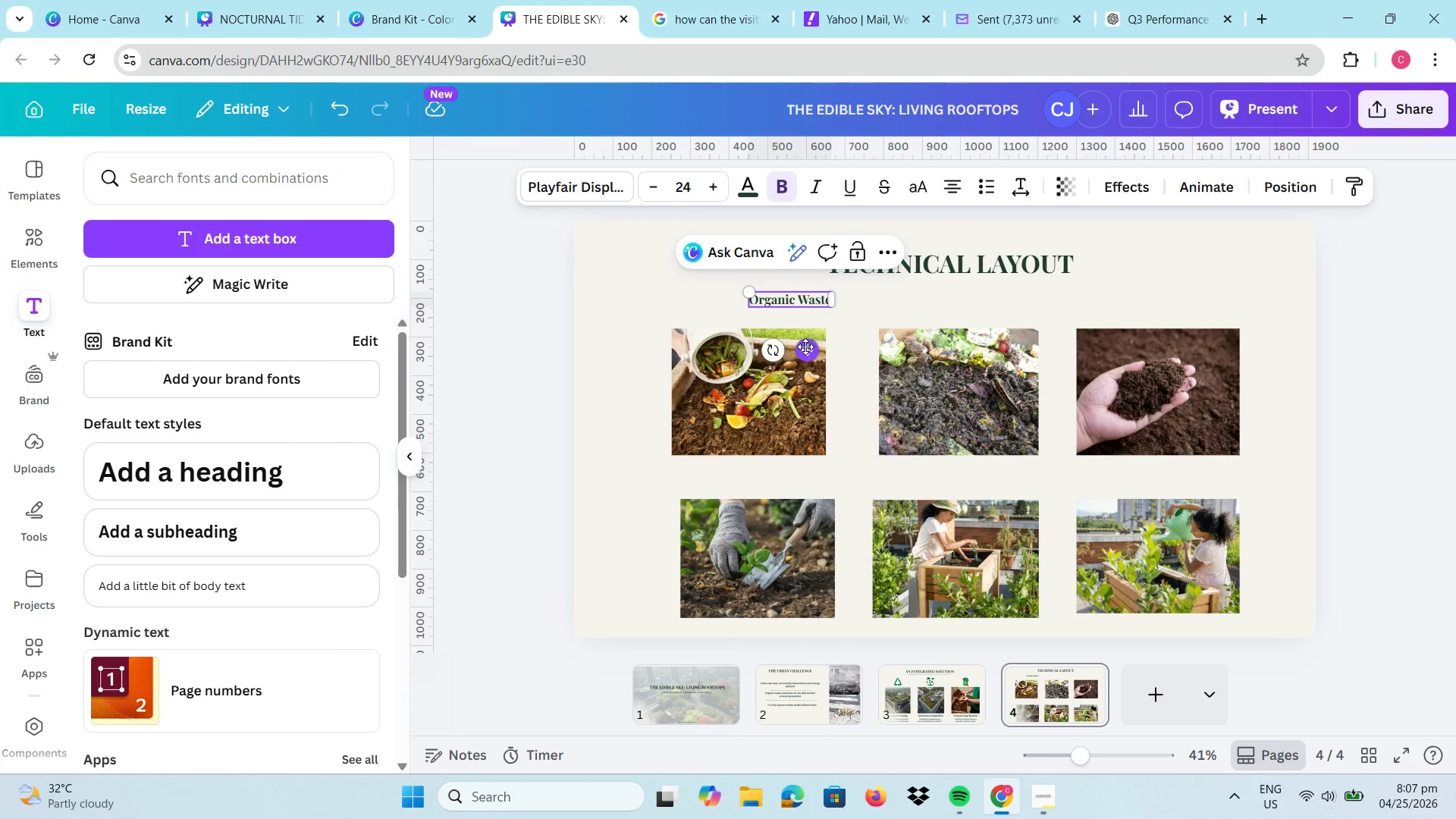 
left_click_drag(start_coordinate=[806, 353], to_coordinate=[781, 367])
 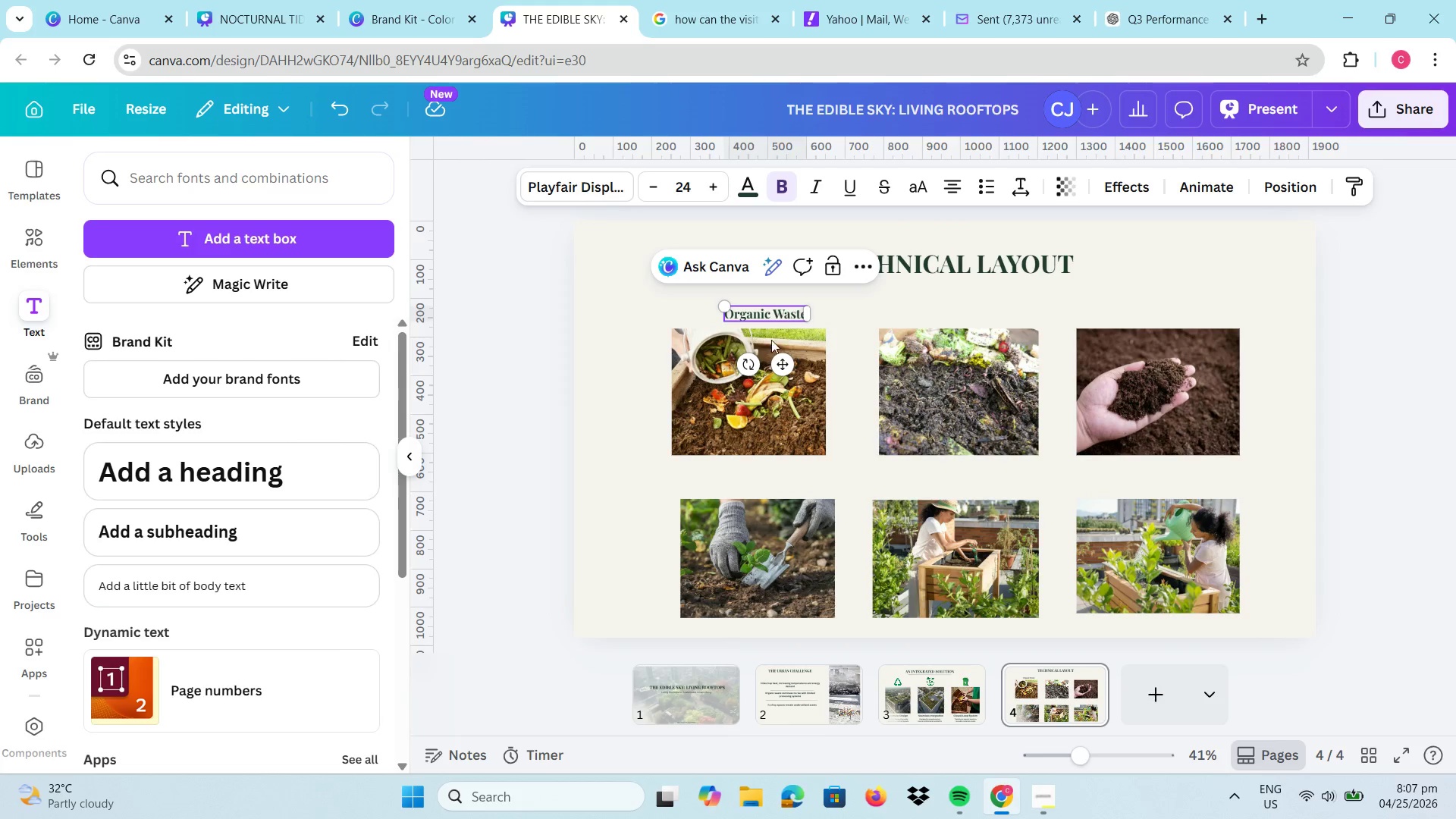 
left_click_drag(start_coordinate=[777, 363], to_coordinate=[764, 360])
 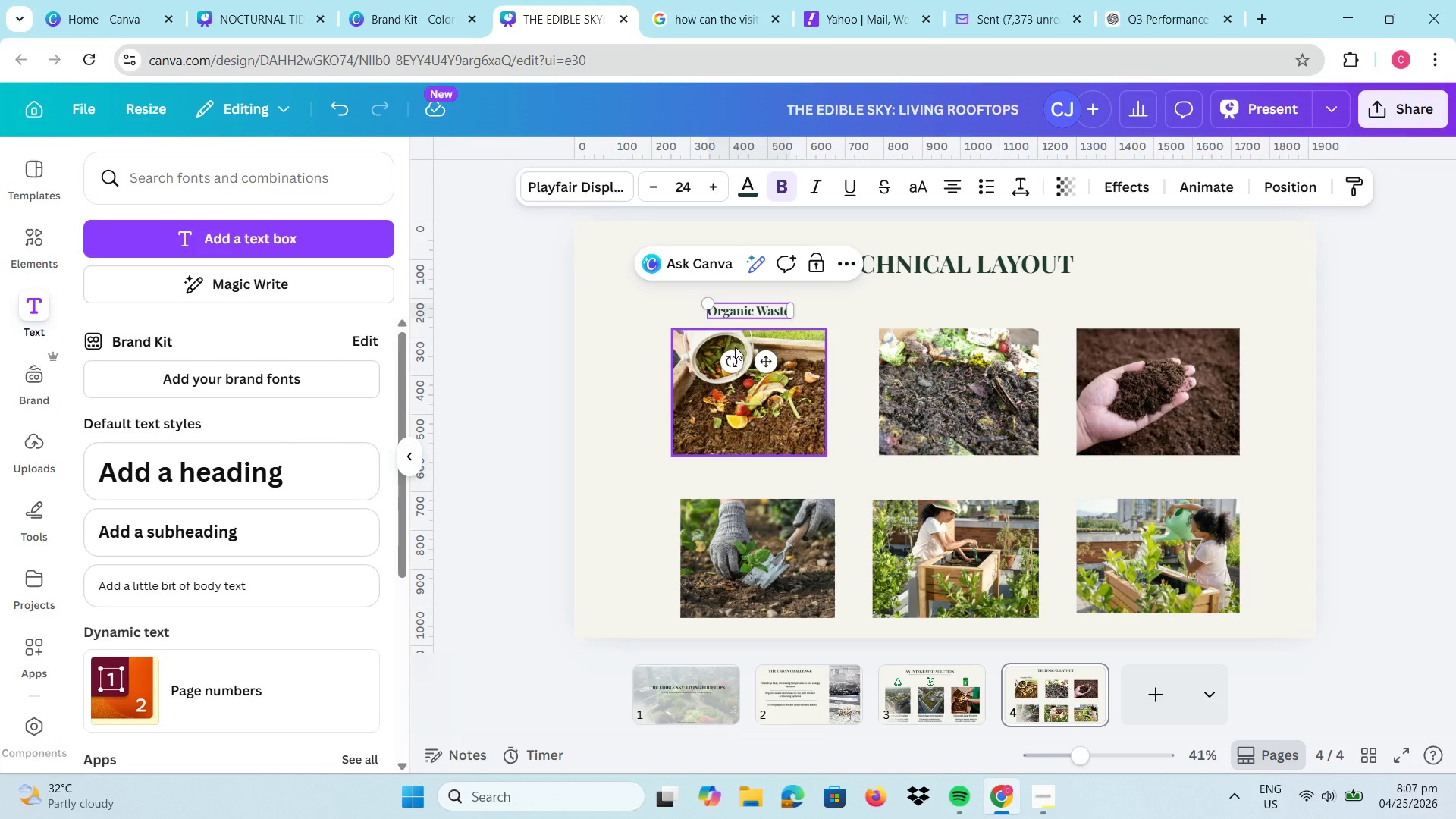 
key(Control+C)
 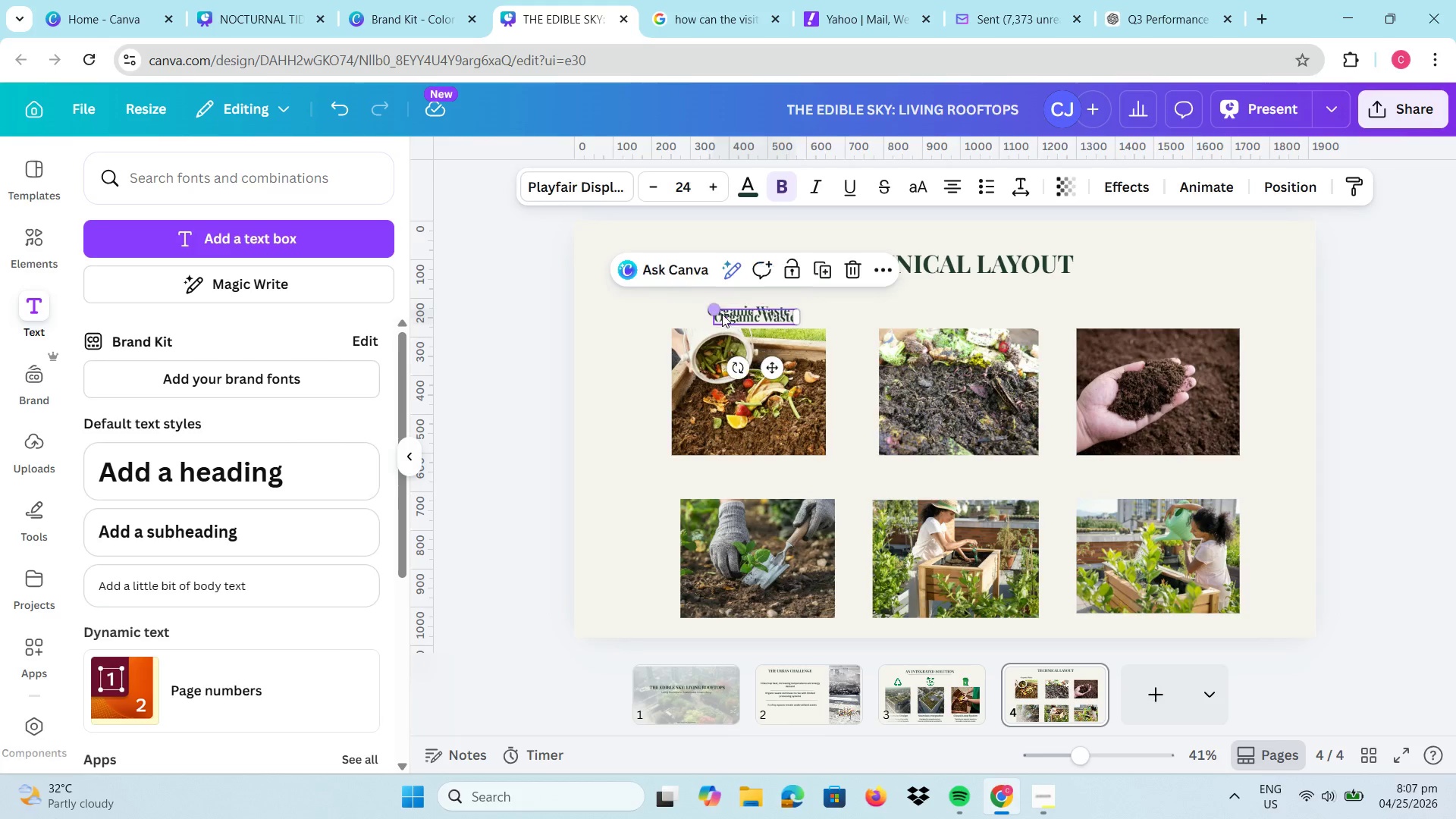 
key(Control+V)
 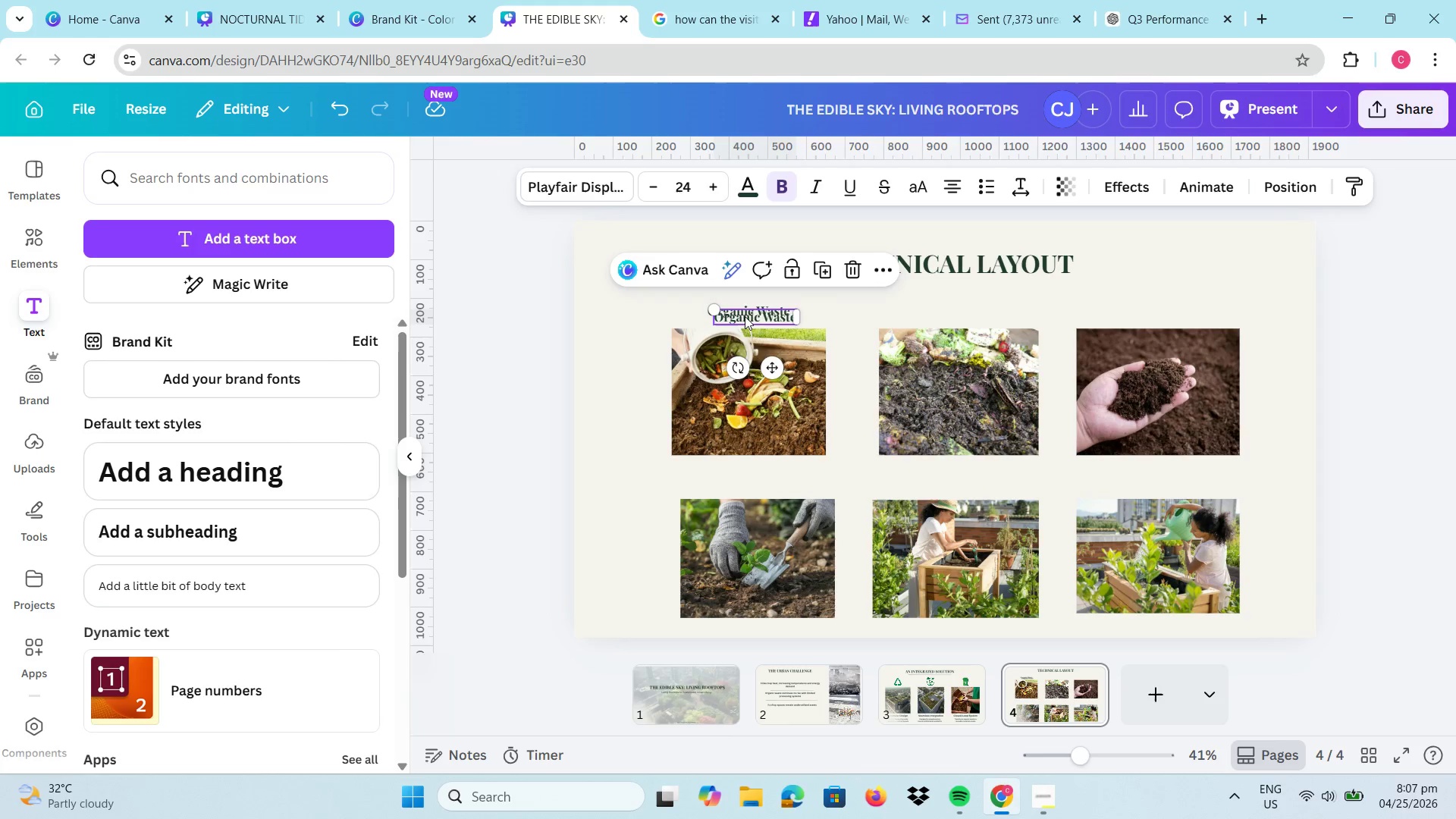 
left_click_drag(start_coordinate=[745, 316], to_coordinate=[959, 306])
 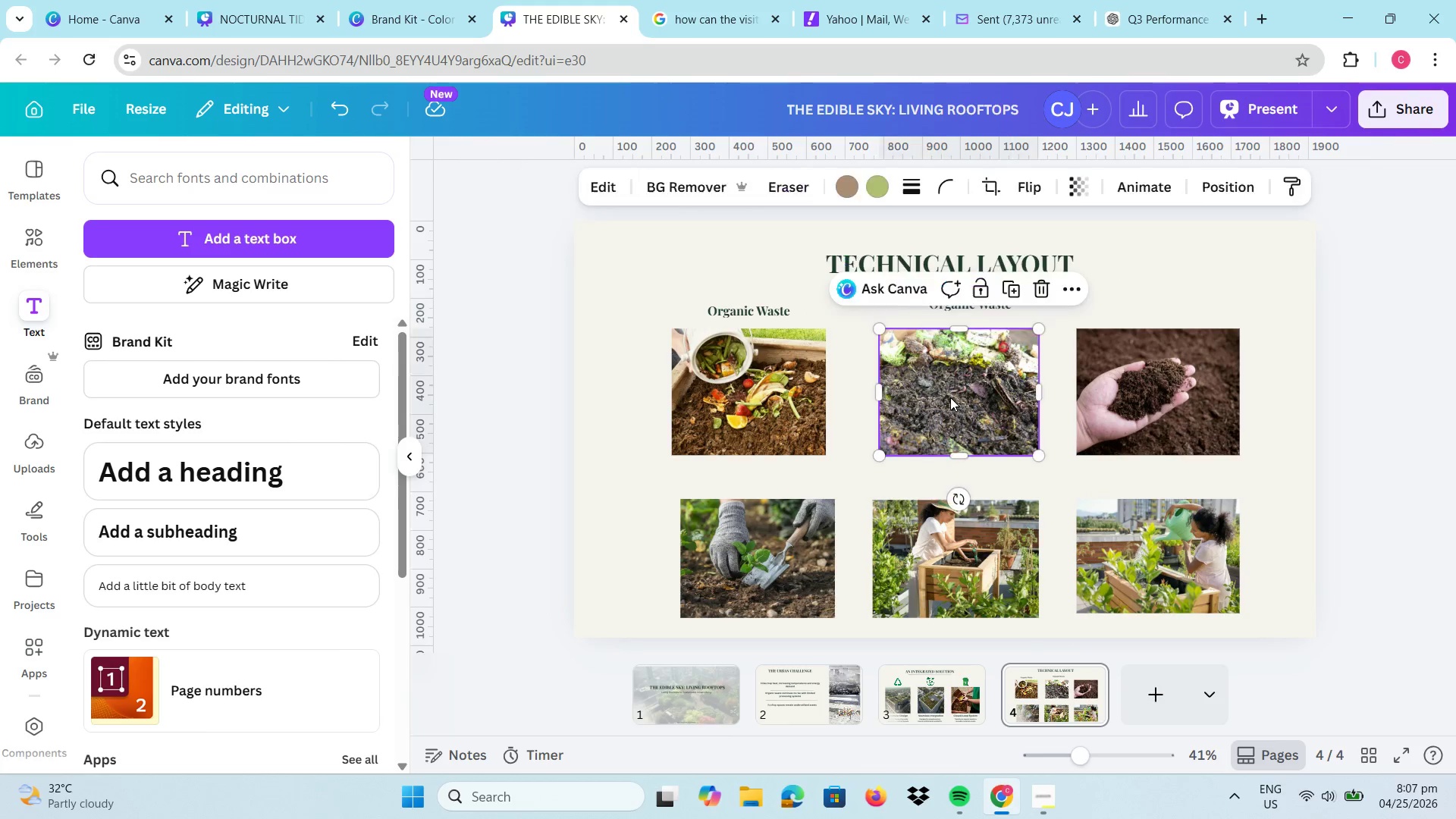 
left_click_drag(start_coordinate=[951, 397], to_coordinate=[946, 396])
 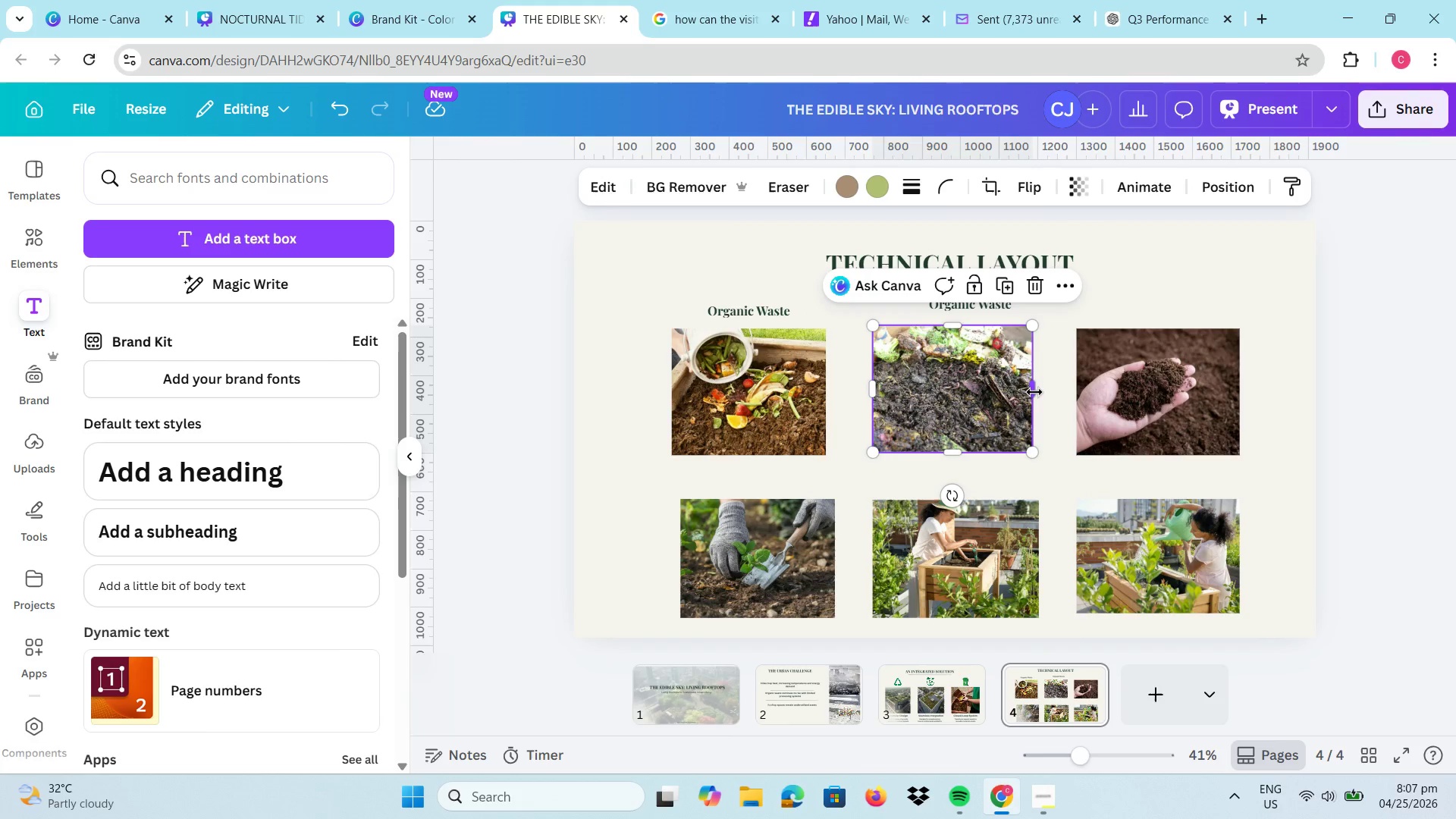 
left_click_drag(start_coordinate=[1034, 392], to_coordinate=[1040, 392])
 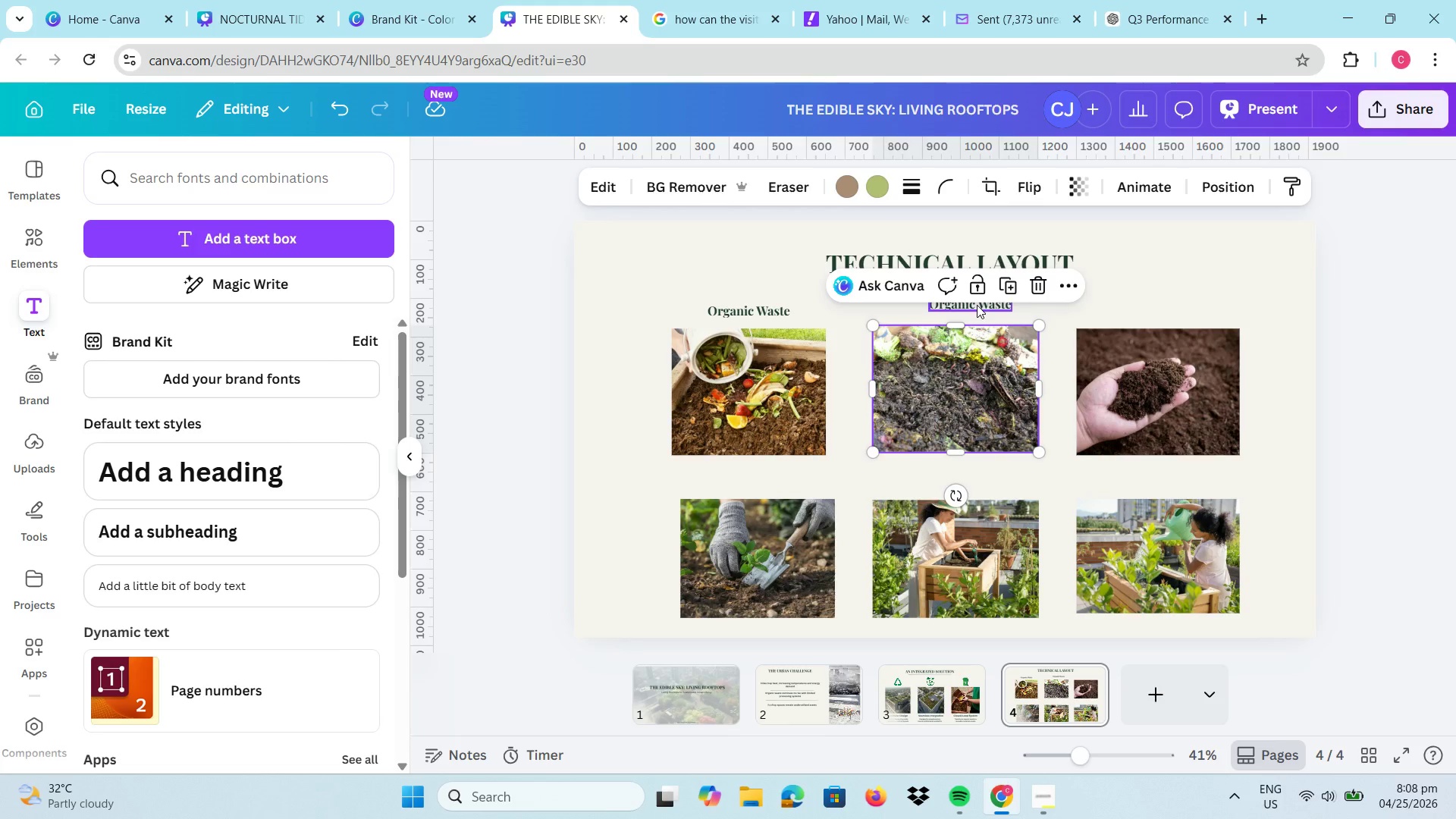 
left_click([977, 305])
 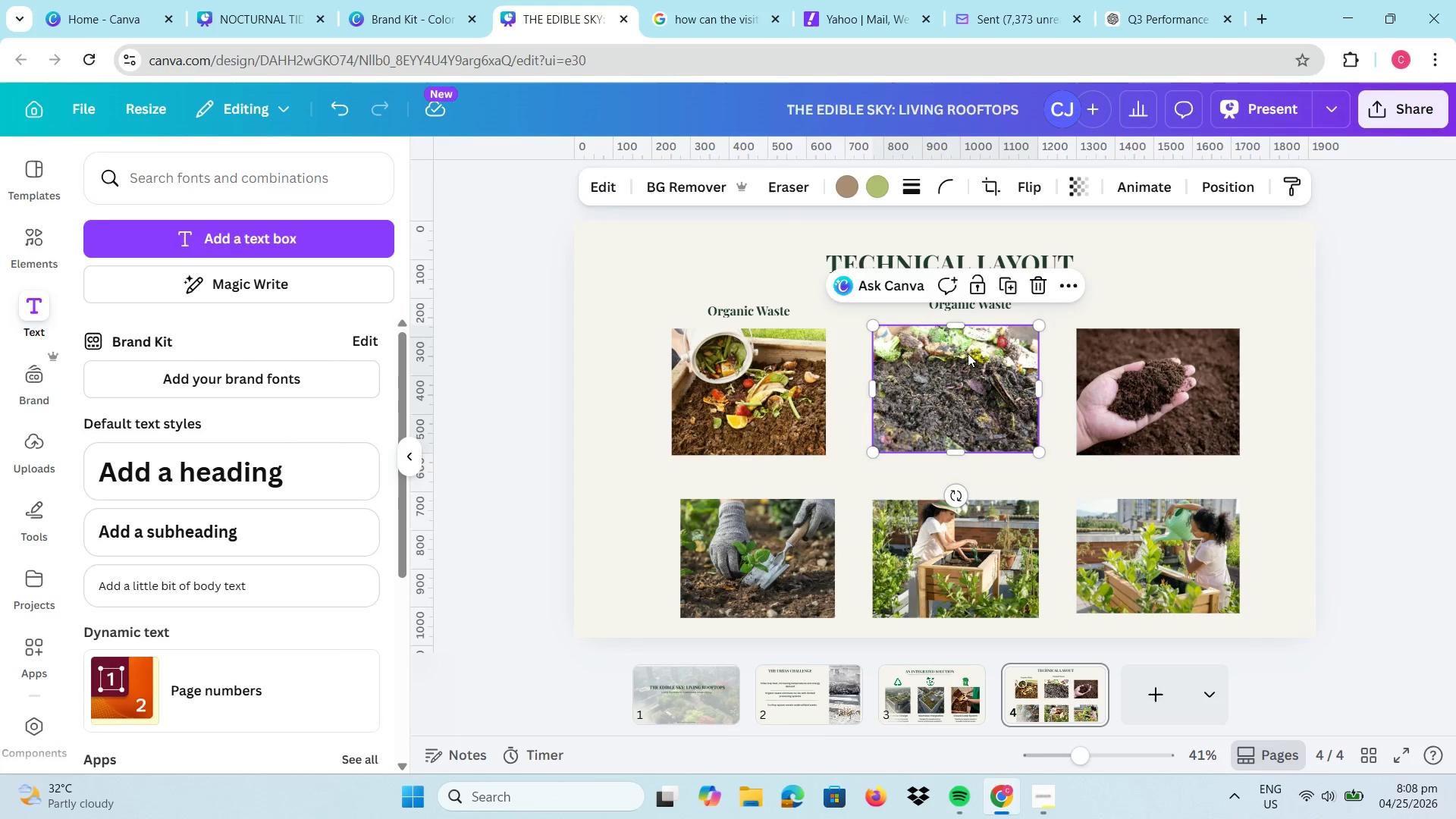 
left_click_drag(start_coordinate=[968, 353], to_coordinate=[968, 359])
 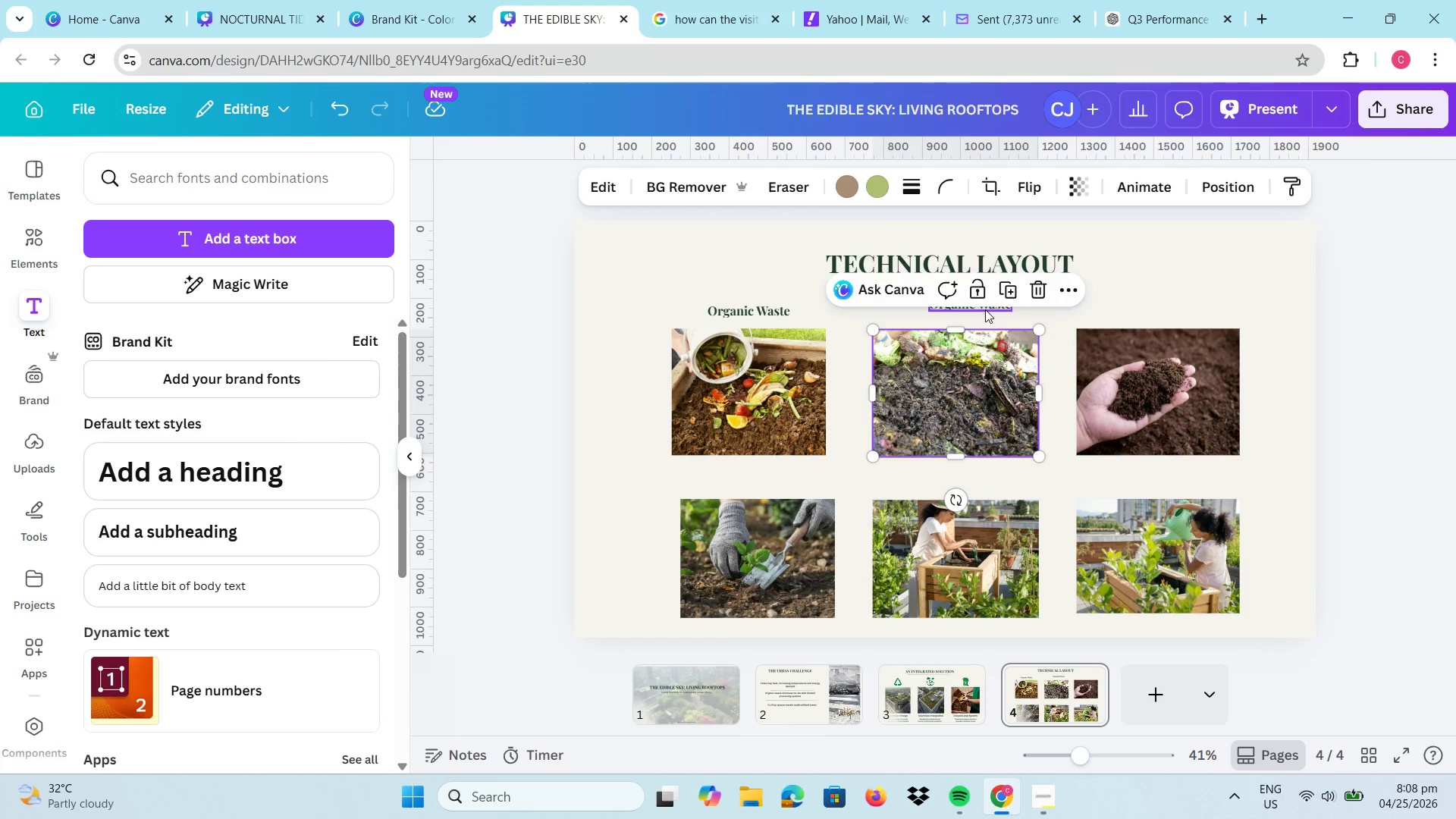 
left_click([985, 309])
 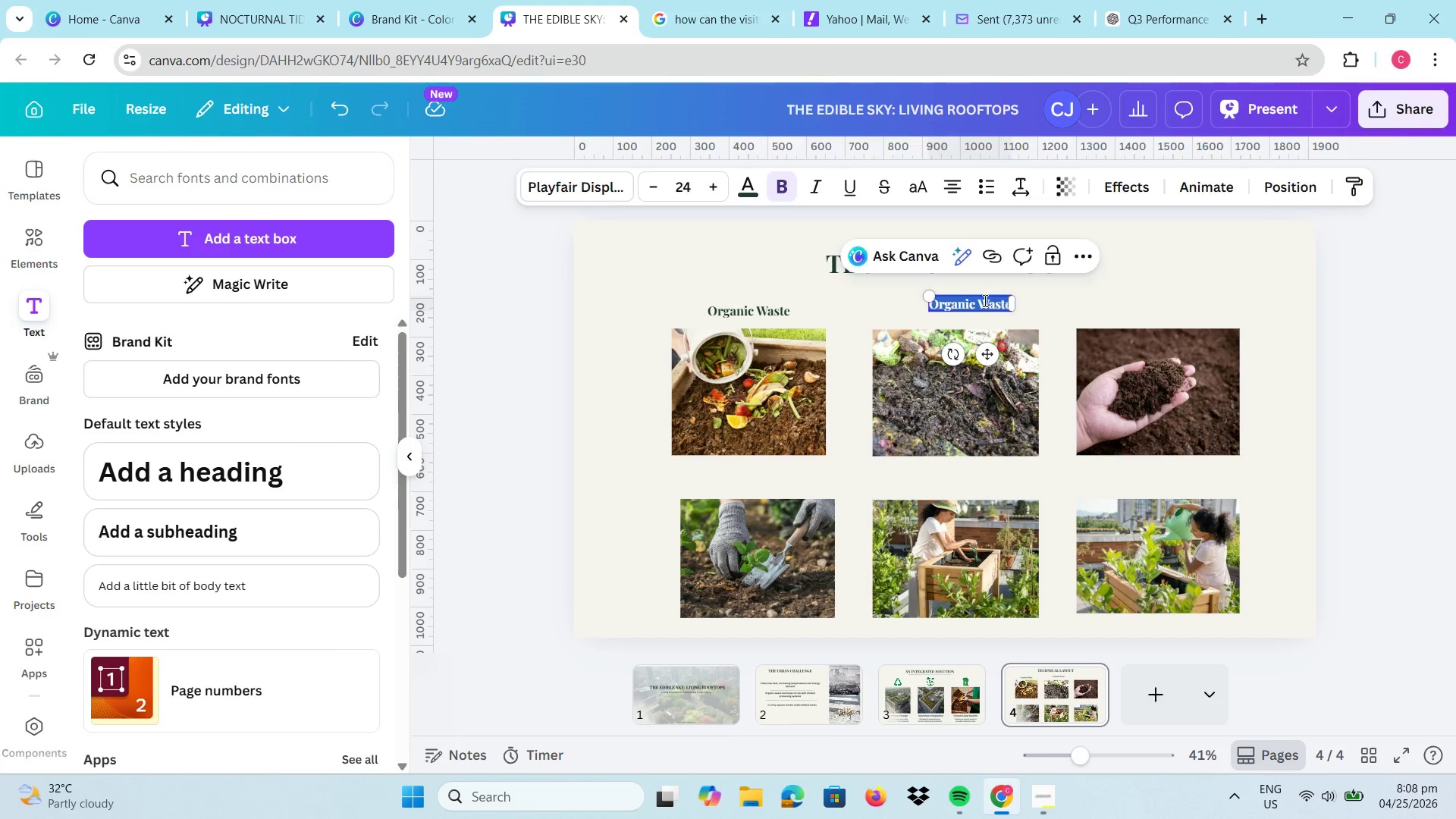 
double_click([984, 300])
 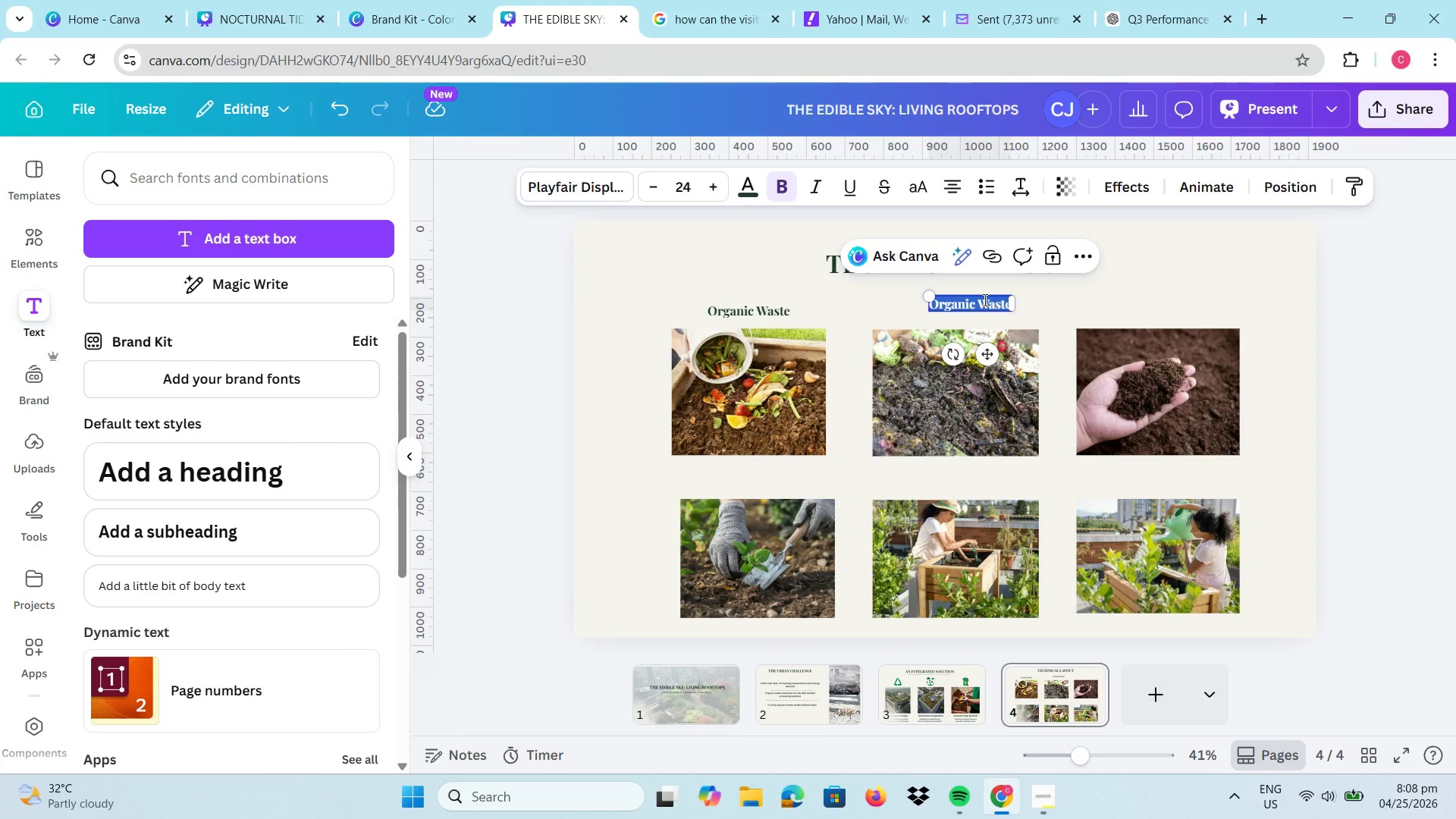 
key(Control+A)
 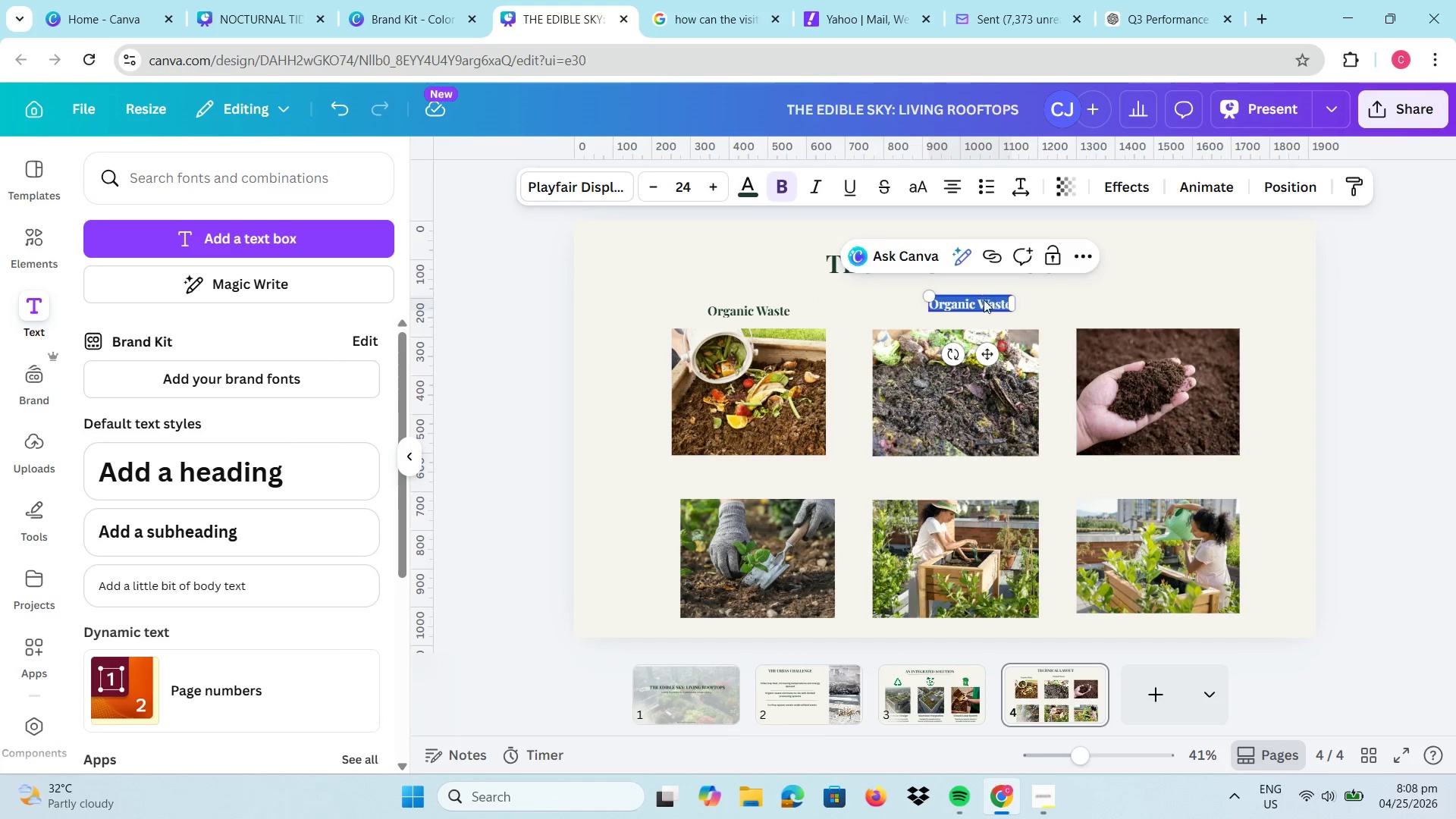 
key(Backspace)
 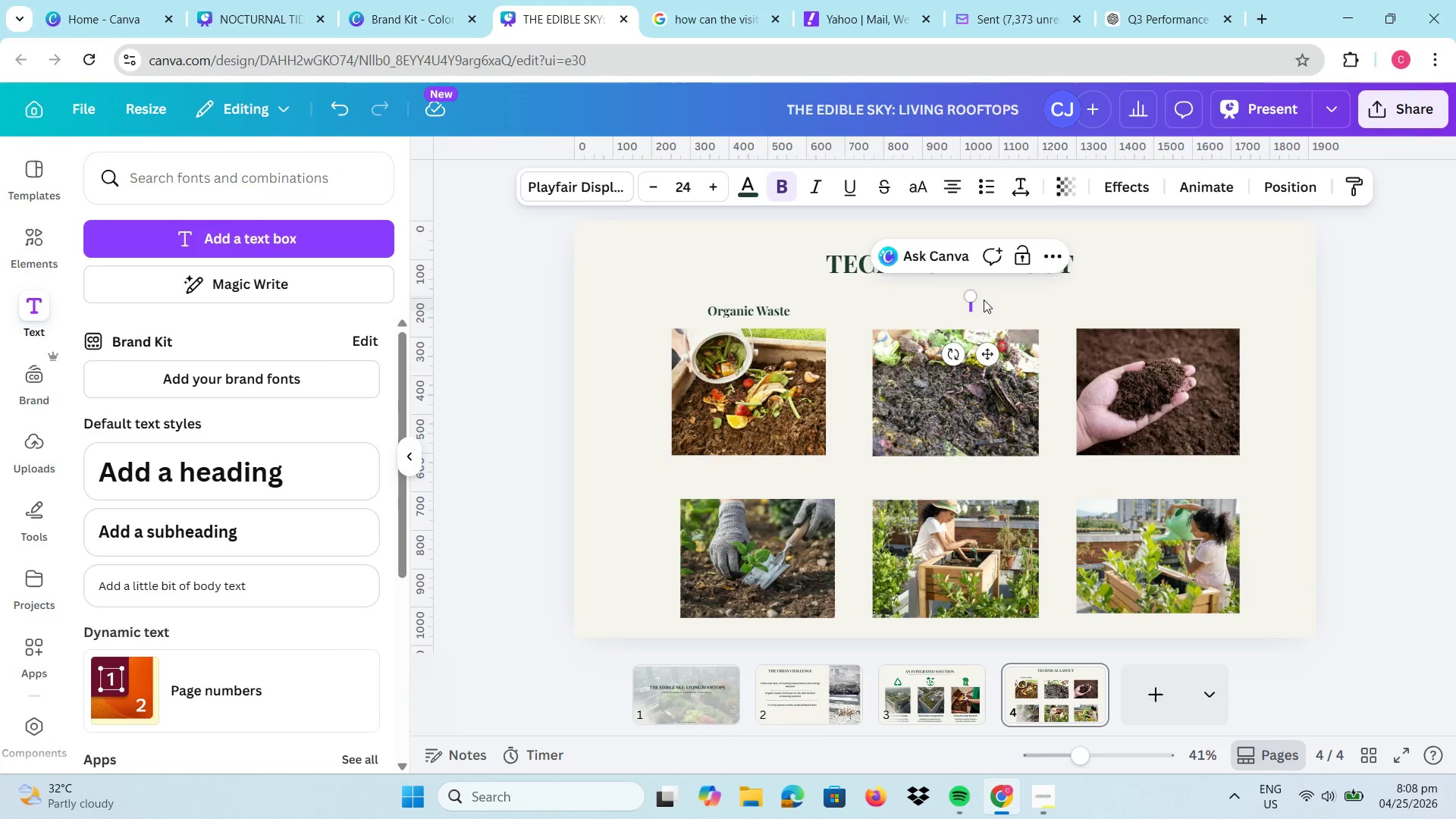 
wait(5.41)
 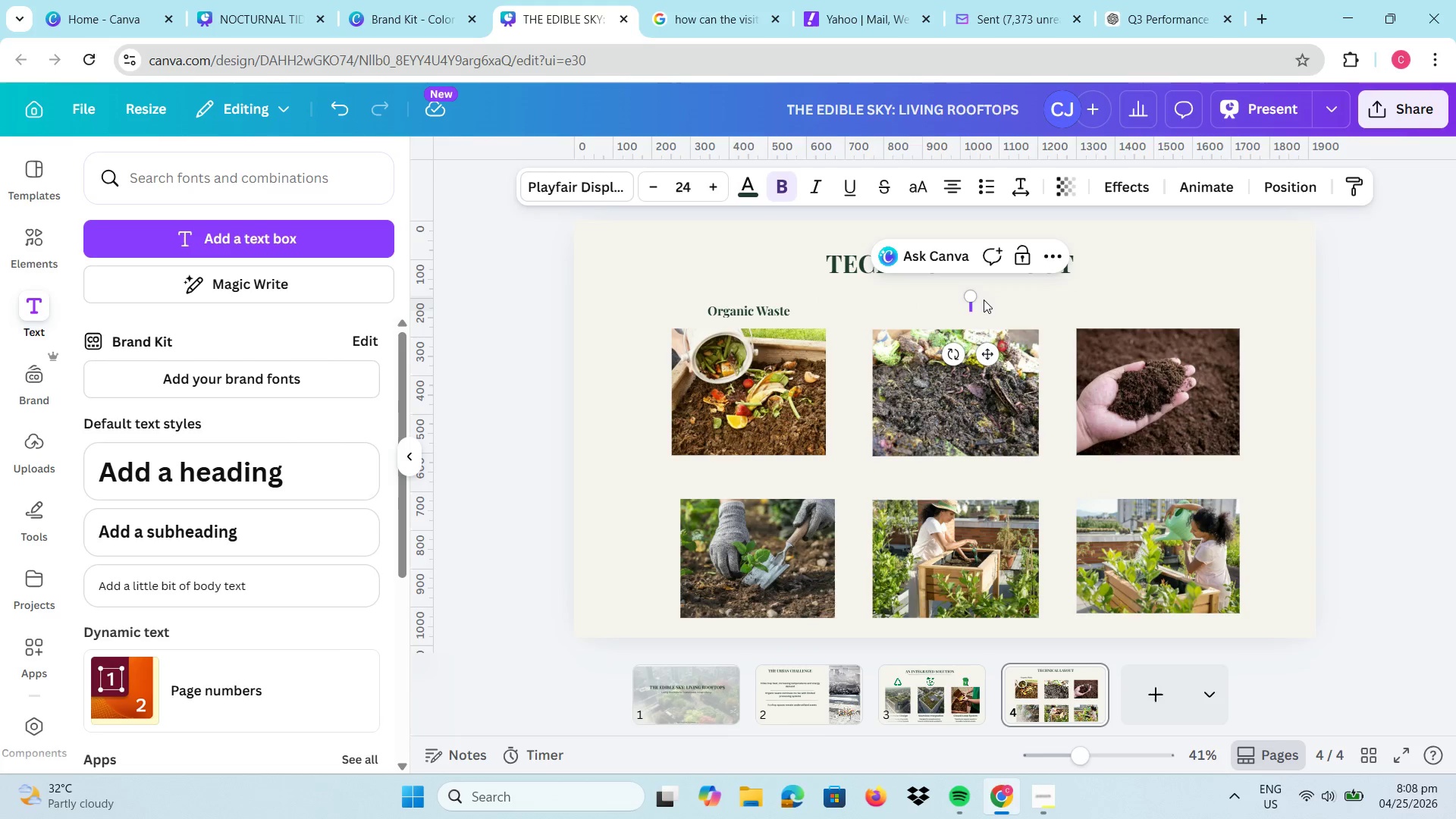 
type(On-Si)
key(Backspace)
key(Backspace)
type(site Composting in Mu)
key(Backspace)
type(odule)
 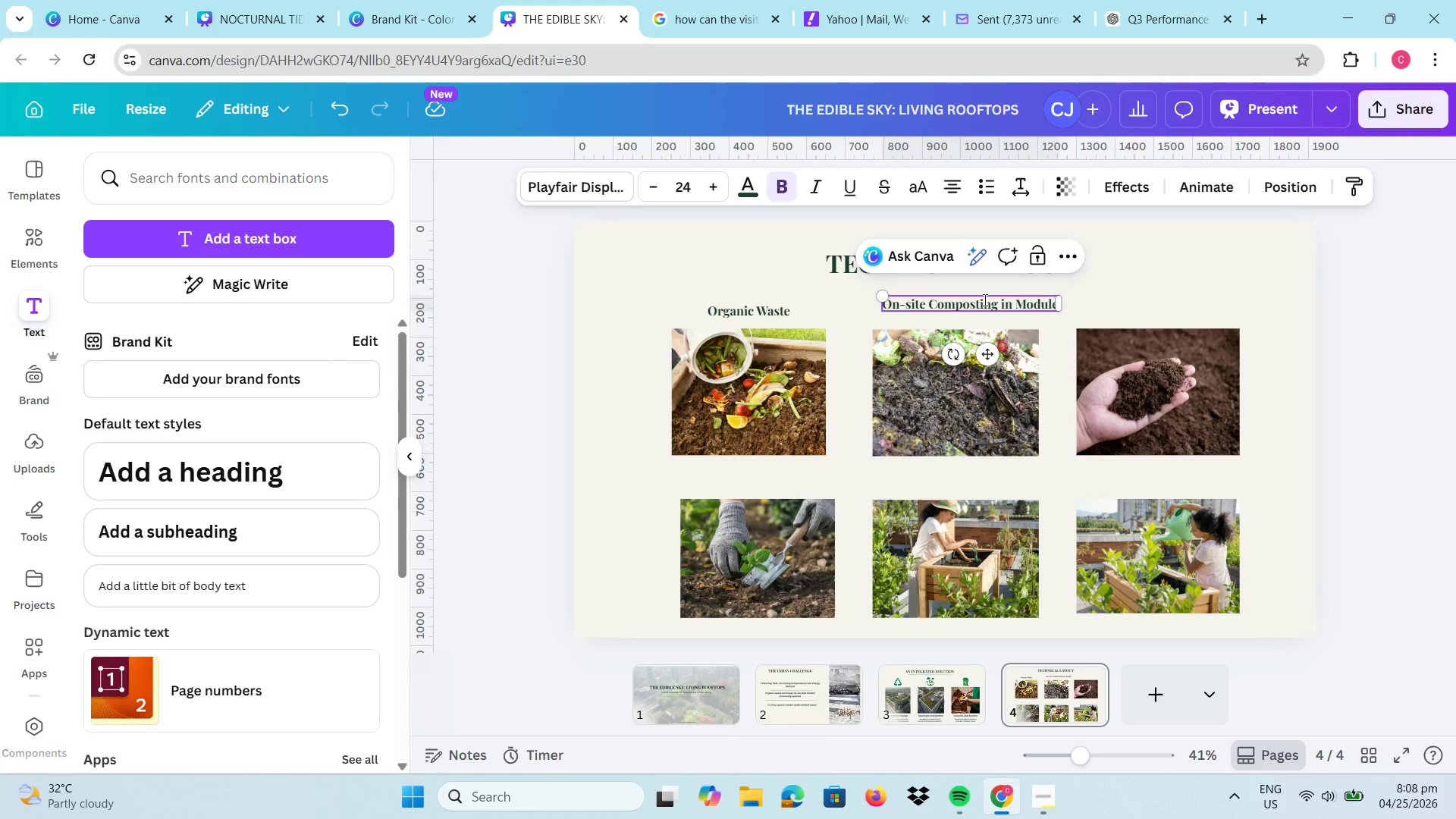 
left_click_drag(start_coordinate=[883, 297], to_coordinate=[916, 305])
 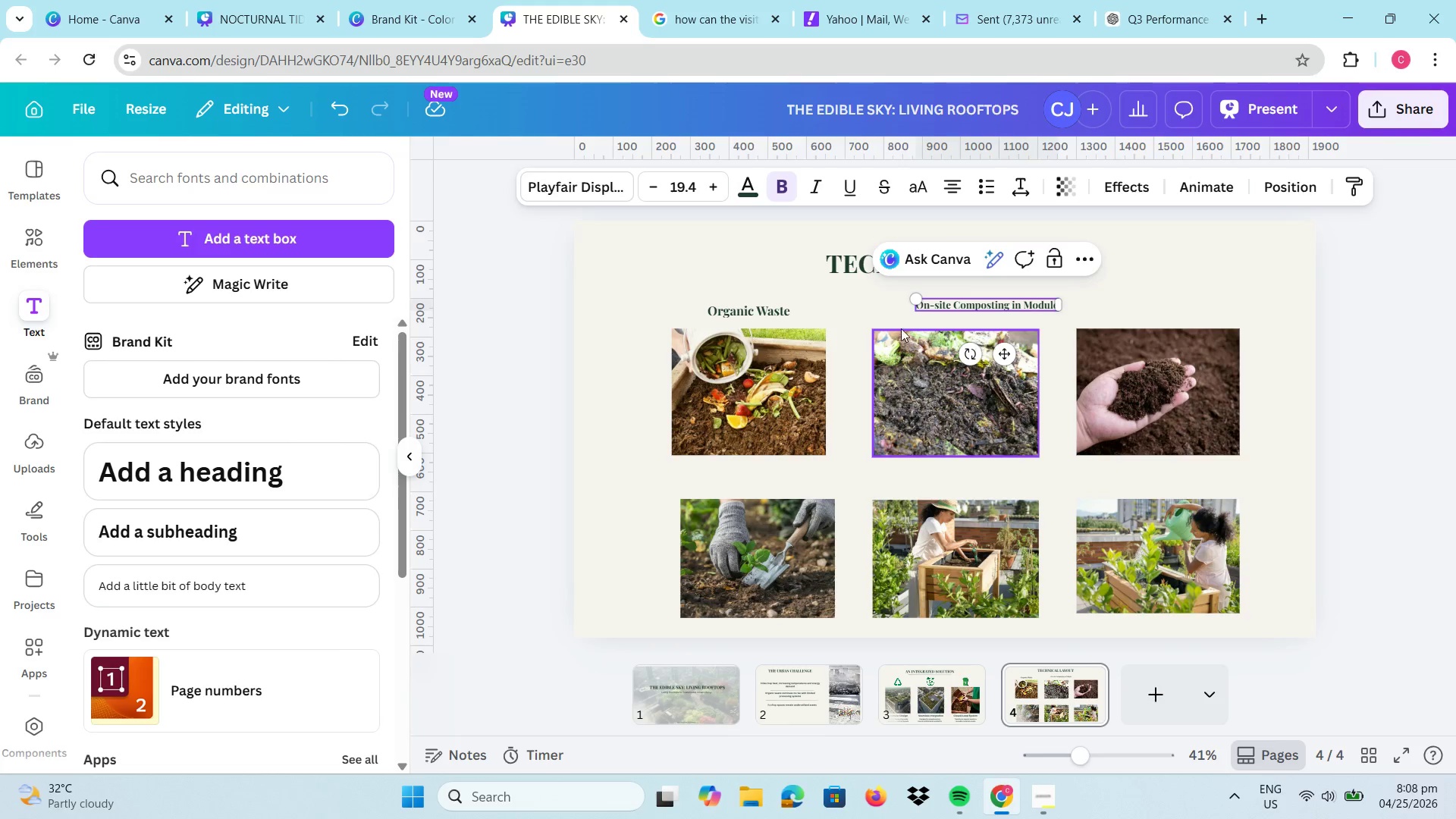 
left_click([758, 302])
 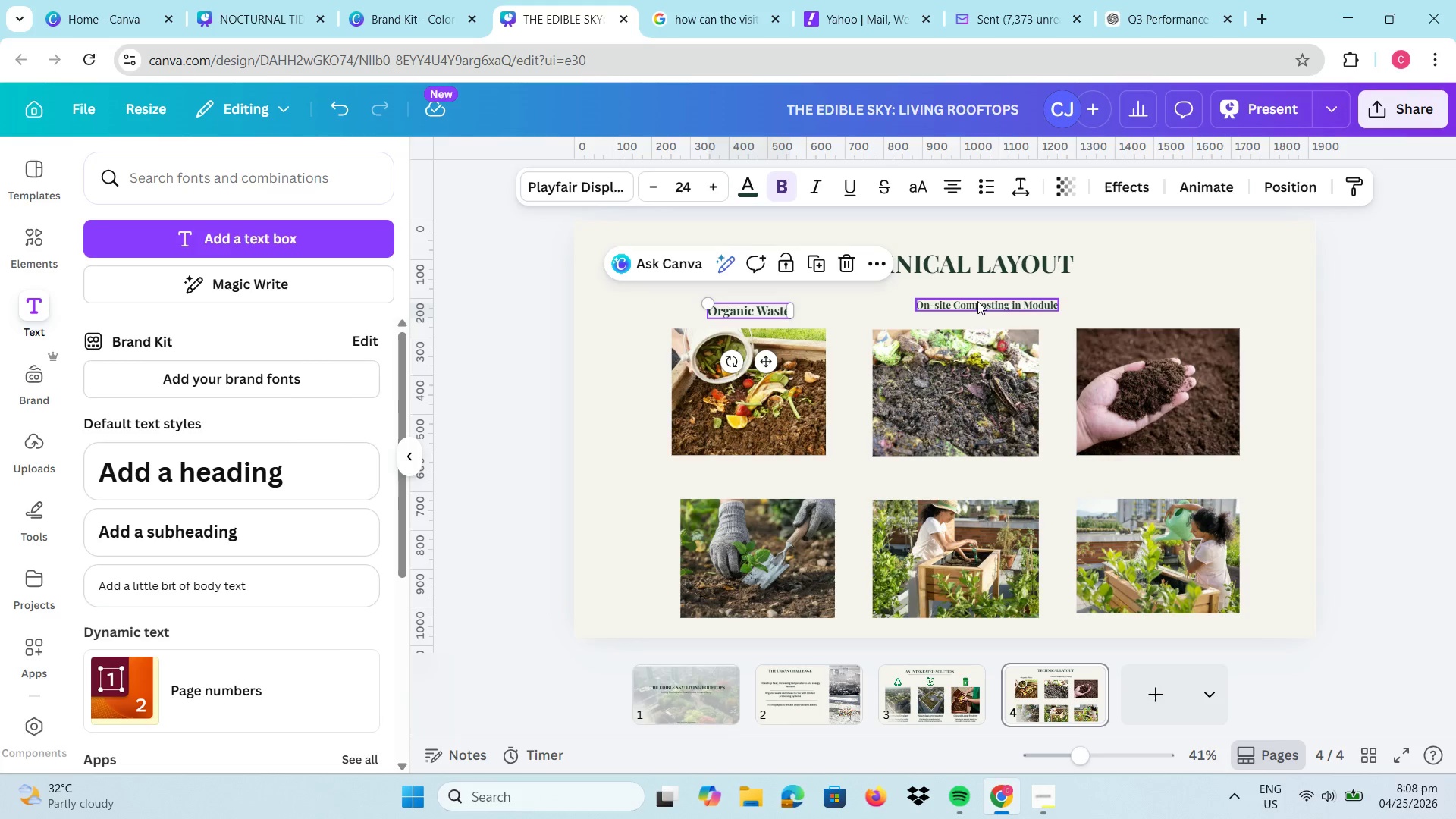 
left_click([977, 300])
 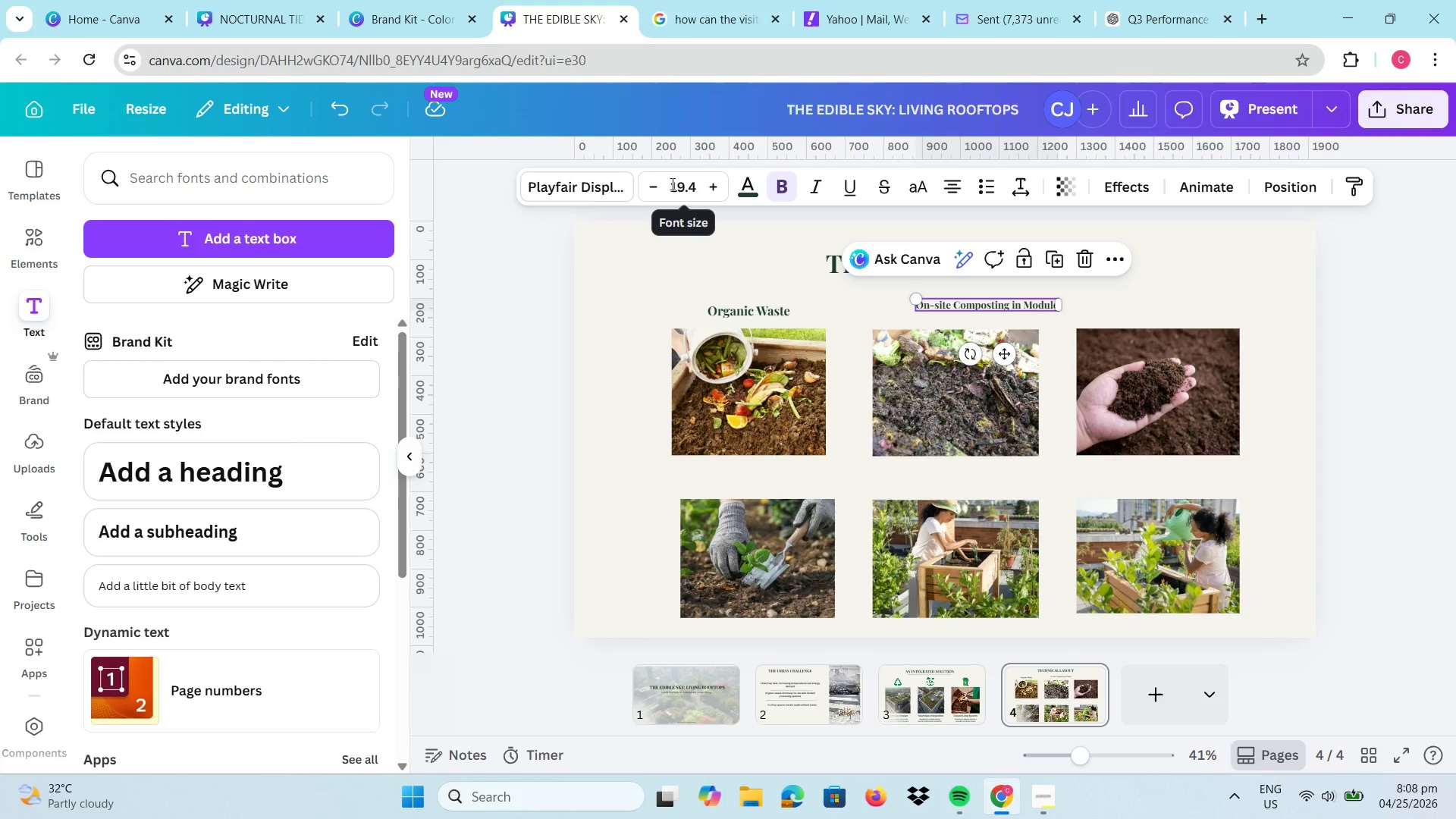 
left_click_drag(start_coordinate=[669, 184], to_coordinate=[707, 187])
 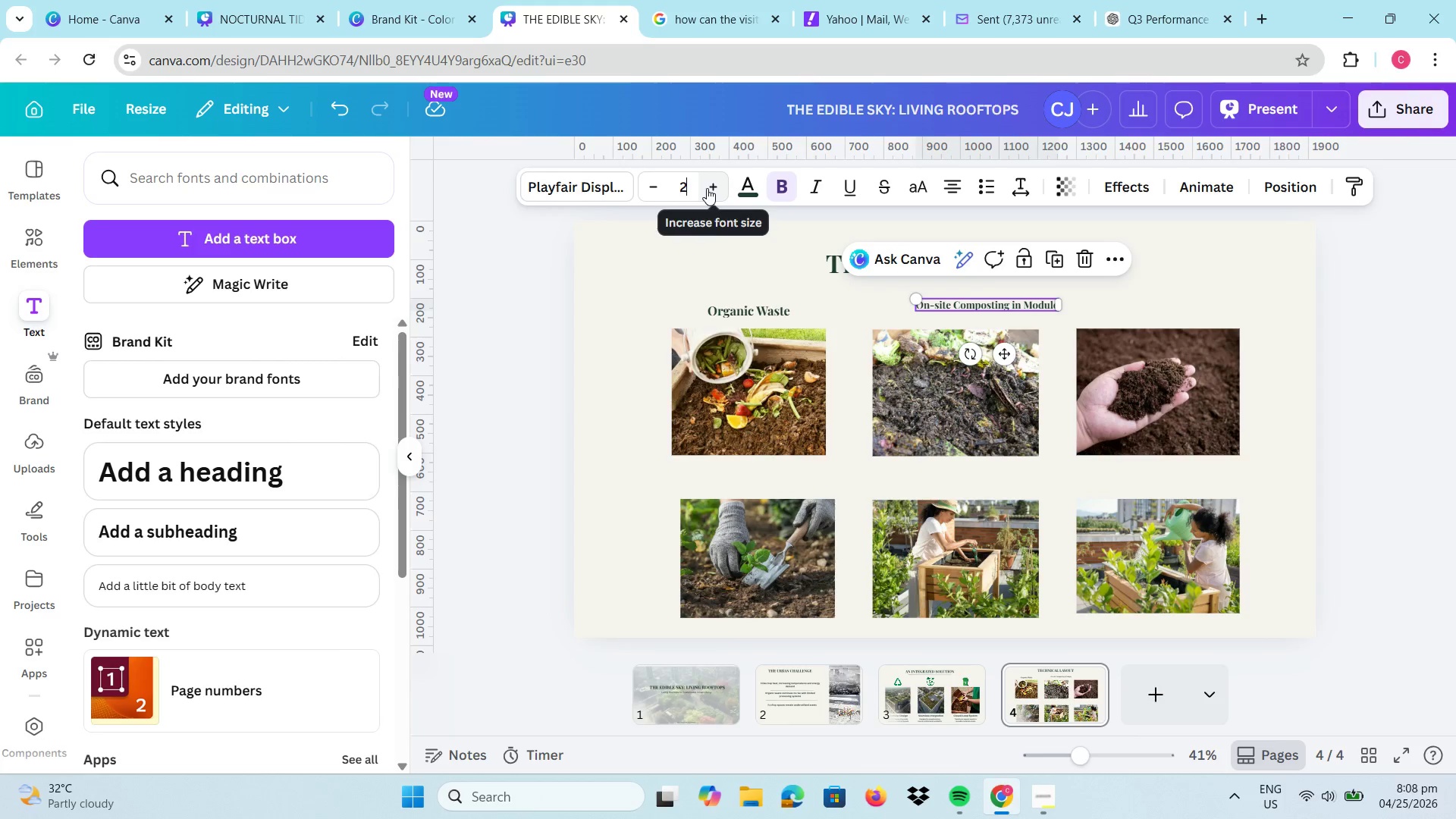 
key(Numpad2)
 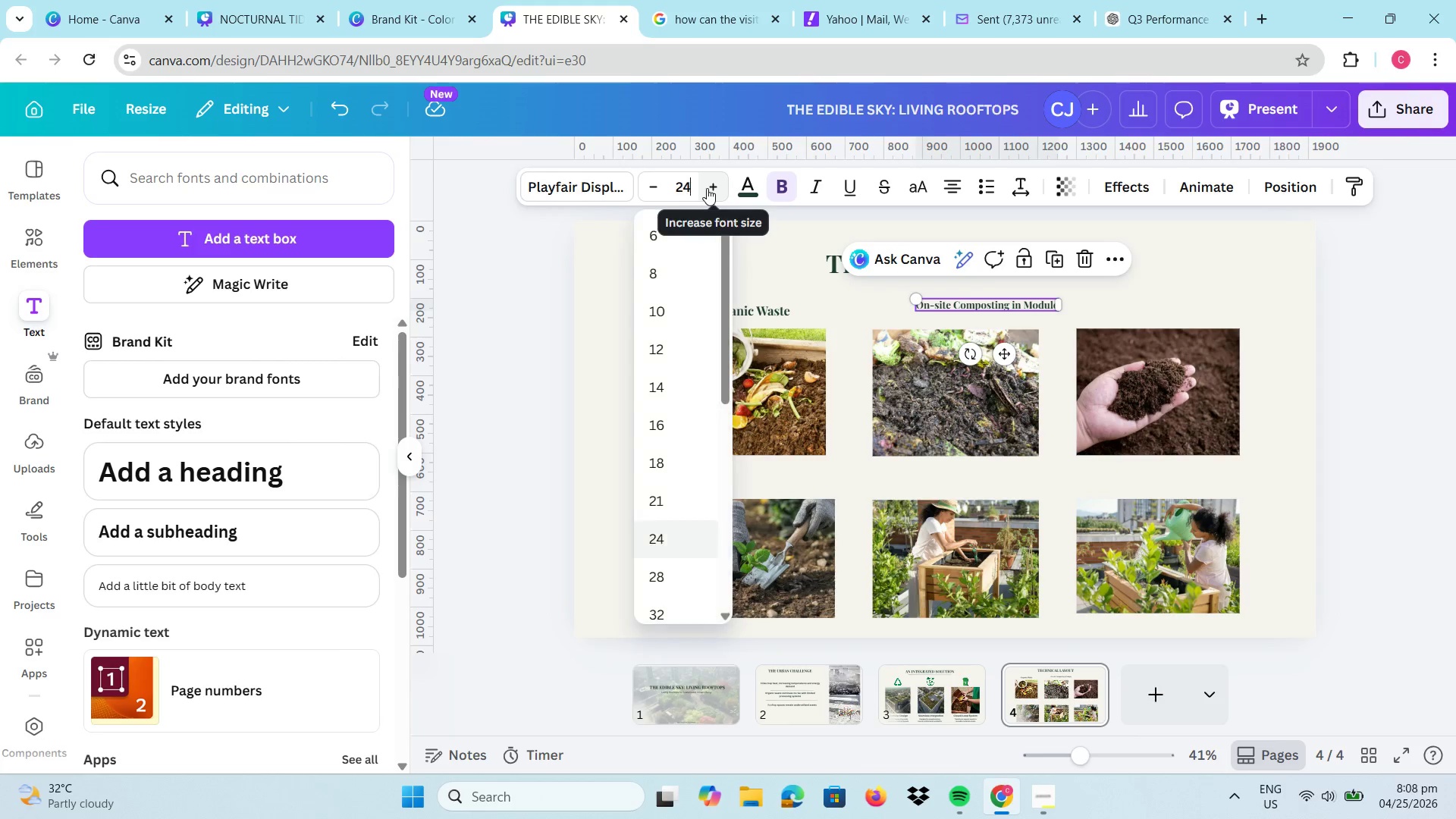 
key(Numpad4)
 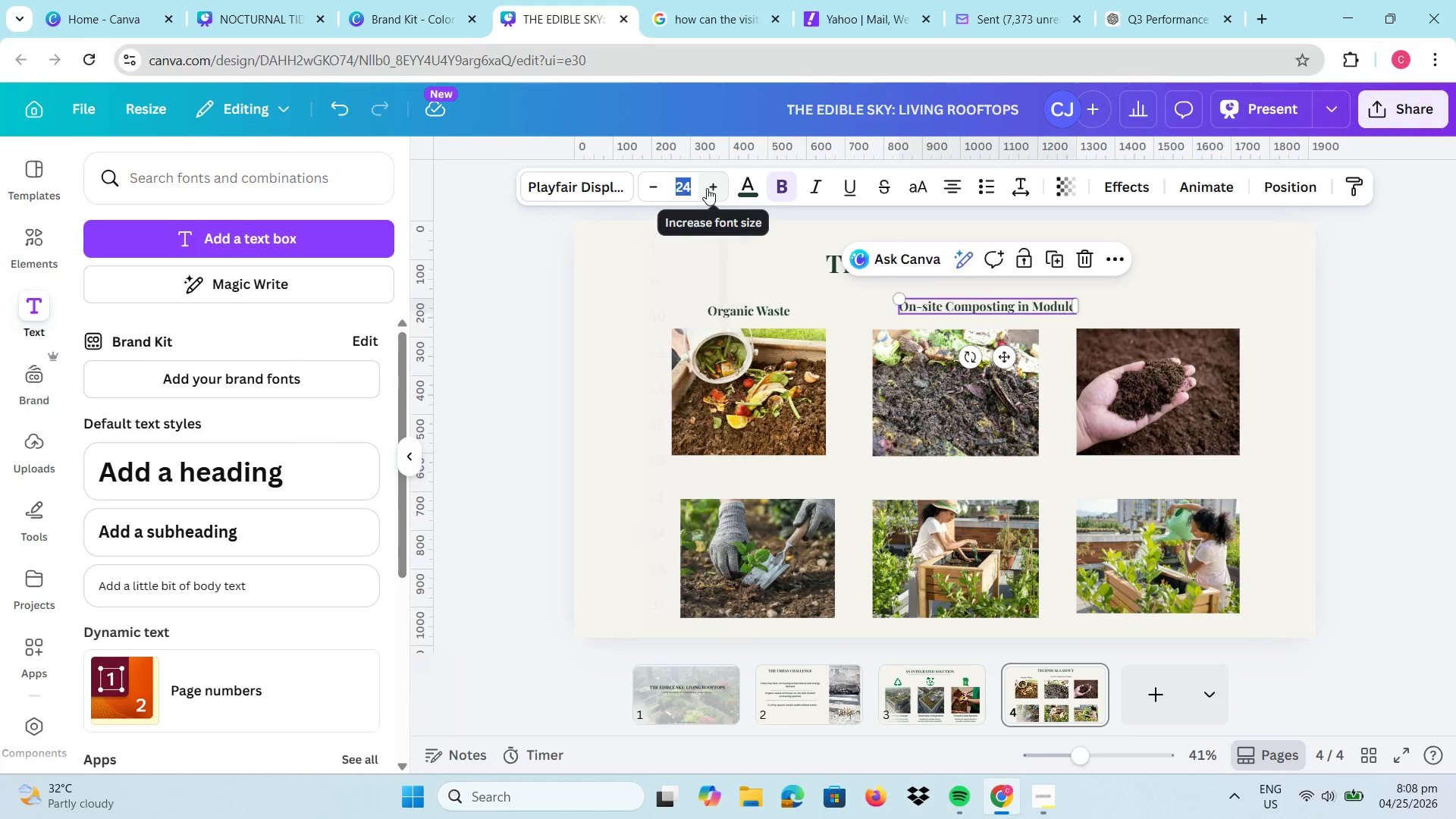 
key(Enter)
 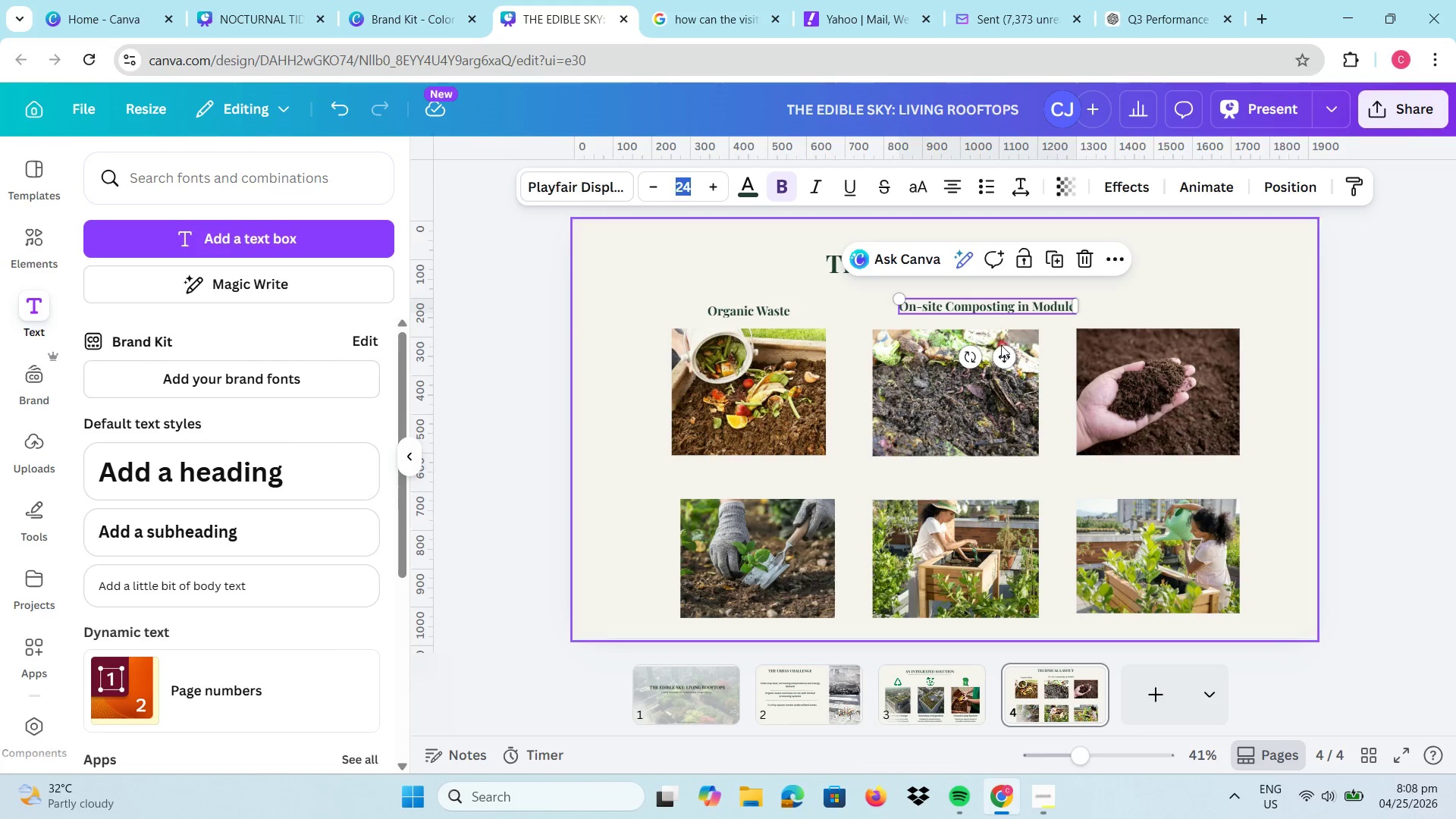 
left_click_drag(start_coordinate=[1002, 361], to_coordinate=[973, 364])
 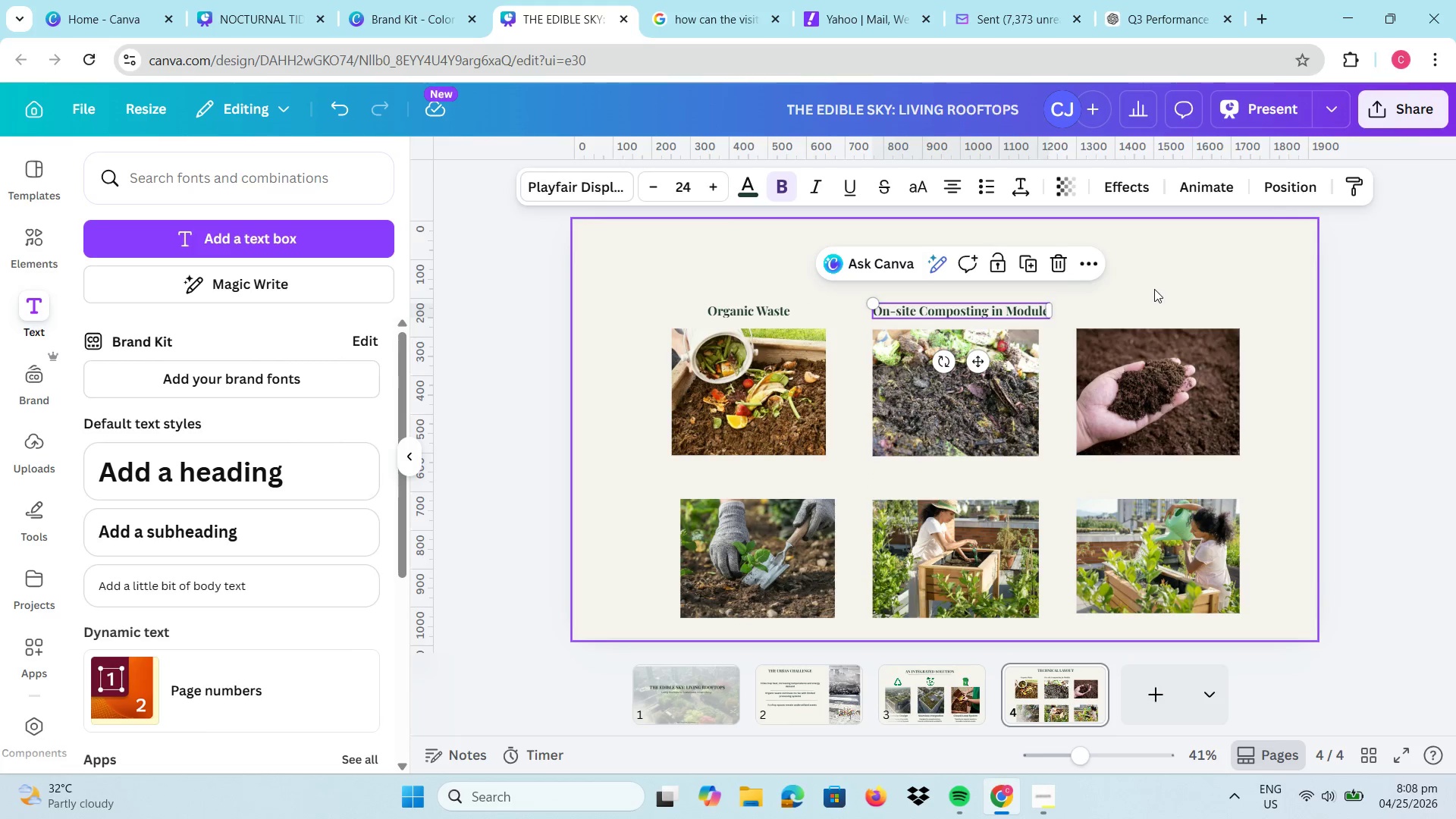 
mouse_move([1136, 288])
 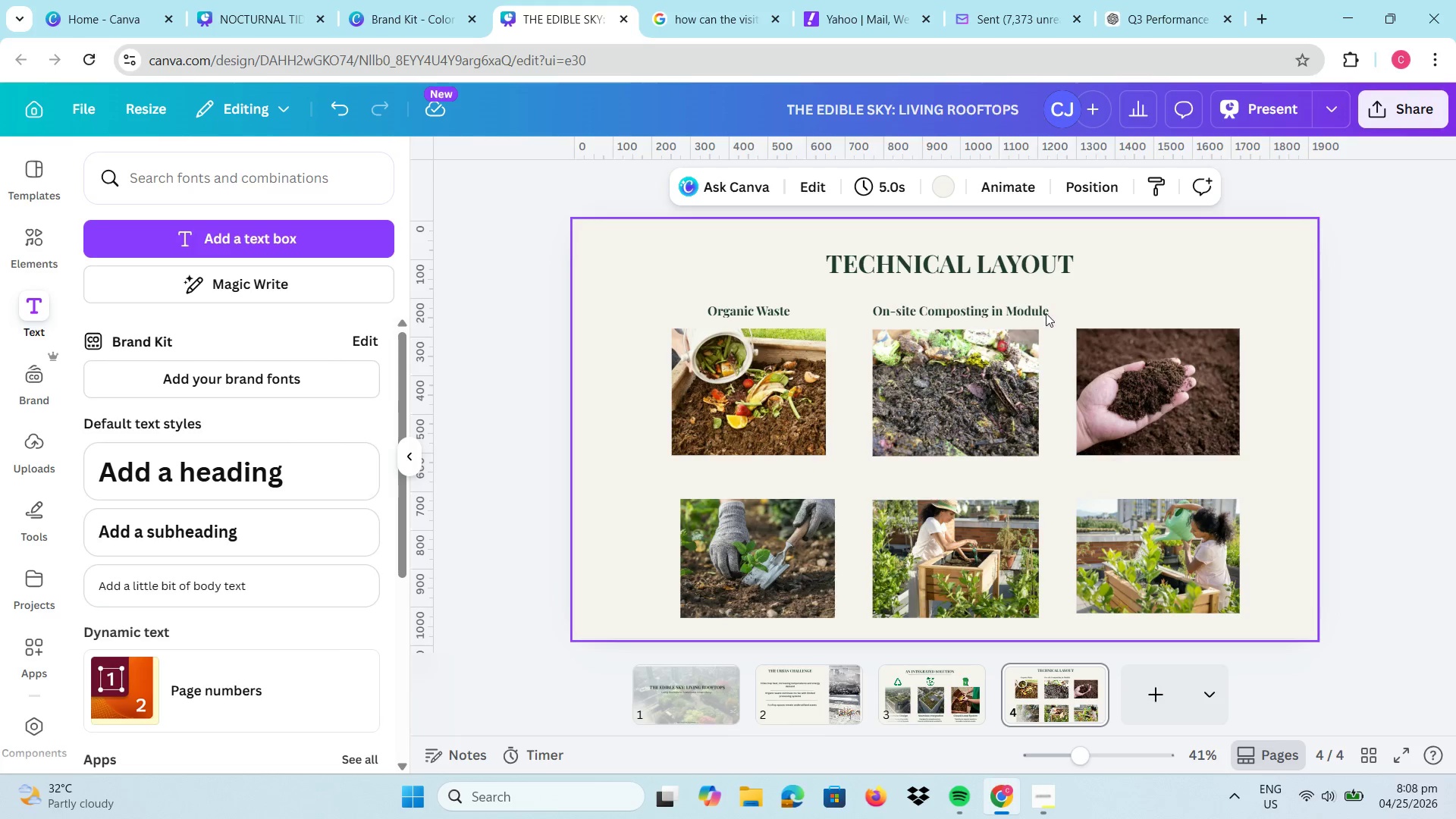 
left_click([1045, 311])
 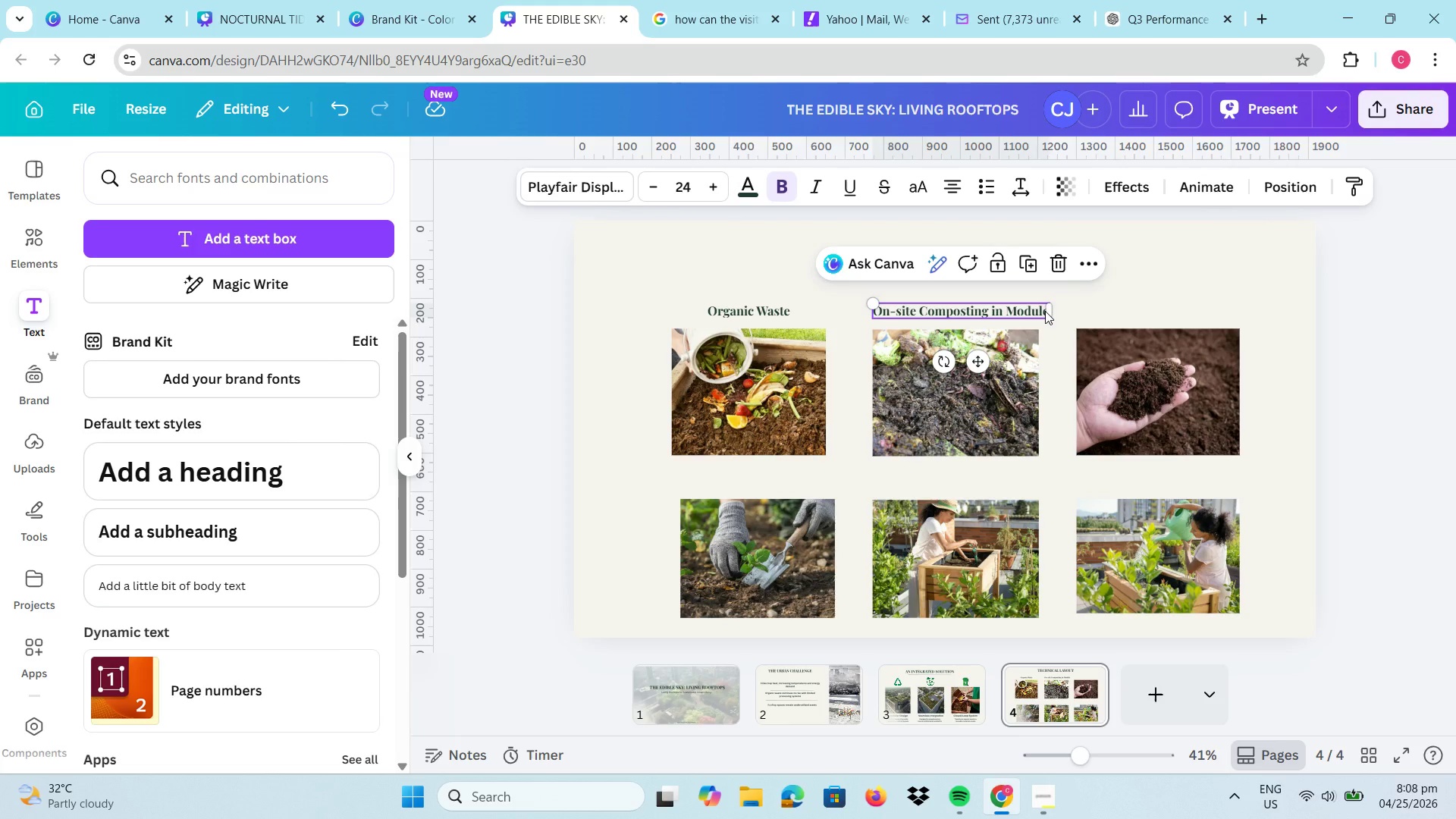 
key(Control+C)
 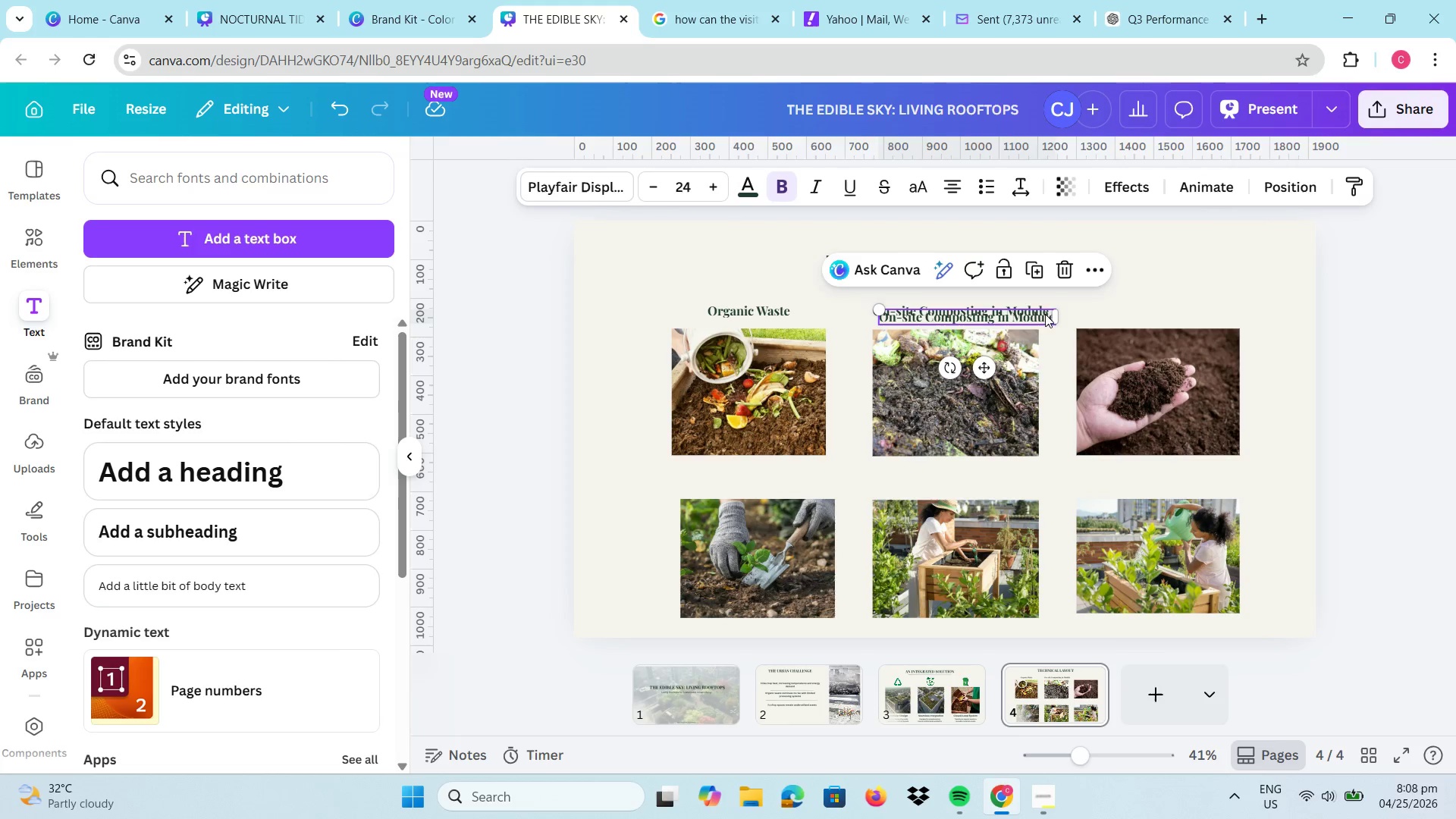 
key(Control+V)
 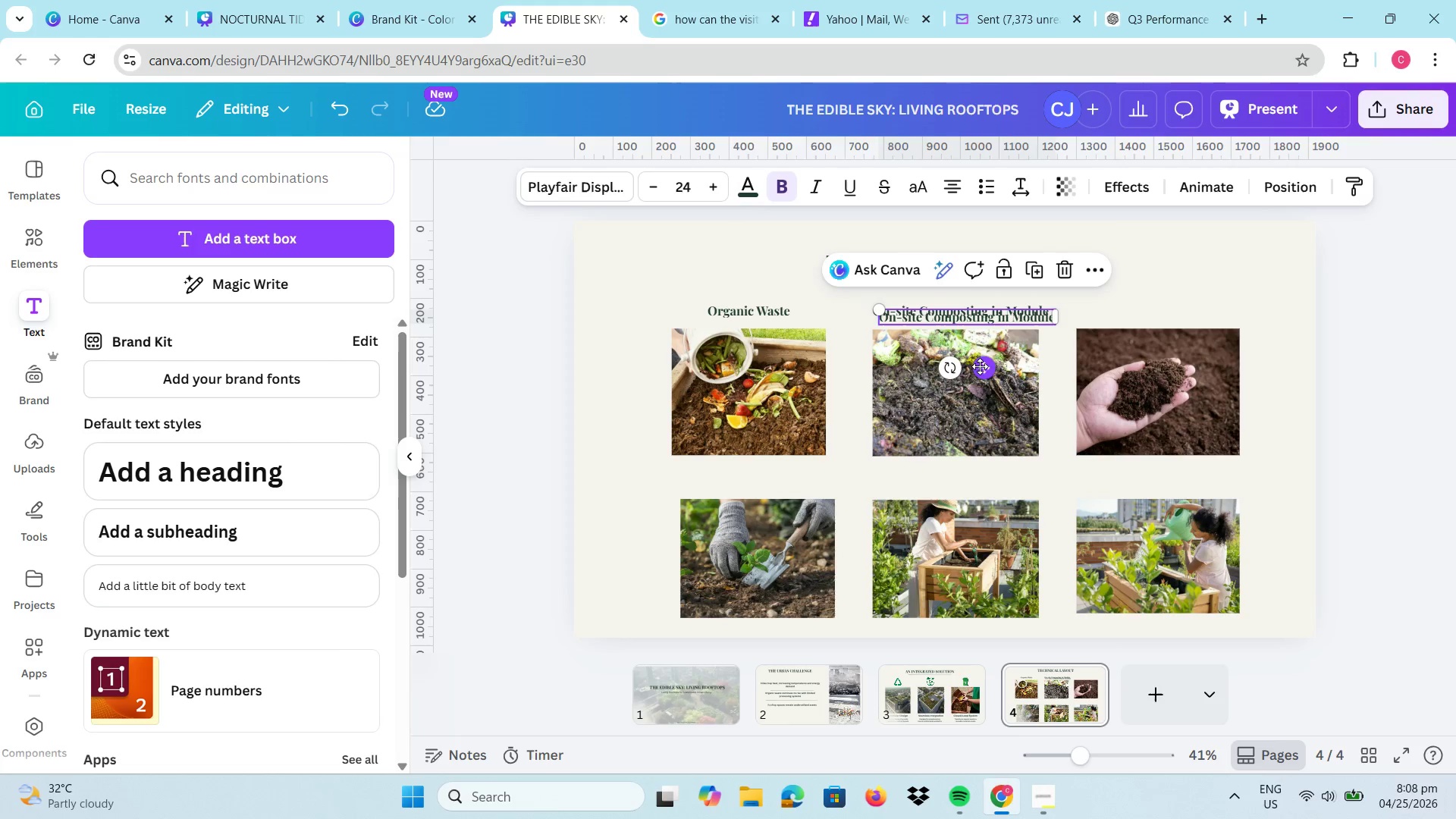 
left_click_drag(start_coordinate=[980, 366], to_coordinate=[1174, 361])
 